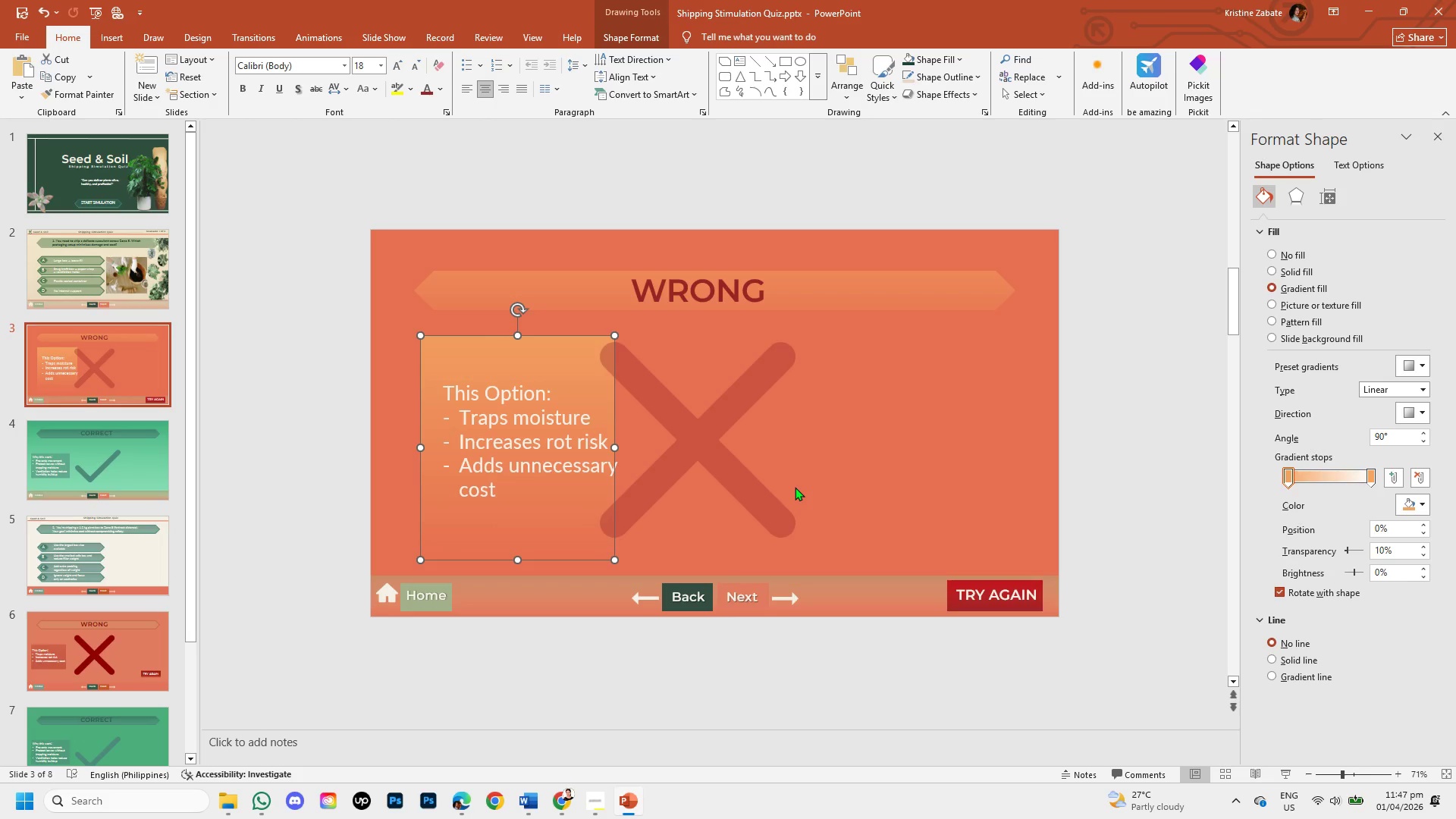 
key(Control+Z)
 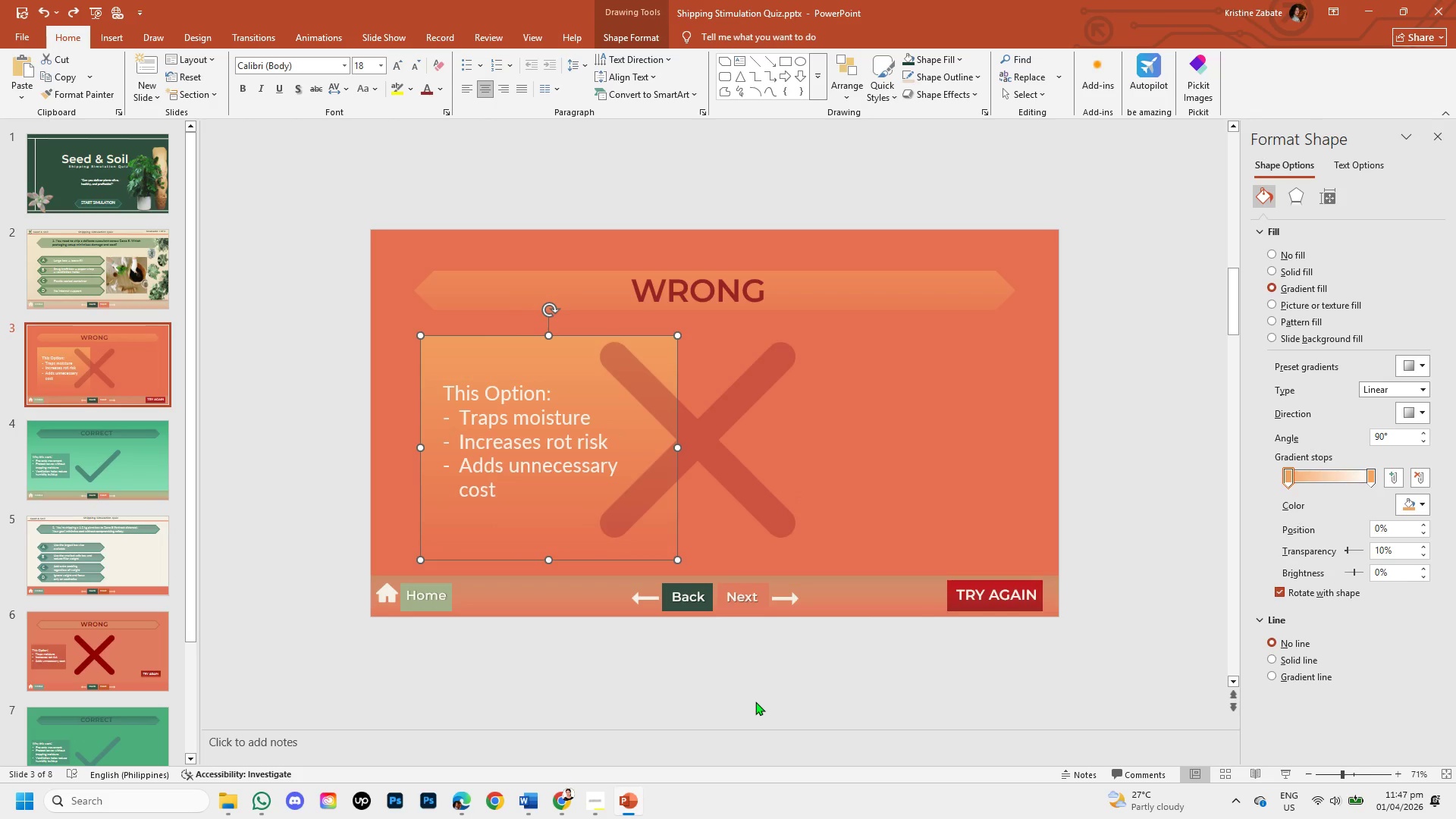 
left_click([755, 701])
 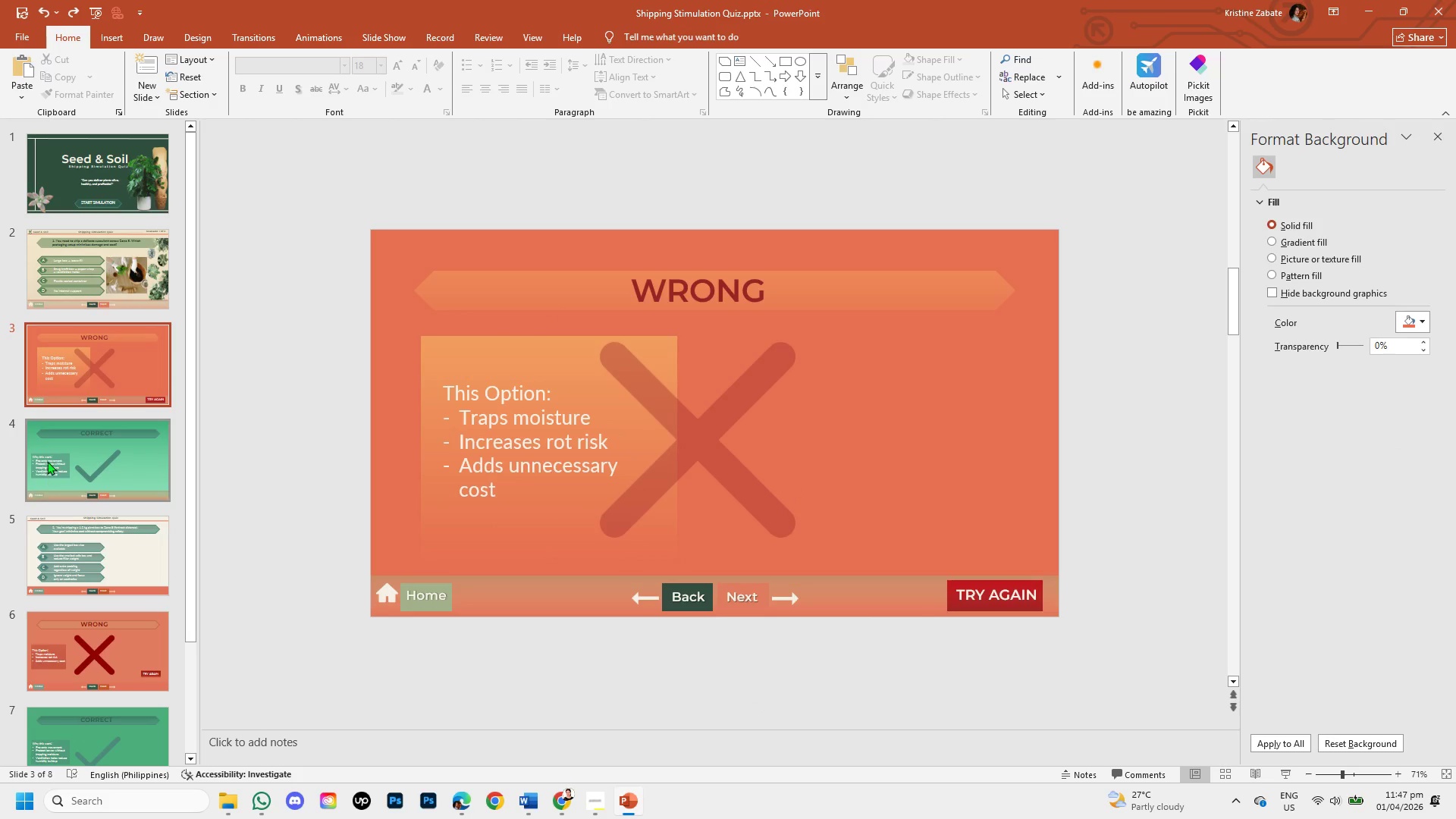 
left_click([51, 454])
 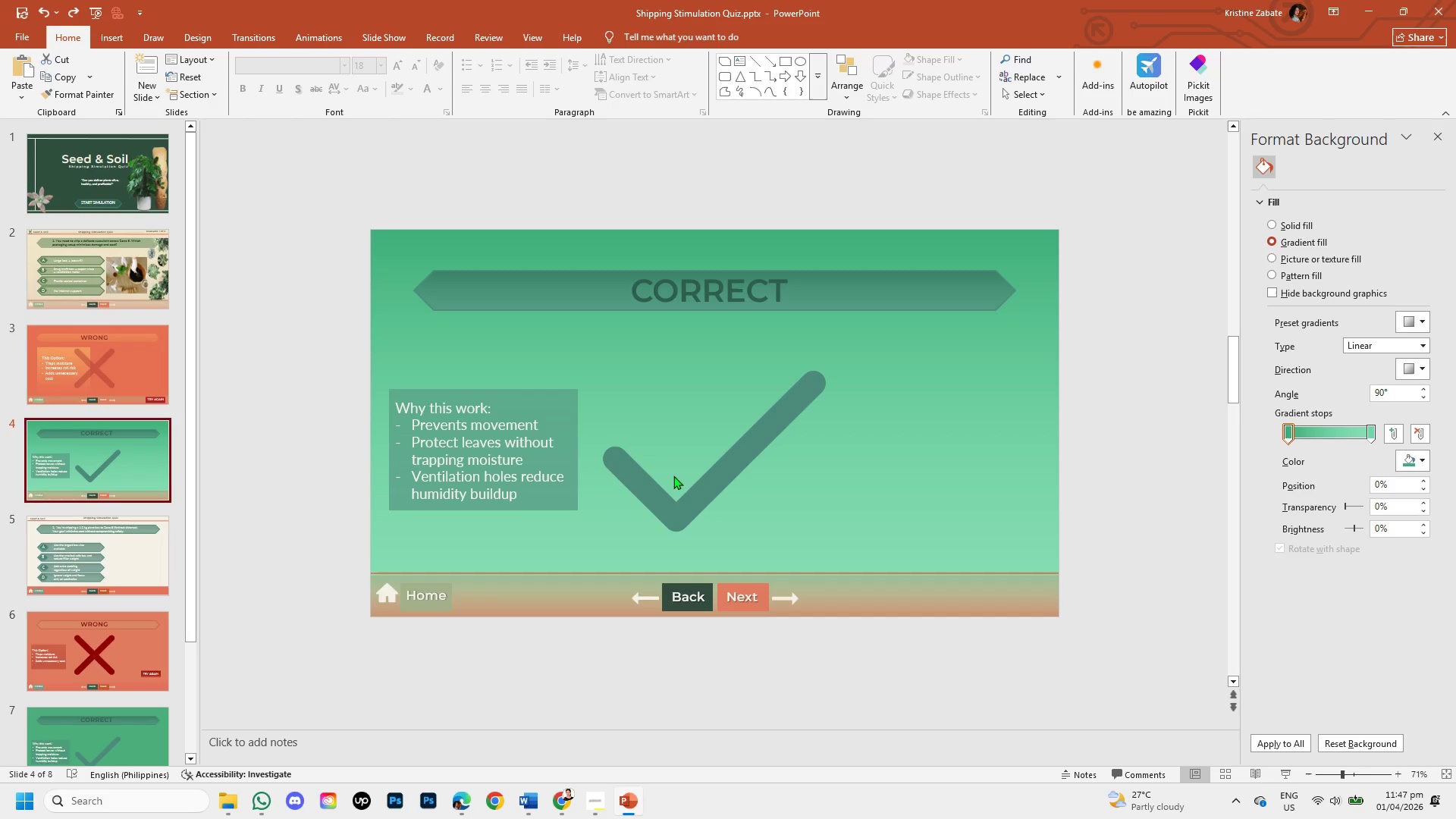 
wait(6.72)
 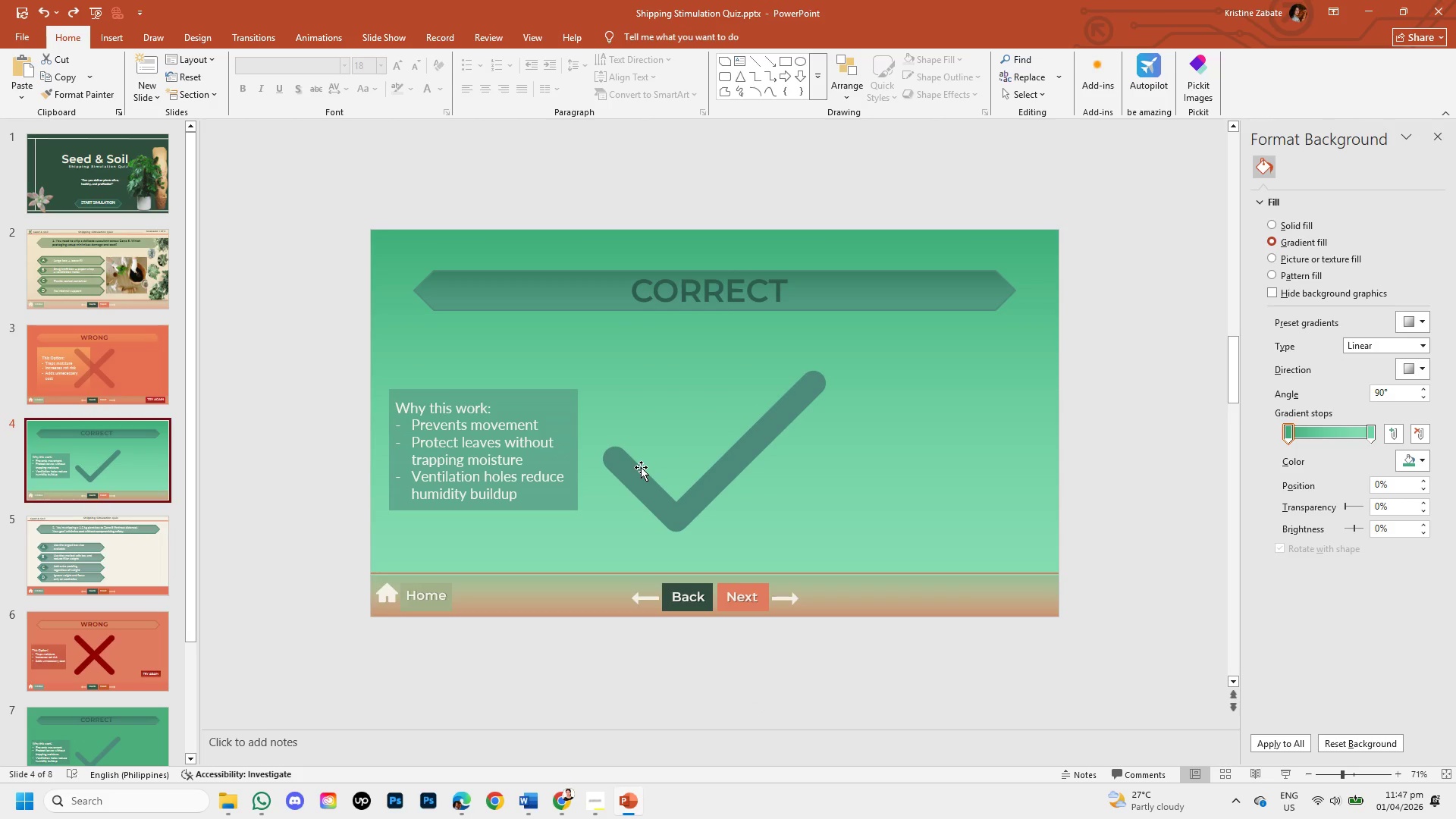 
left_click([99, 378])
 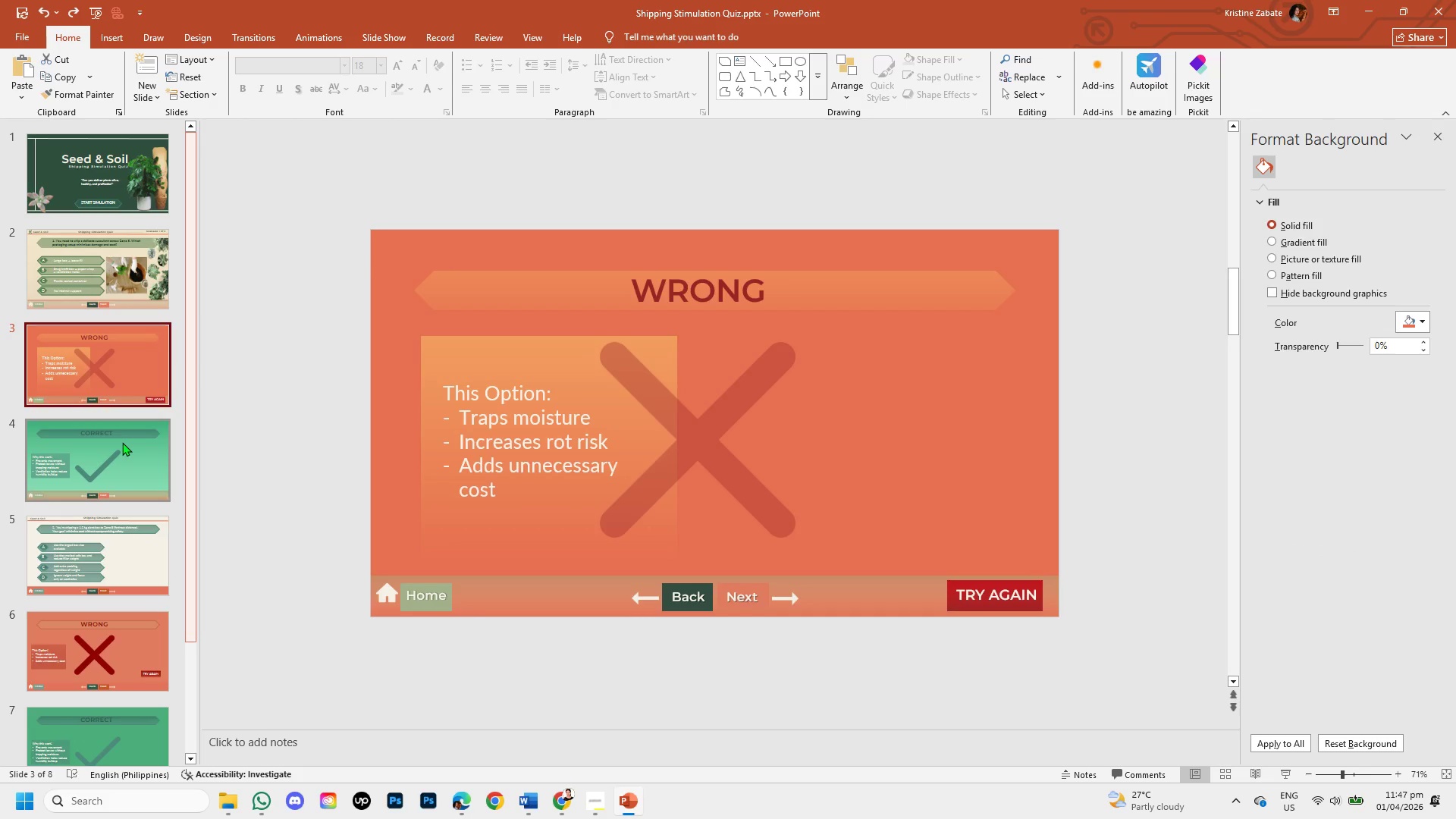 
left_click([122, 442])
 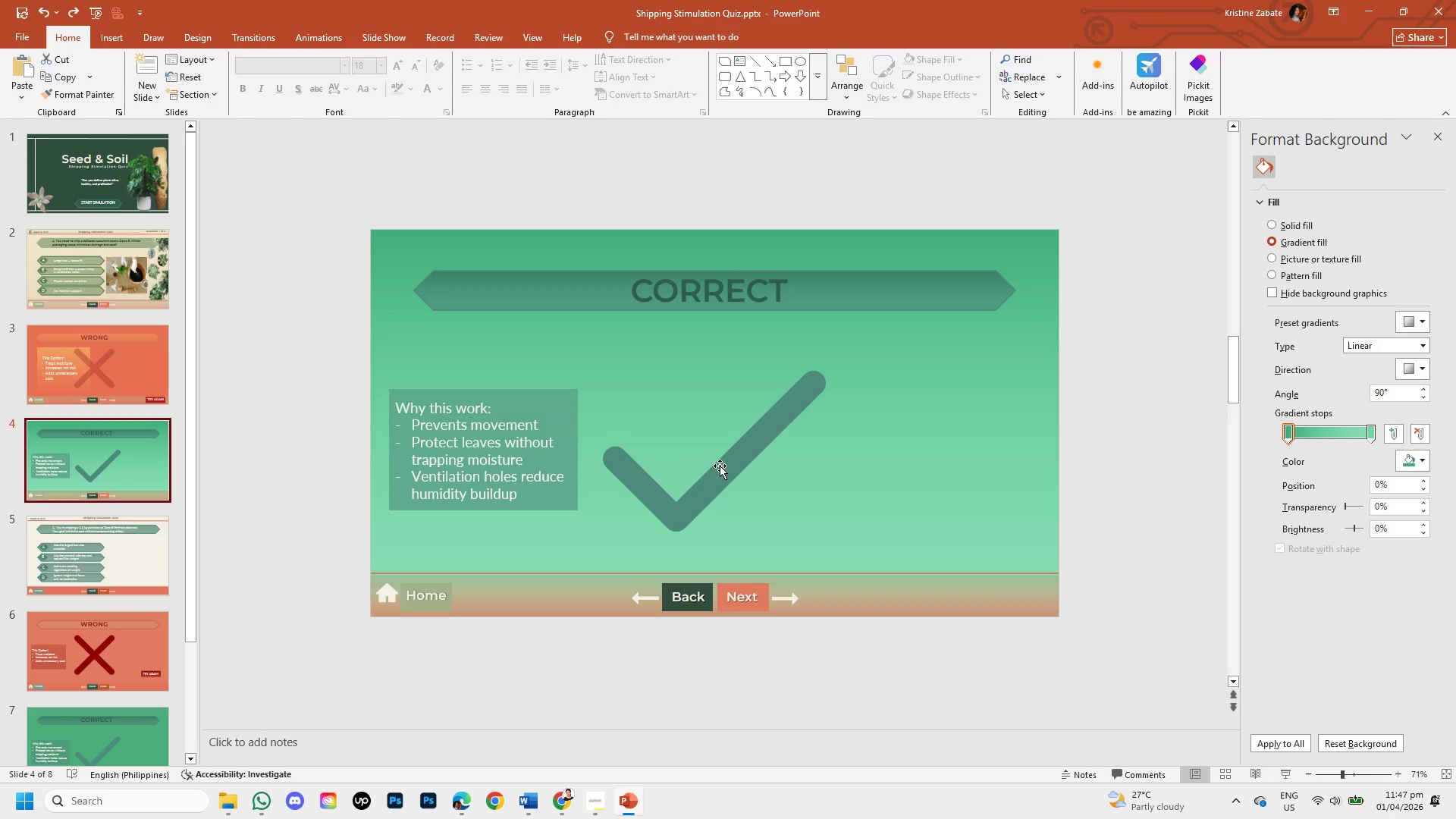 
left_click([721, 468])
 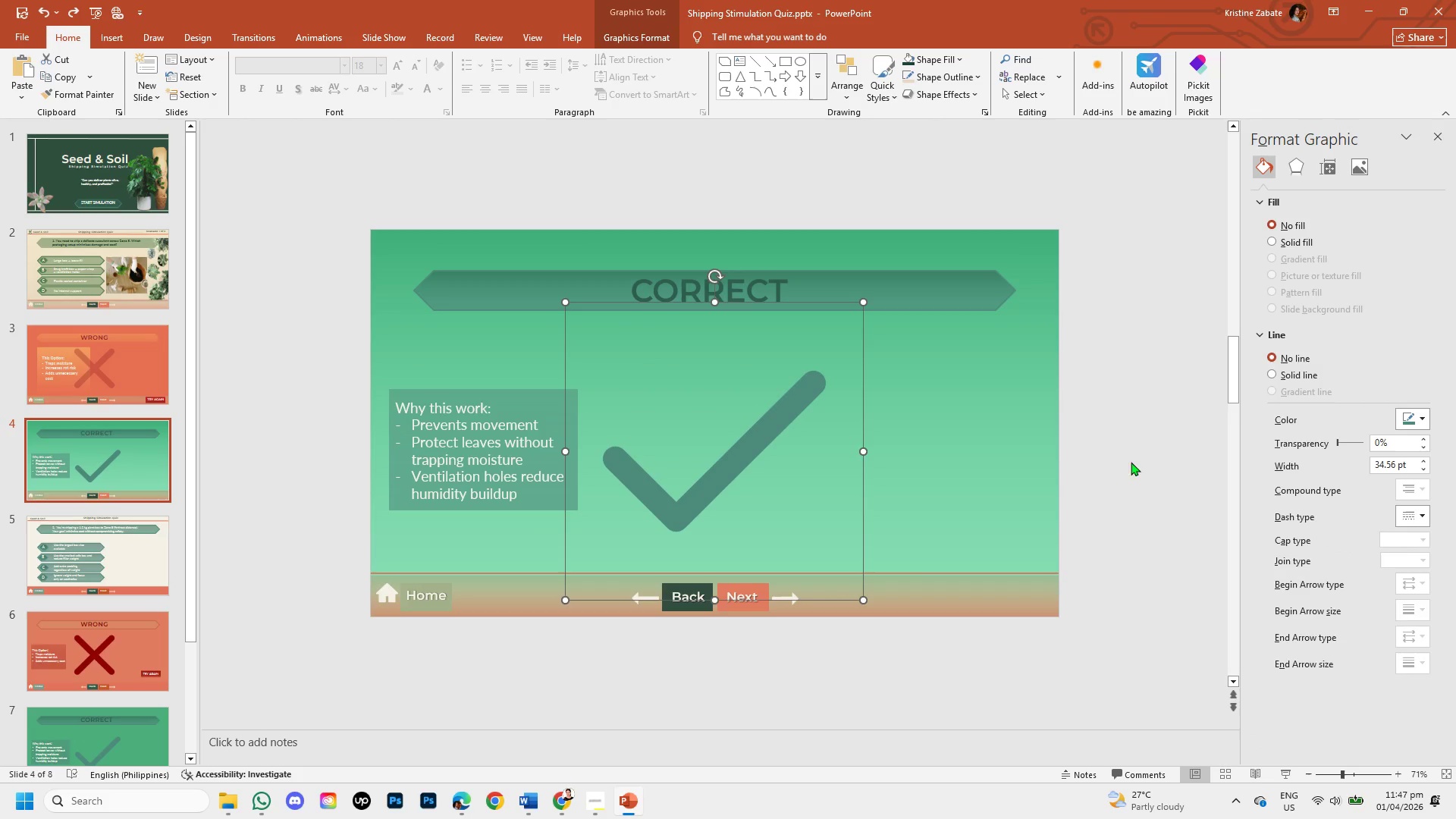 
left_click([97, 379])
 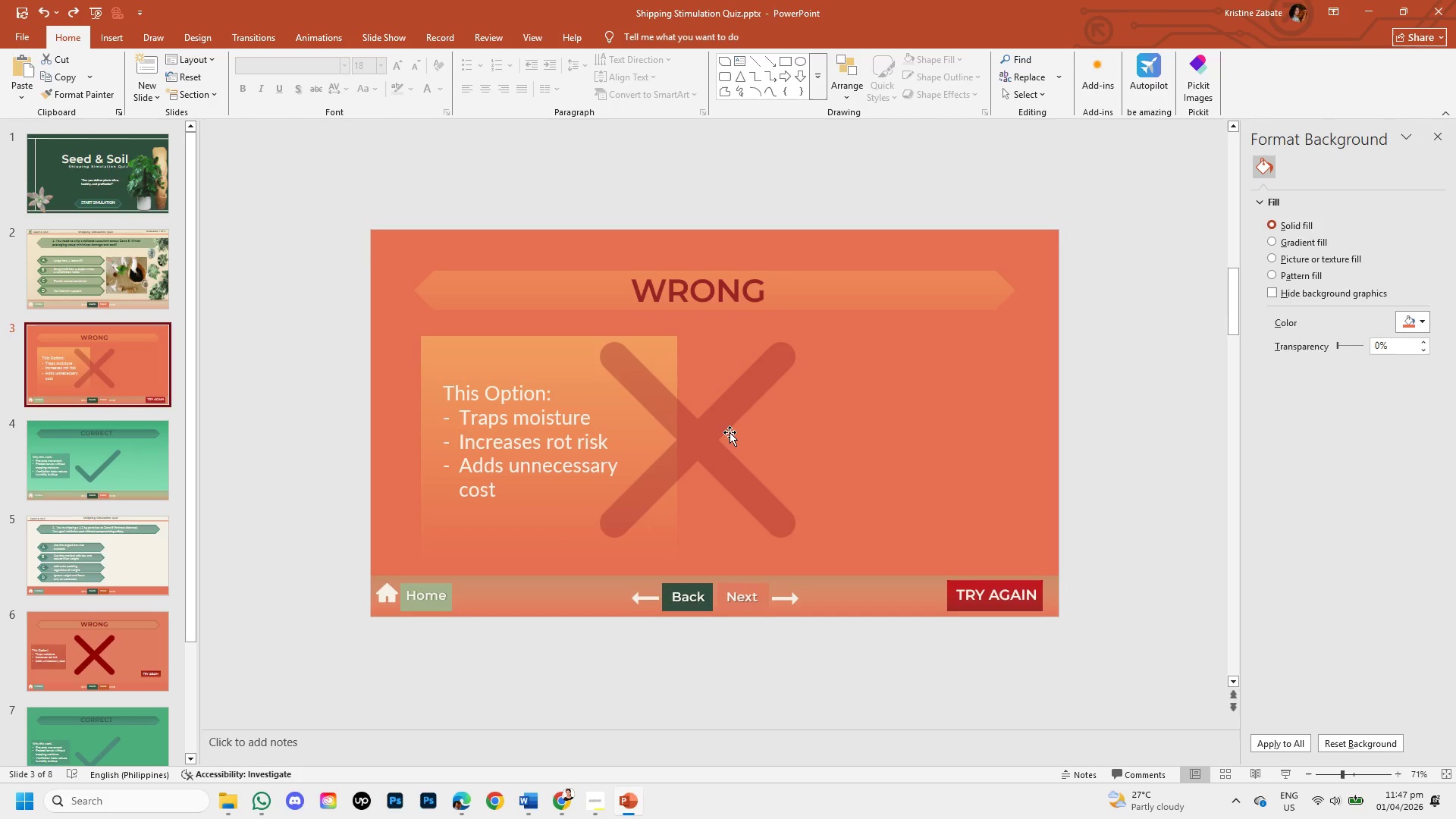 
left_click([711, 419])
 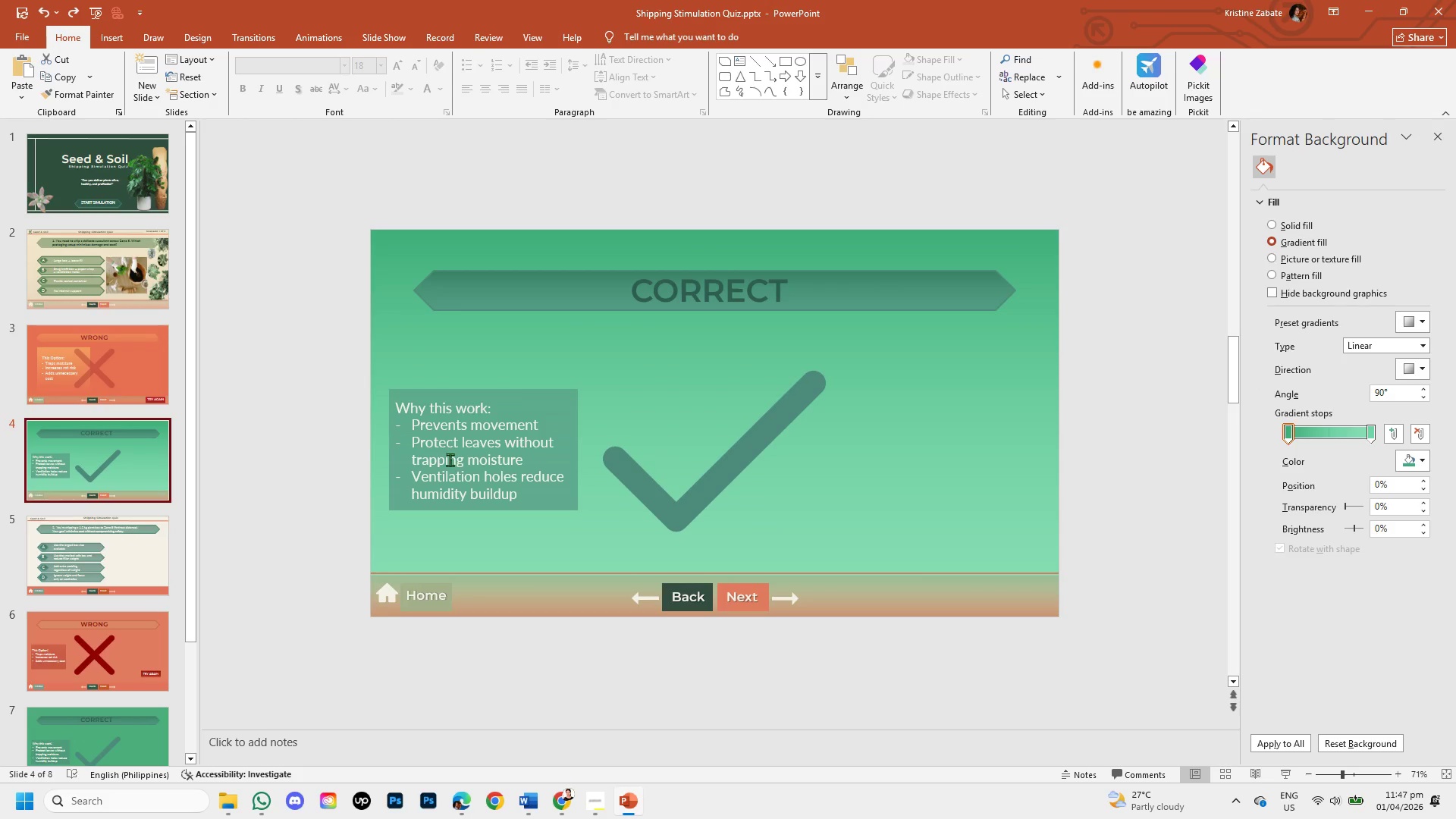 
left_click([748, 450])
 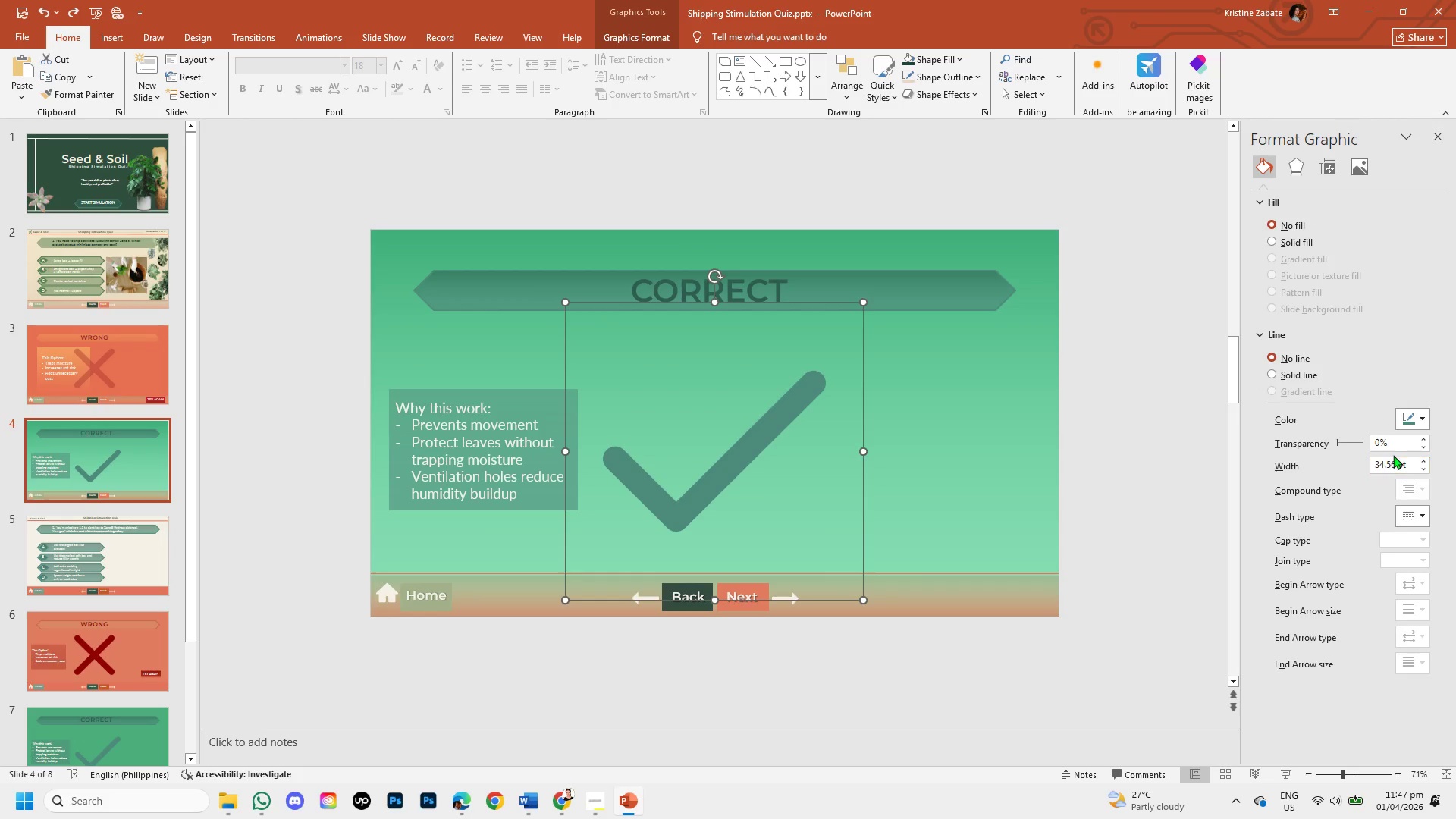 
left_click([1393, 444])
 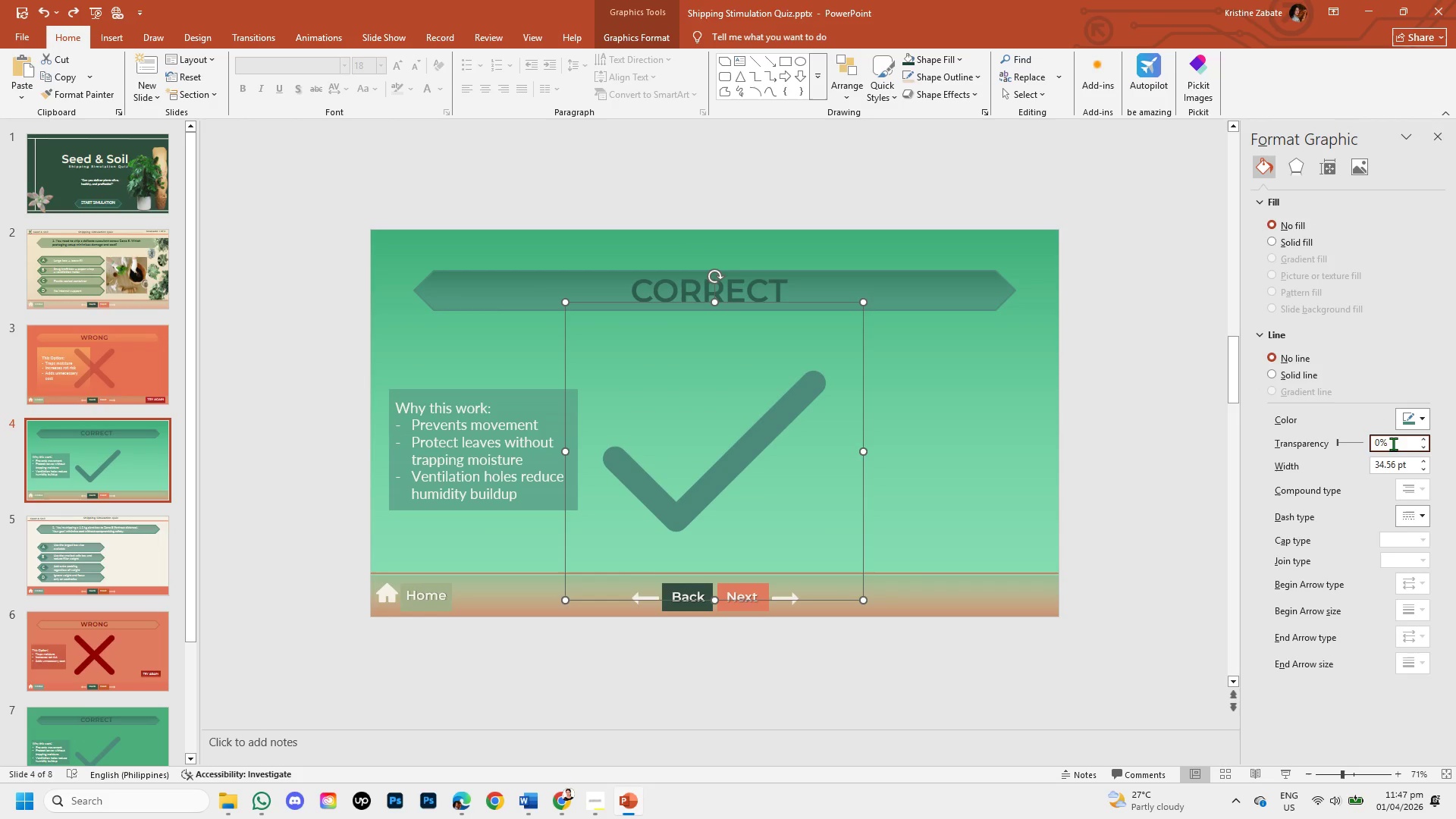 
key(Backspace)
 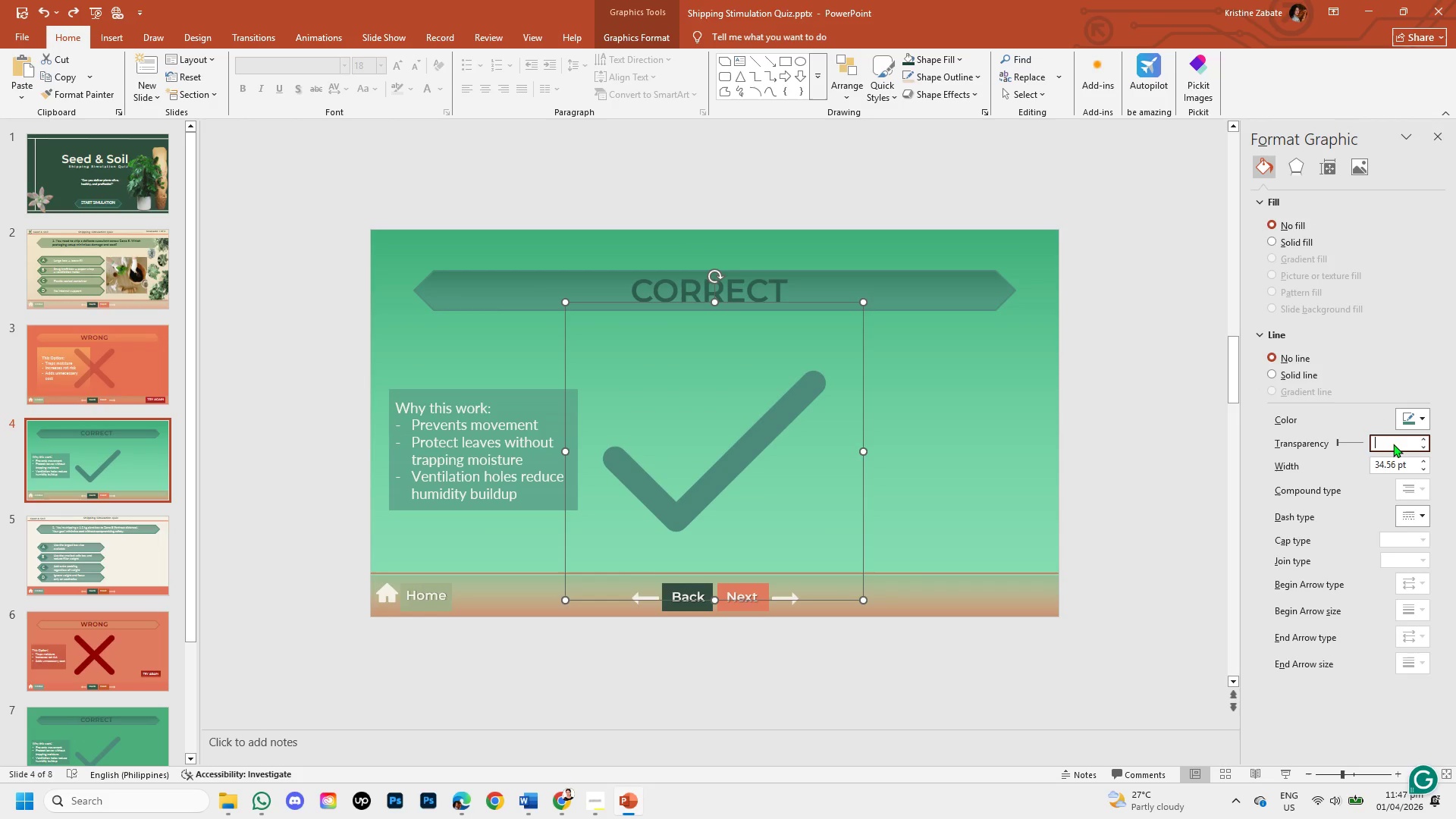 
key(Backspace)
 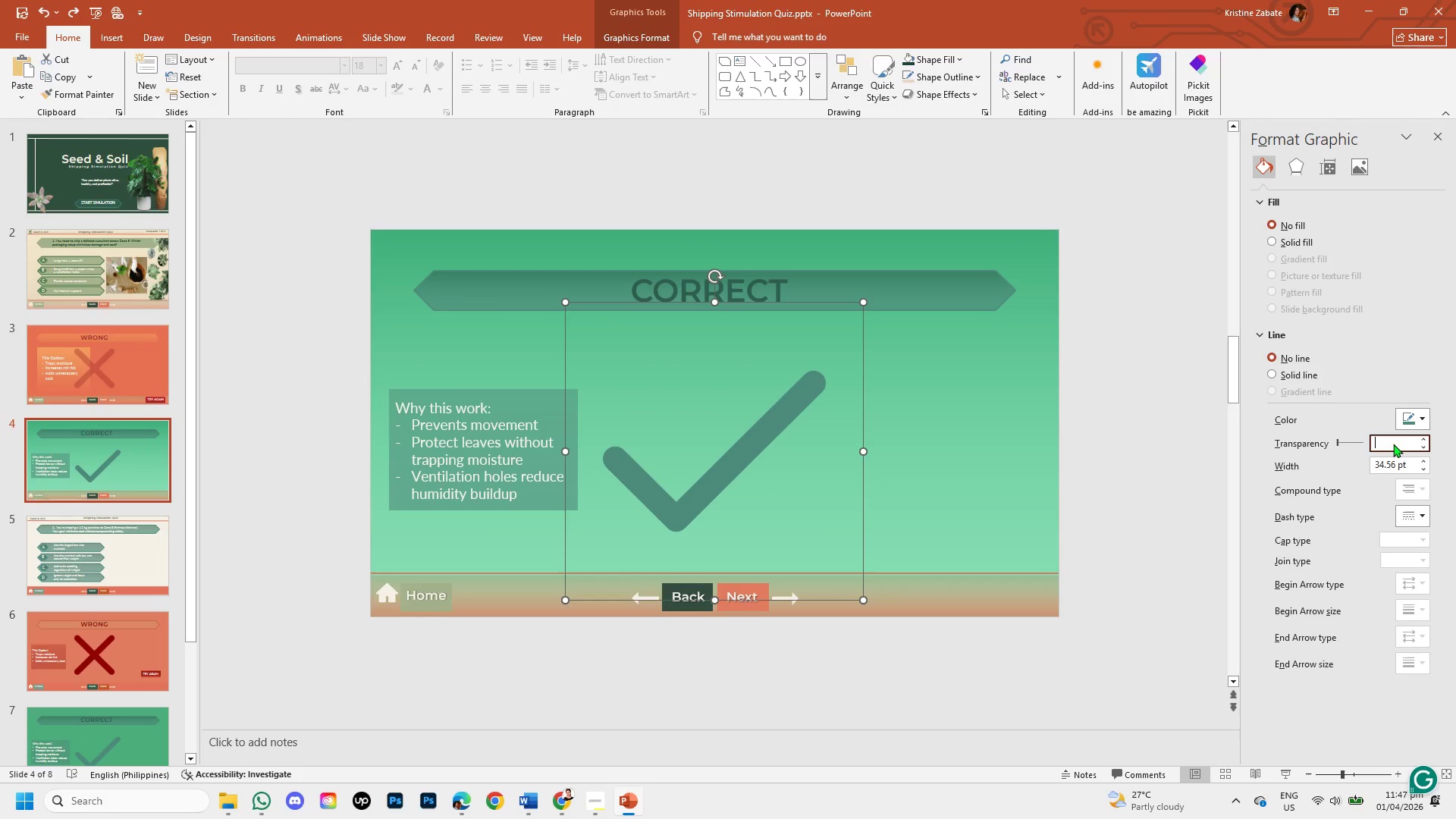 
key(Backspace)
 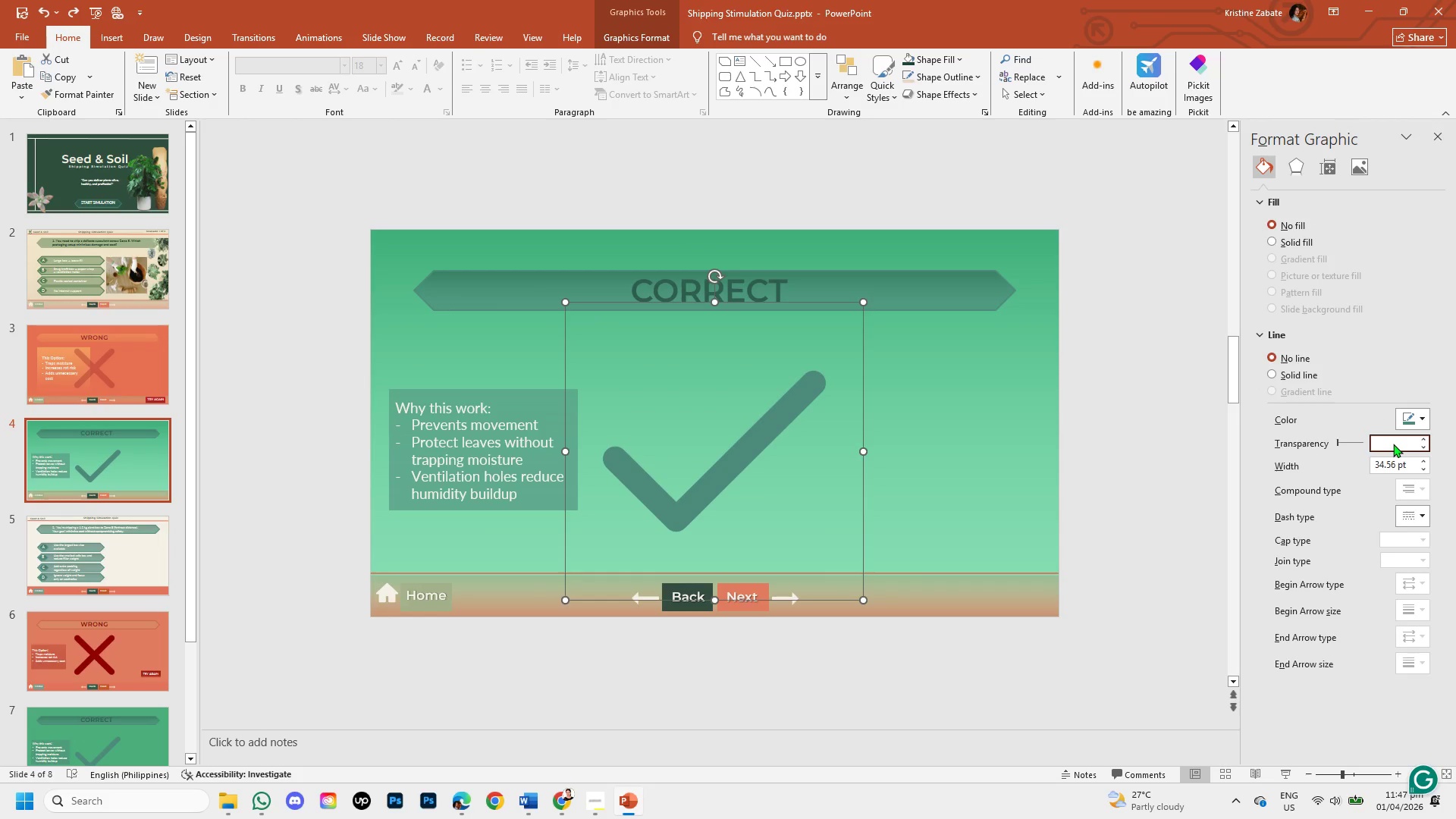 
key(Numpad4)
 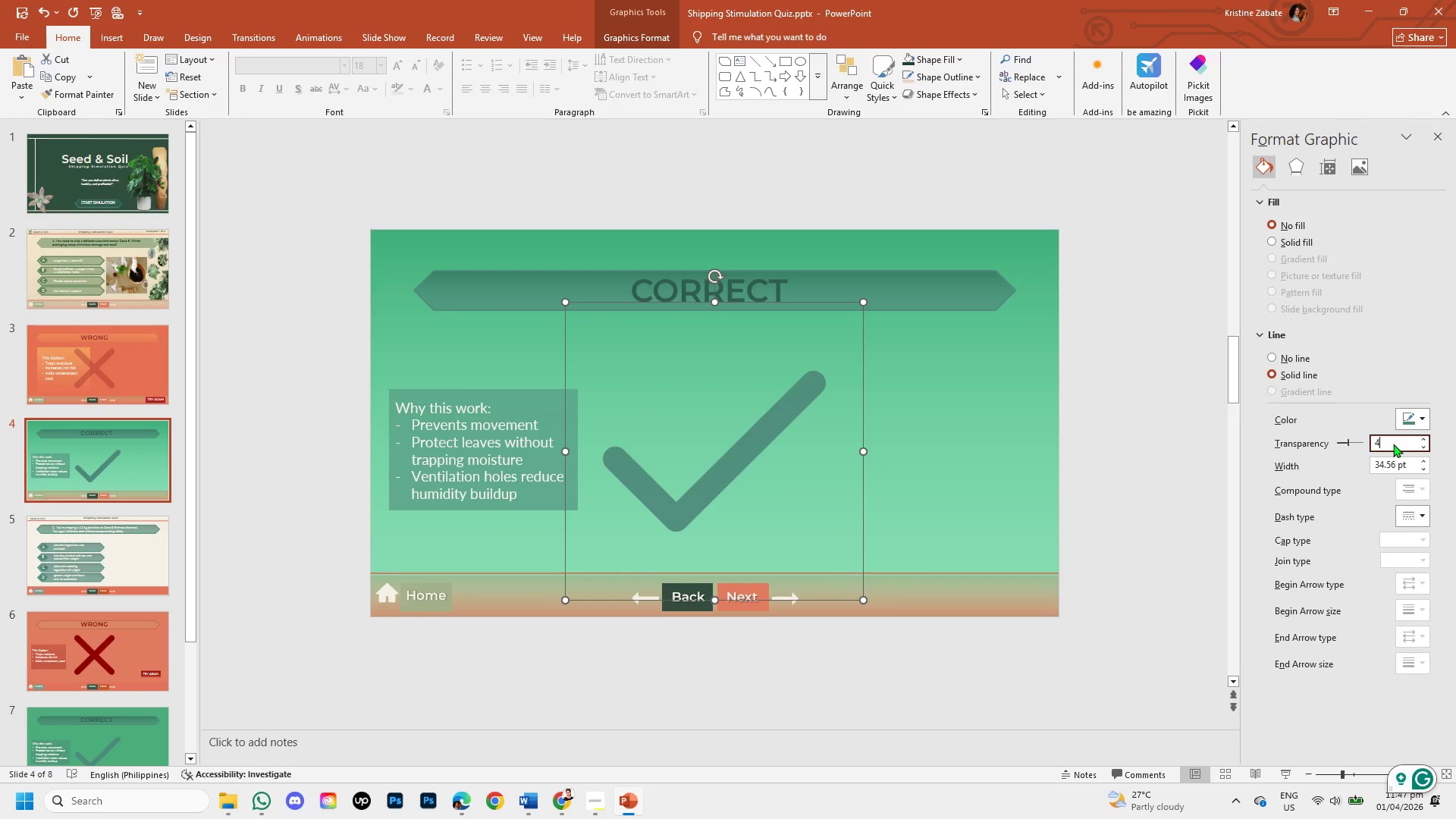 
key(Numpad0)
 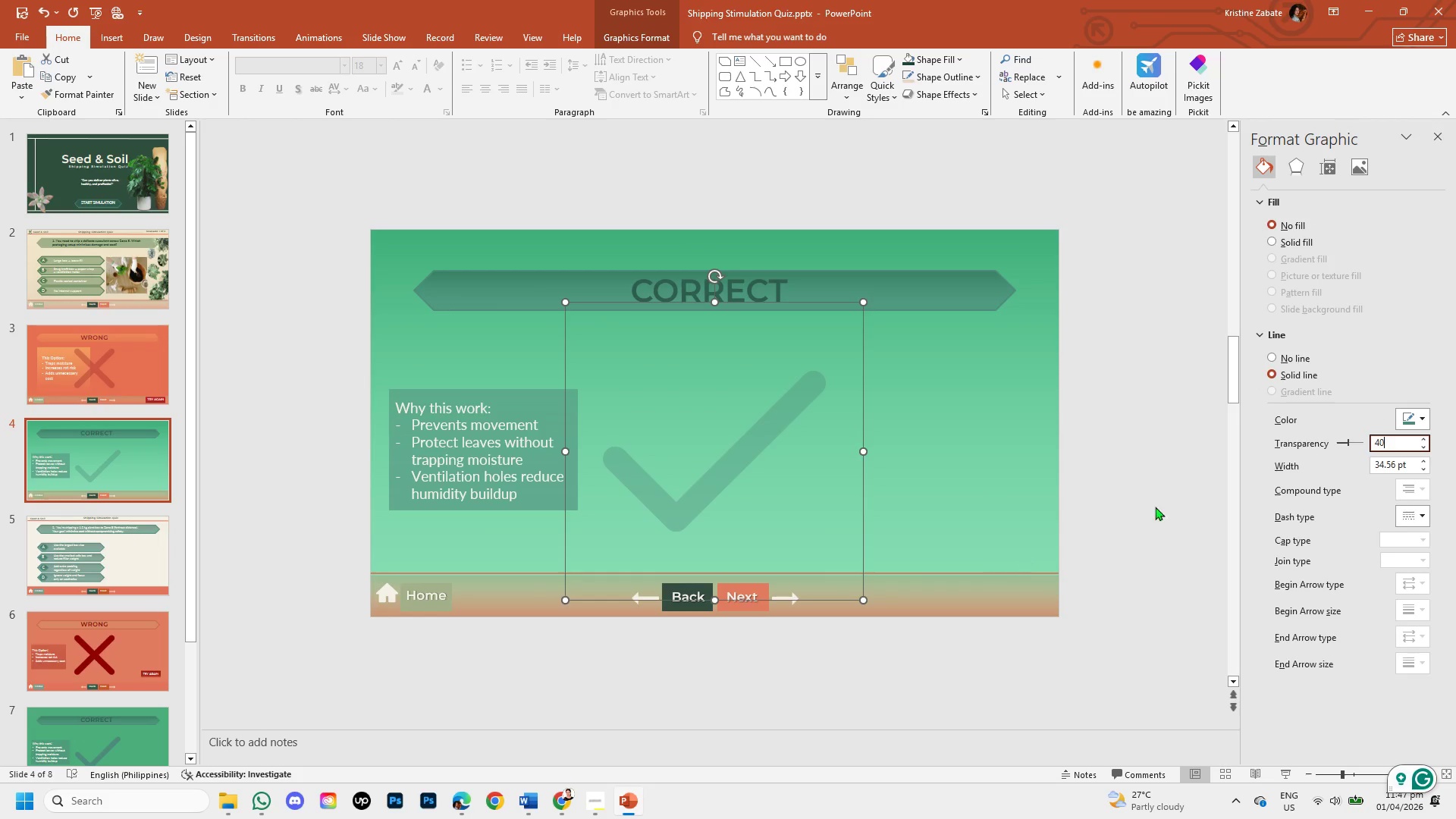 
left_click([1166, 501])
 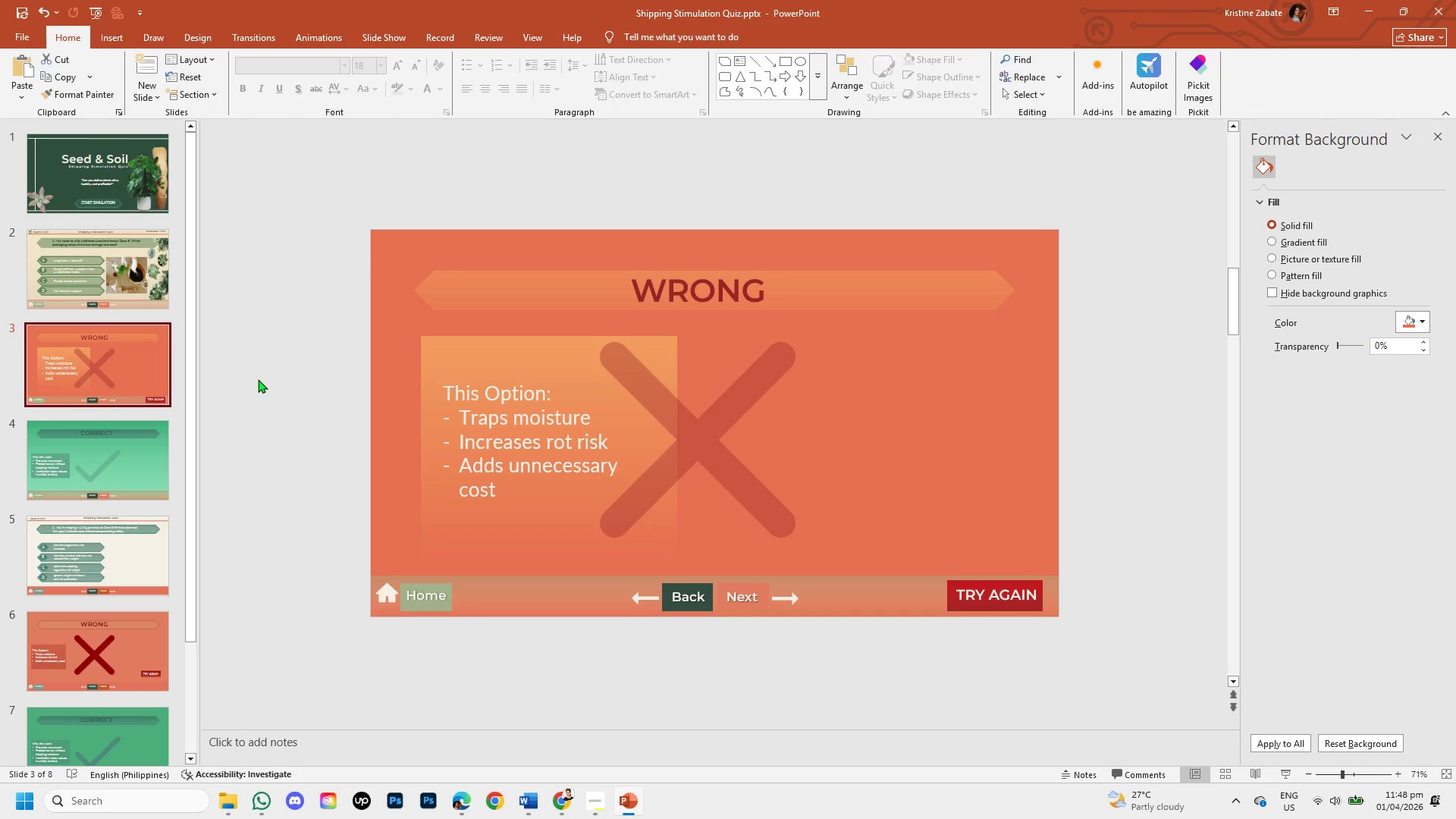 
wait(6.12)
 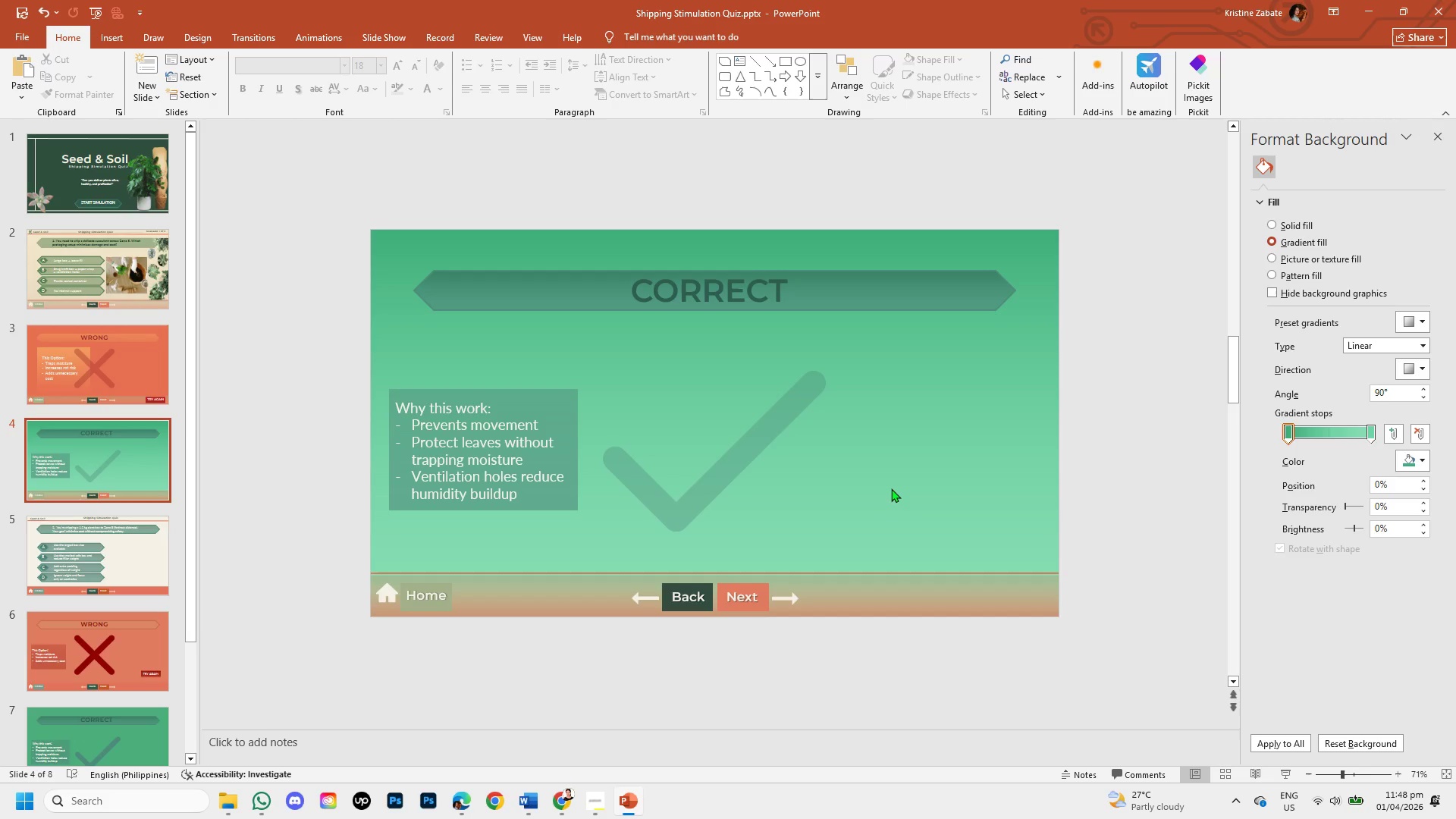 
left_click([435, 347])
 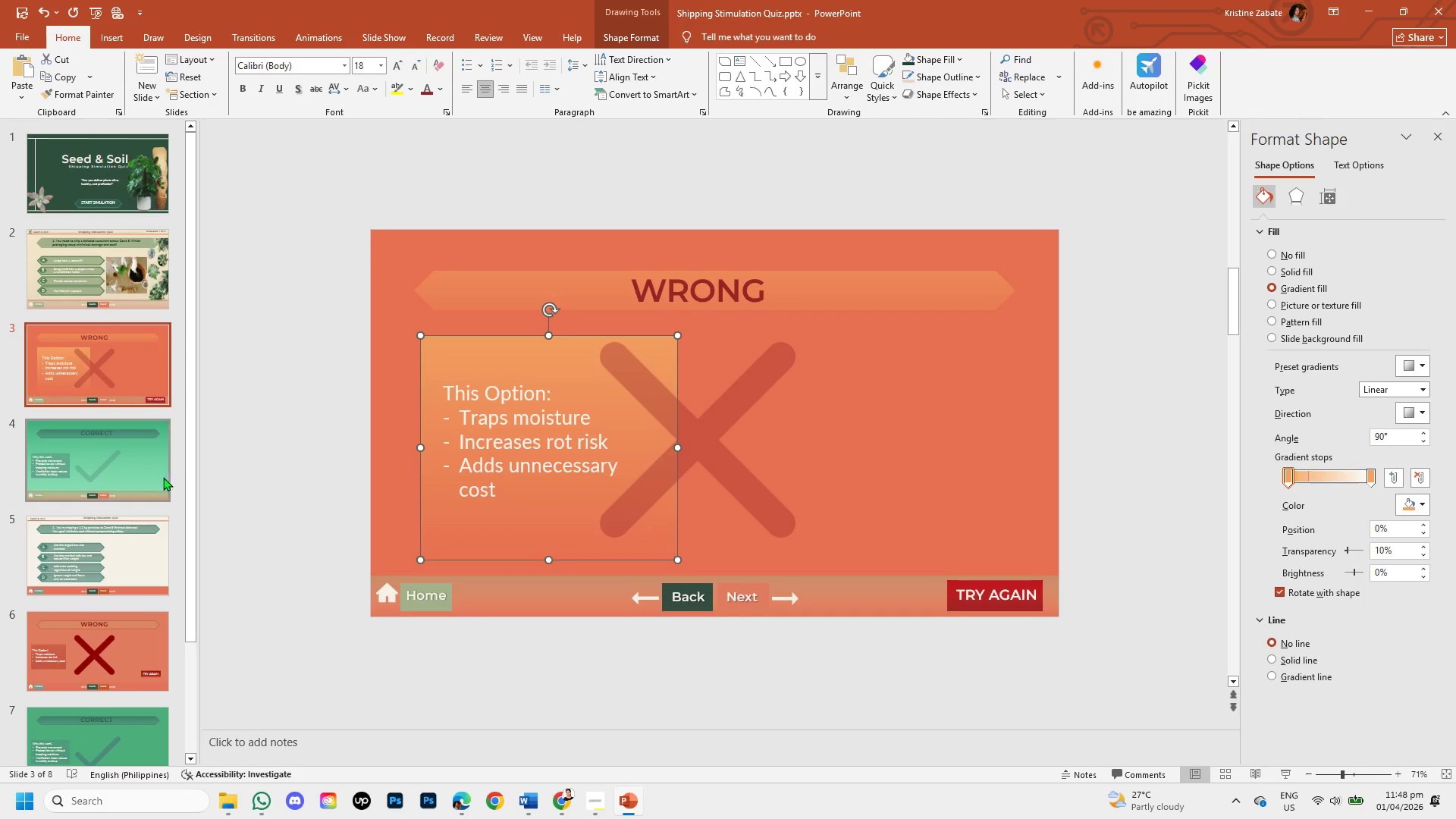 
left_click([136, 444])
 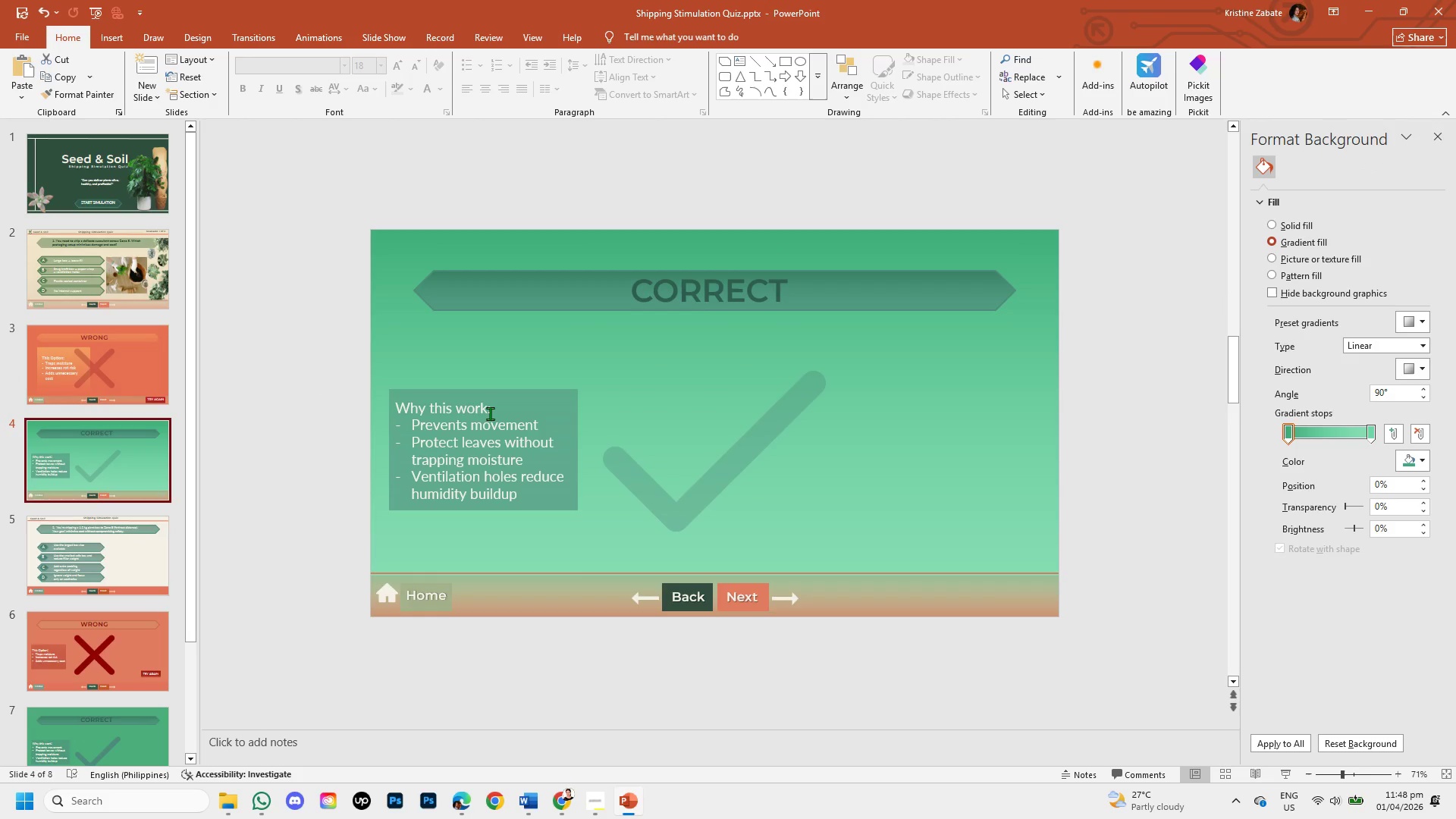 
wait(8.16)
 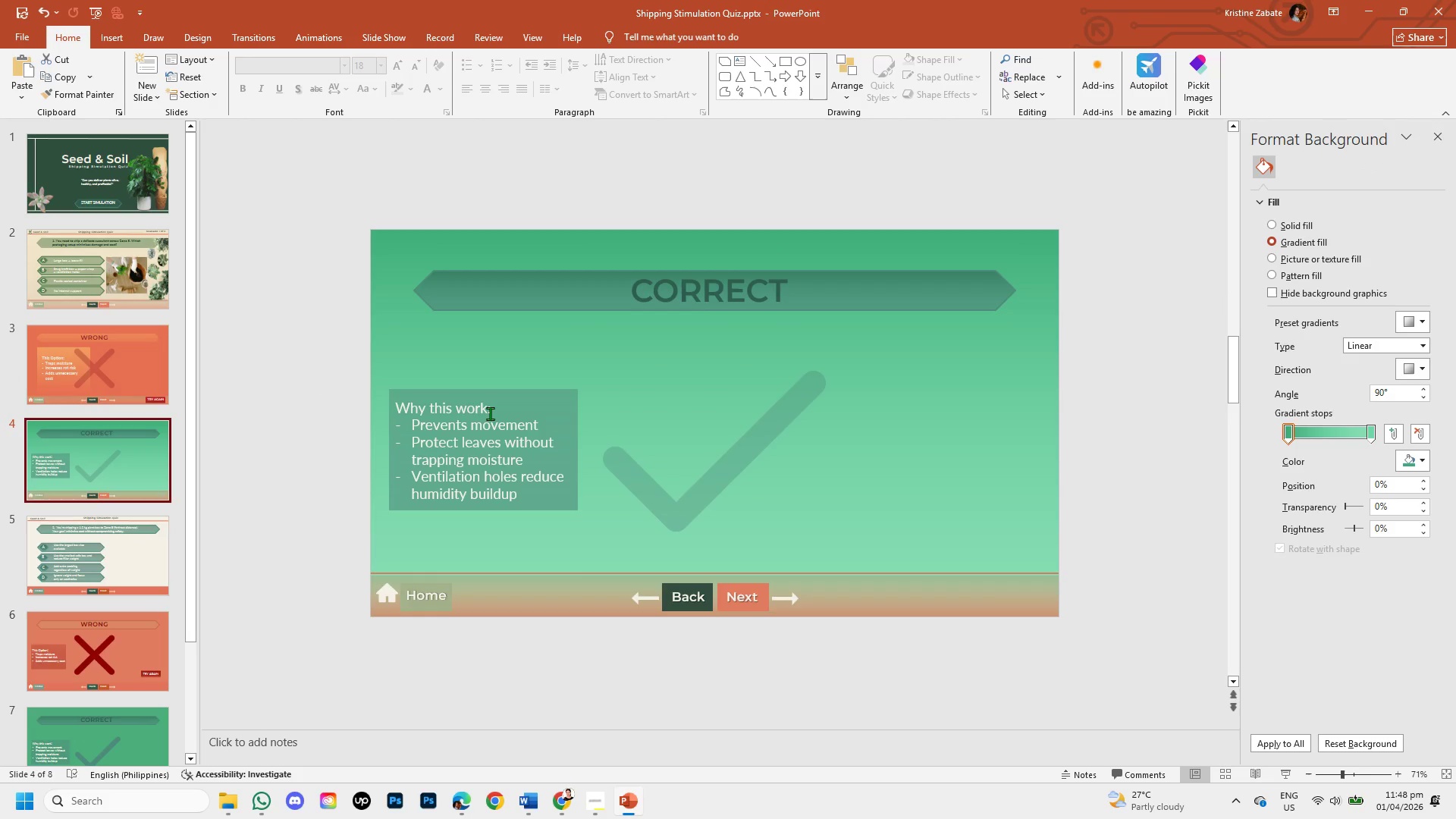 
left_click([549, 405])
 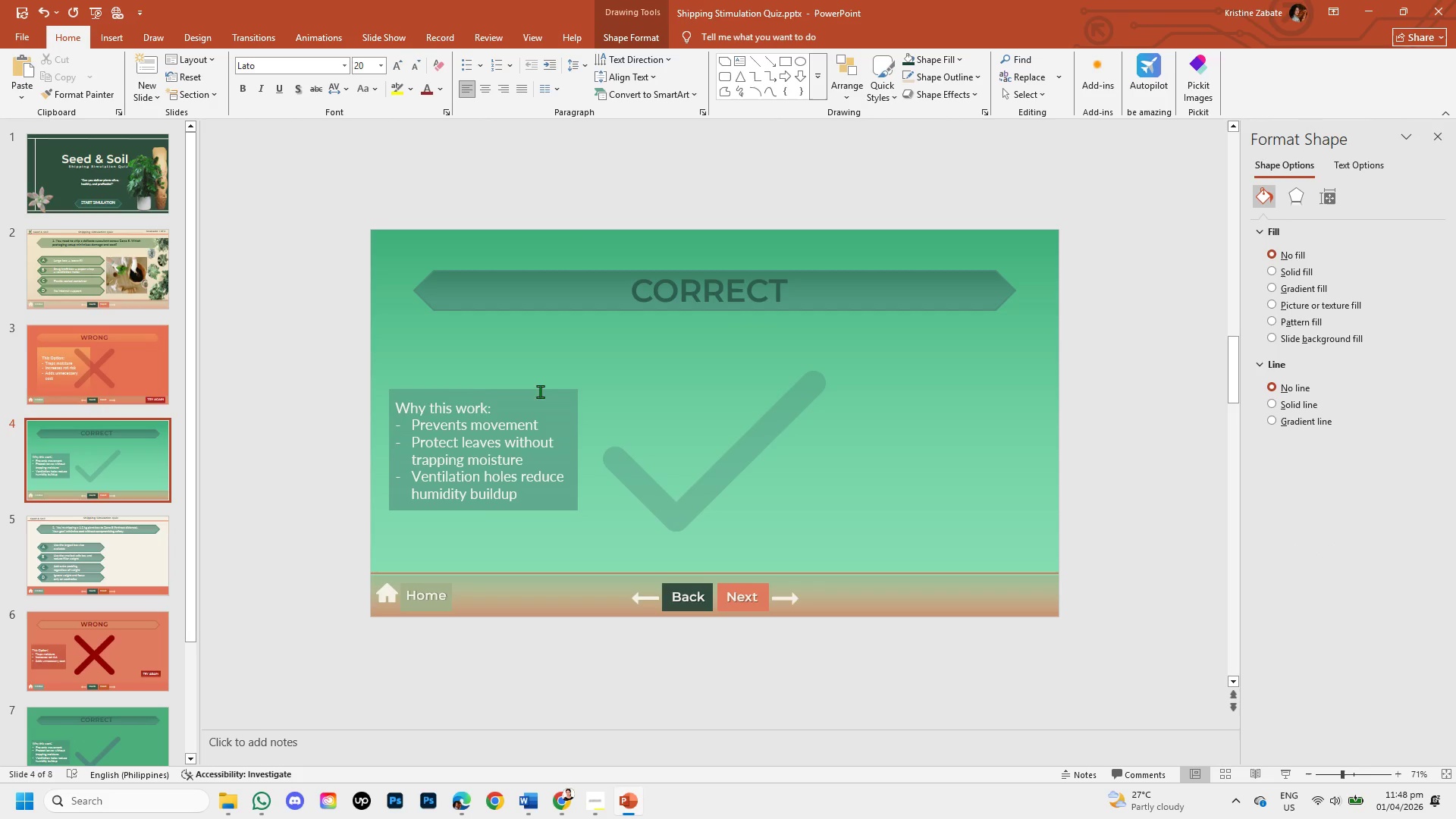 
left_click([540, 391])
 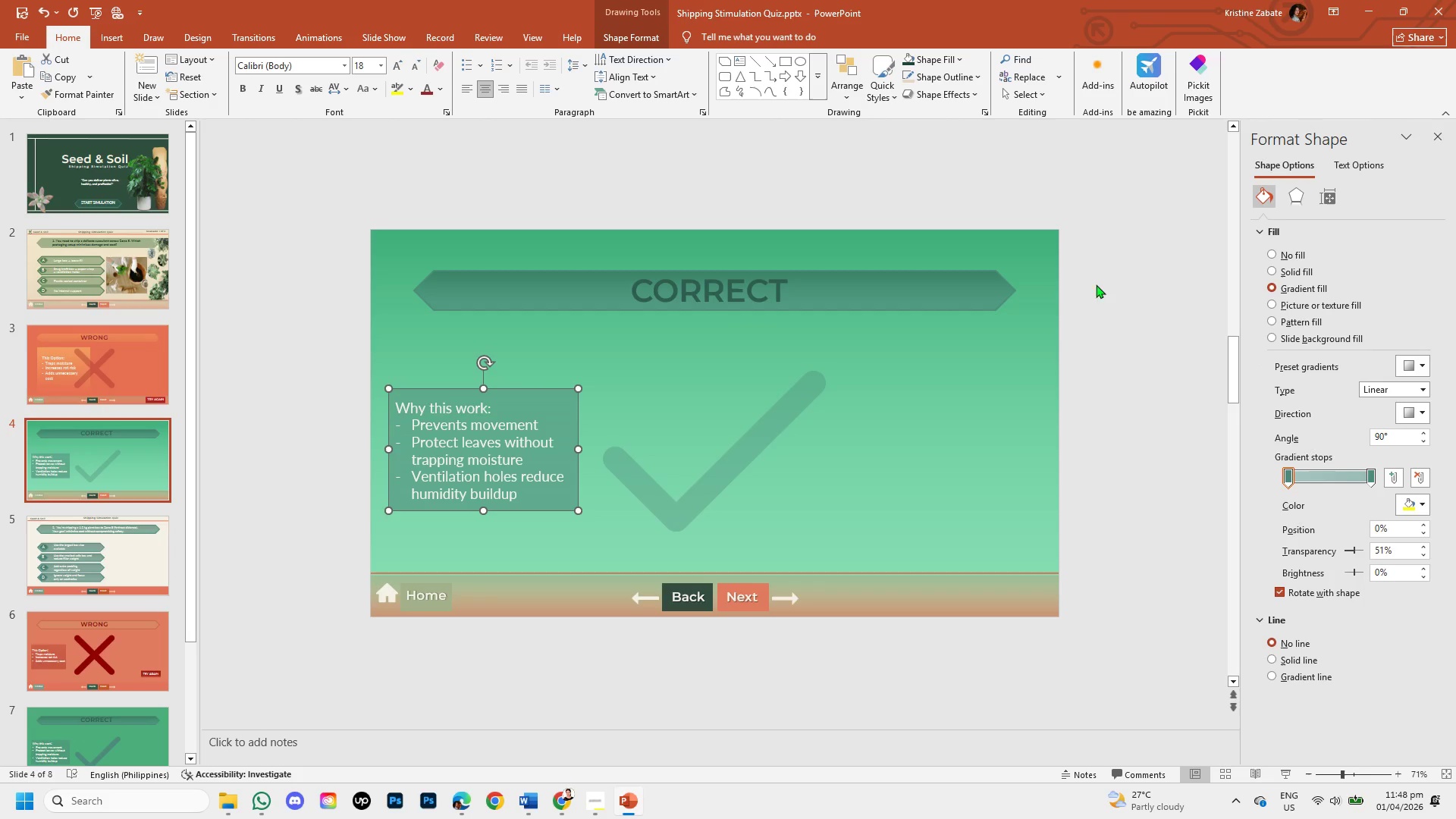 
wait(8.2)
 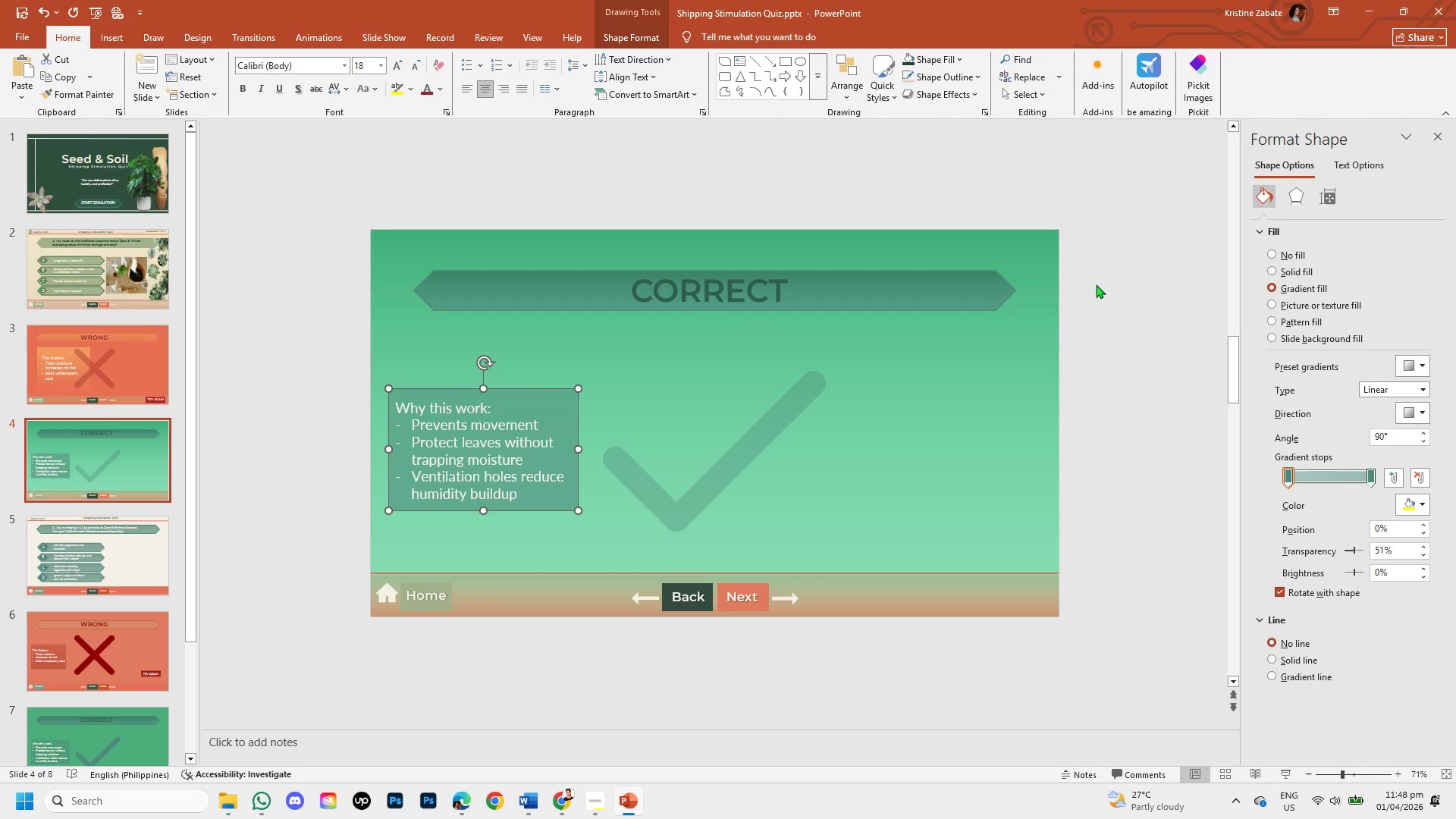 
left_click([89, 341])
 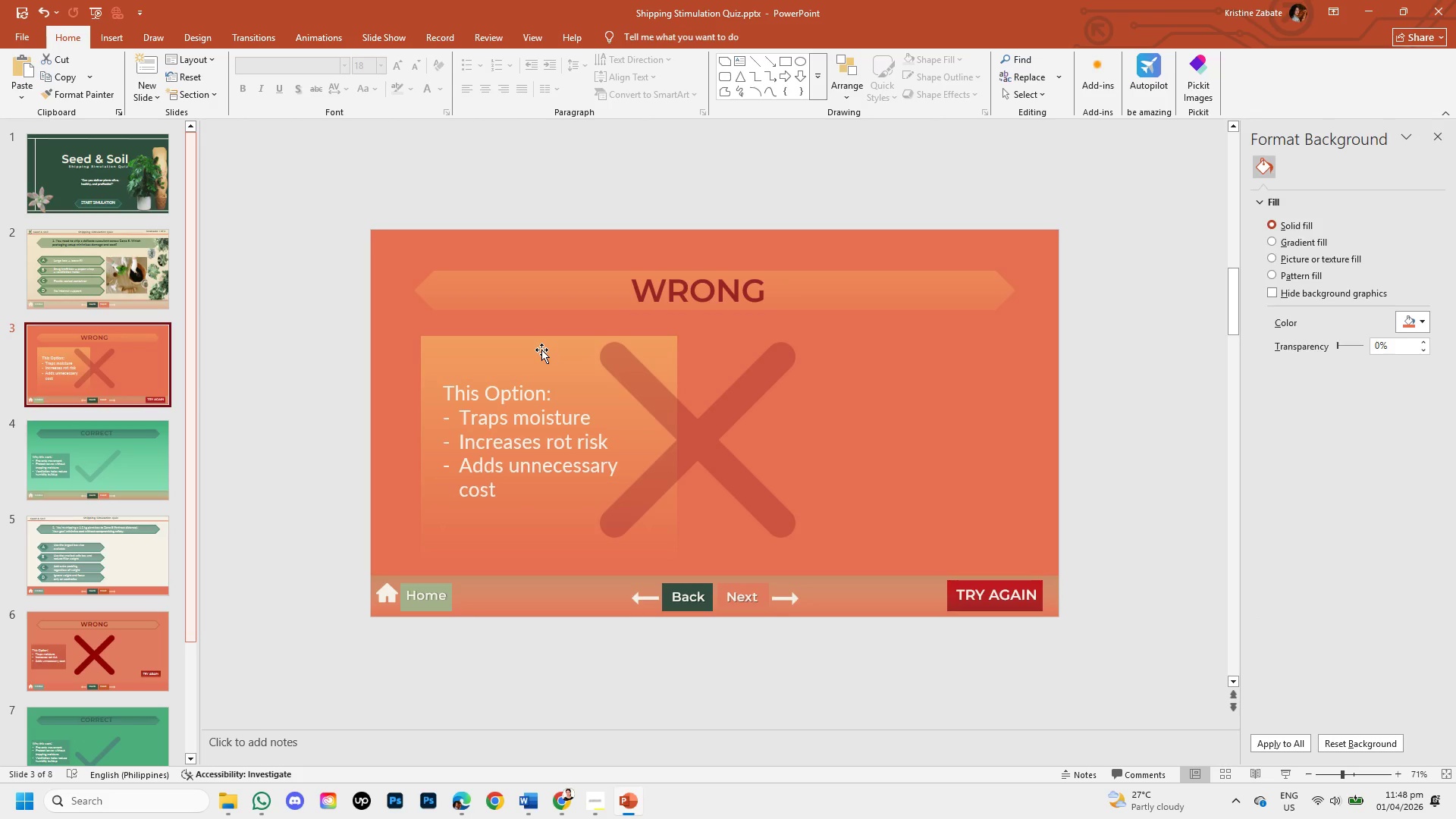 
left_click([536, 336])
 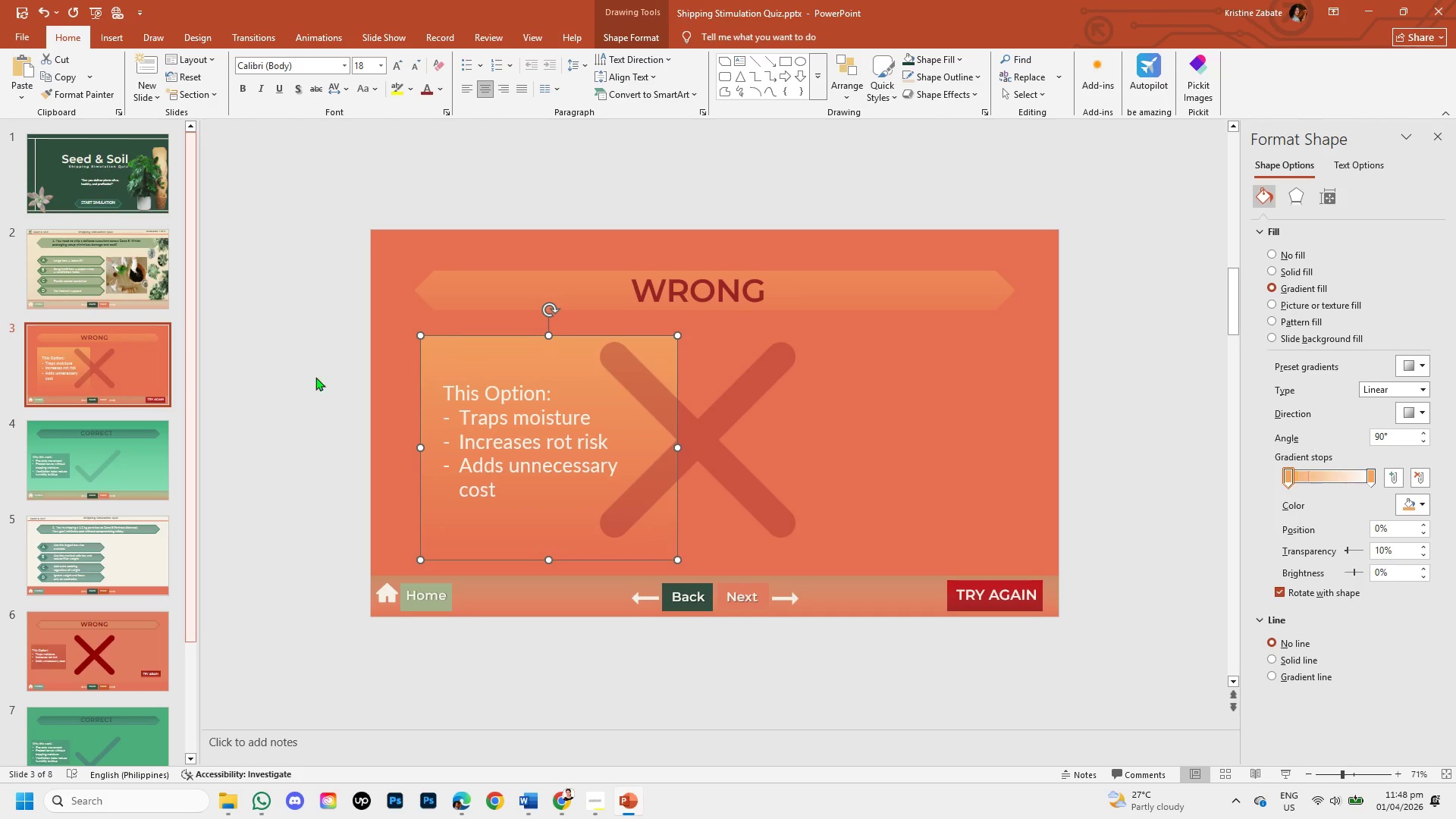 
left_click([152, 441])
 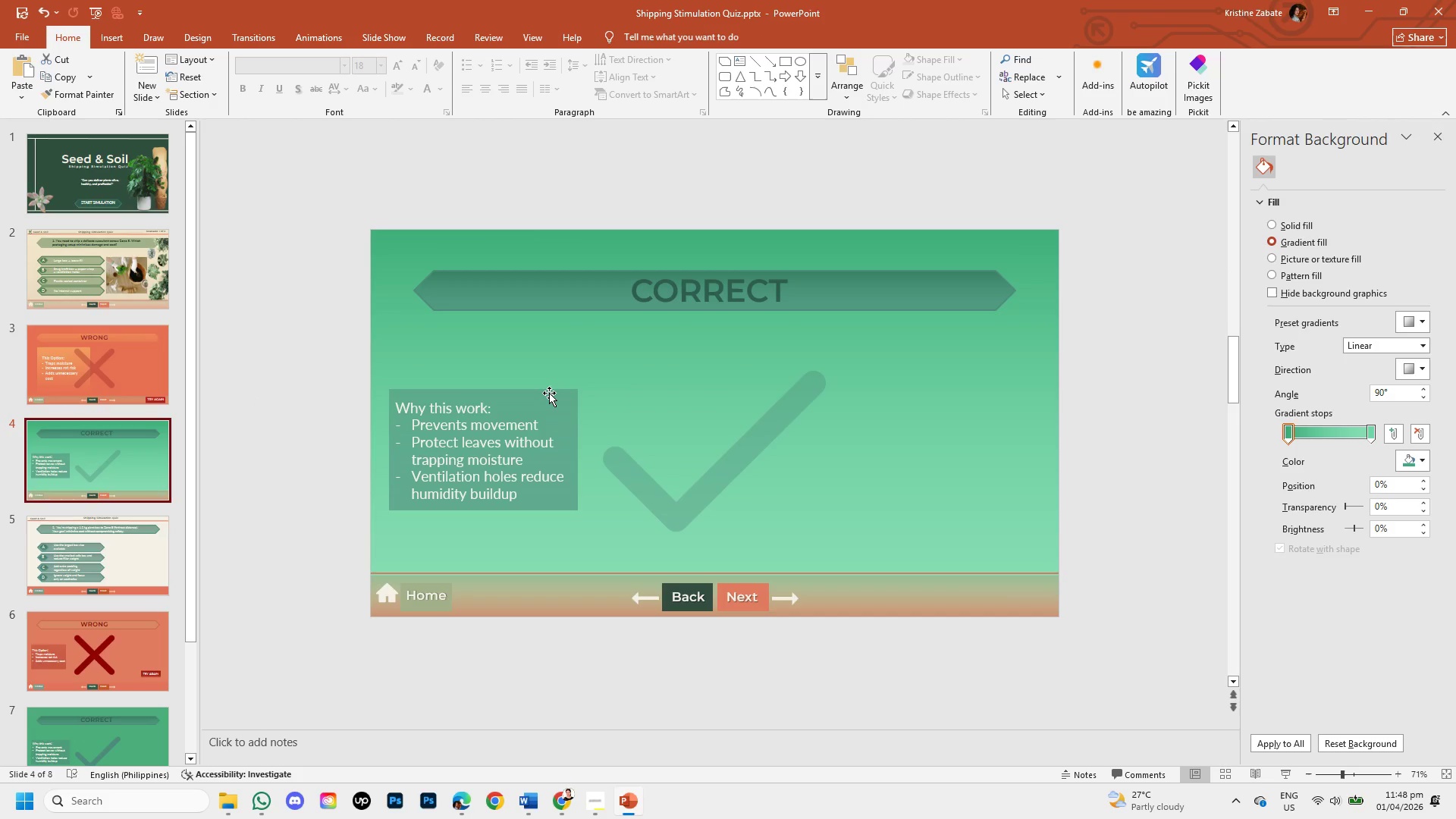 
left_click([549, 393])
 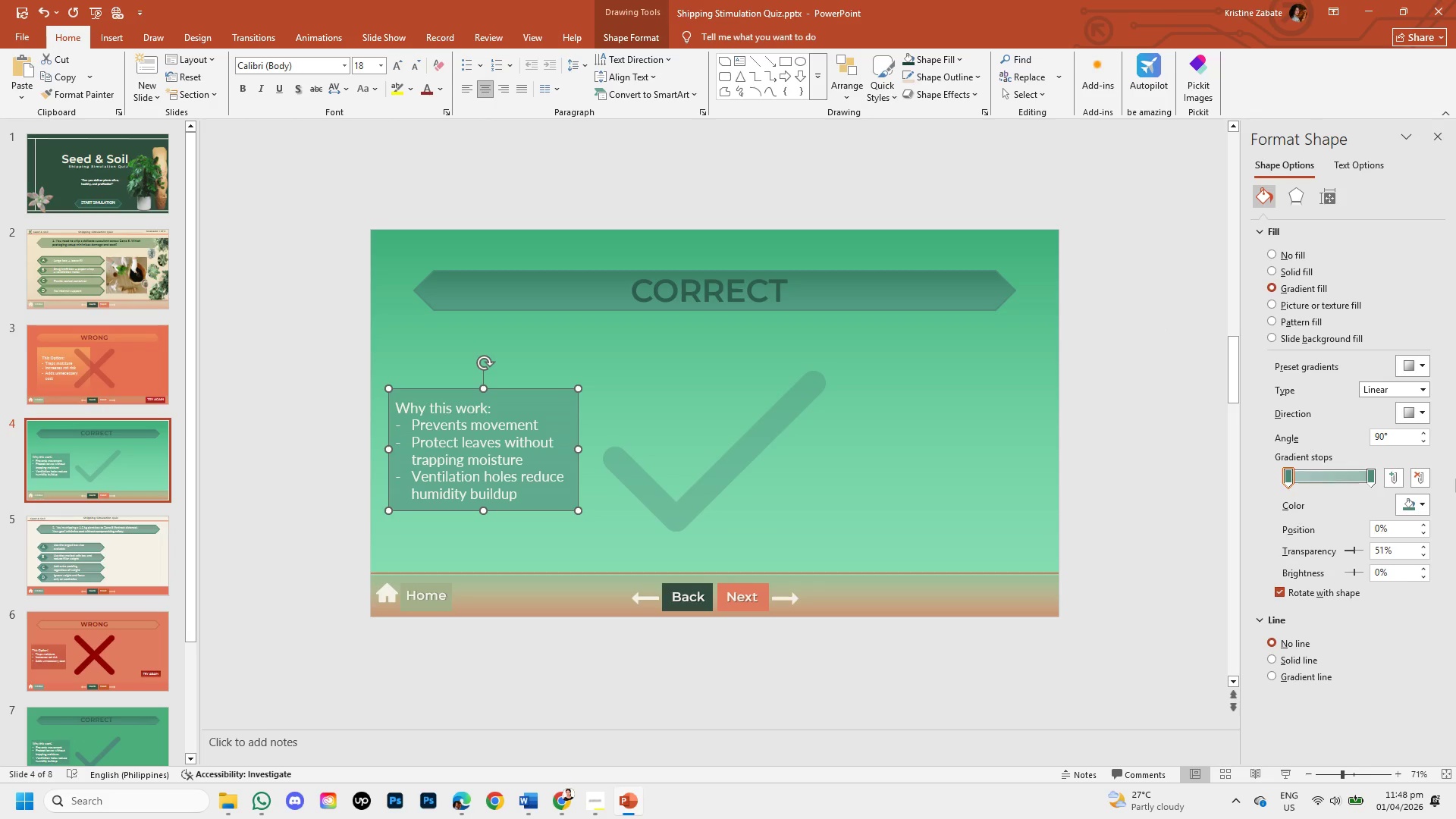 
left_click([1426, 497])
 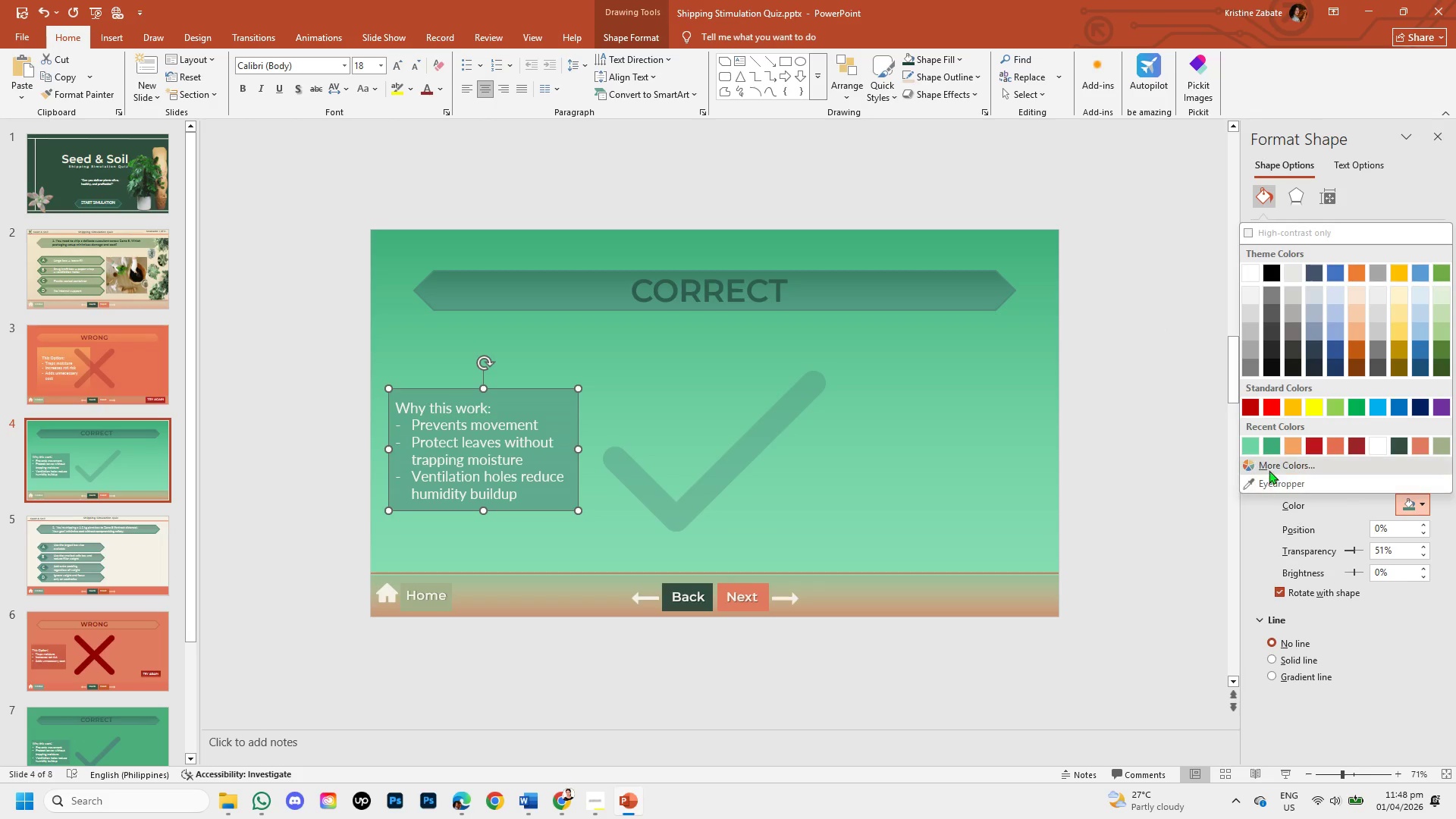 
left_click([1269, 466])
 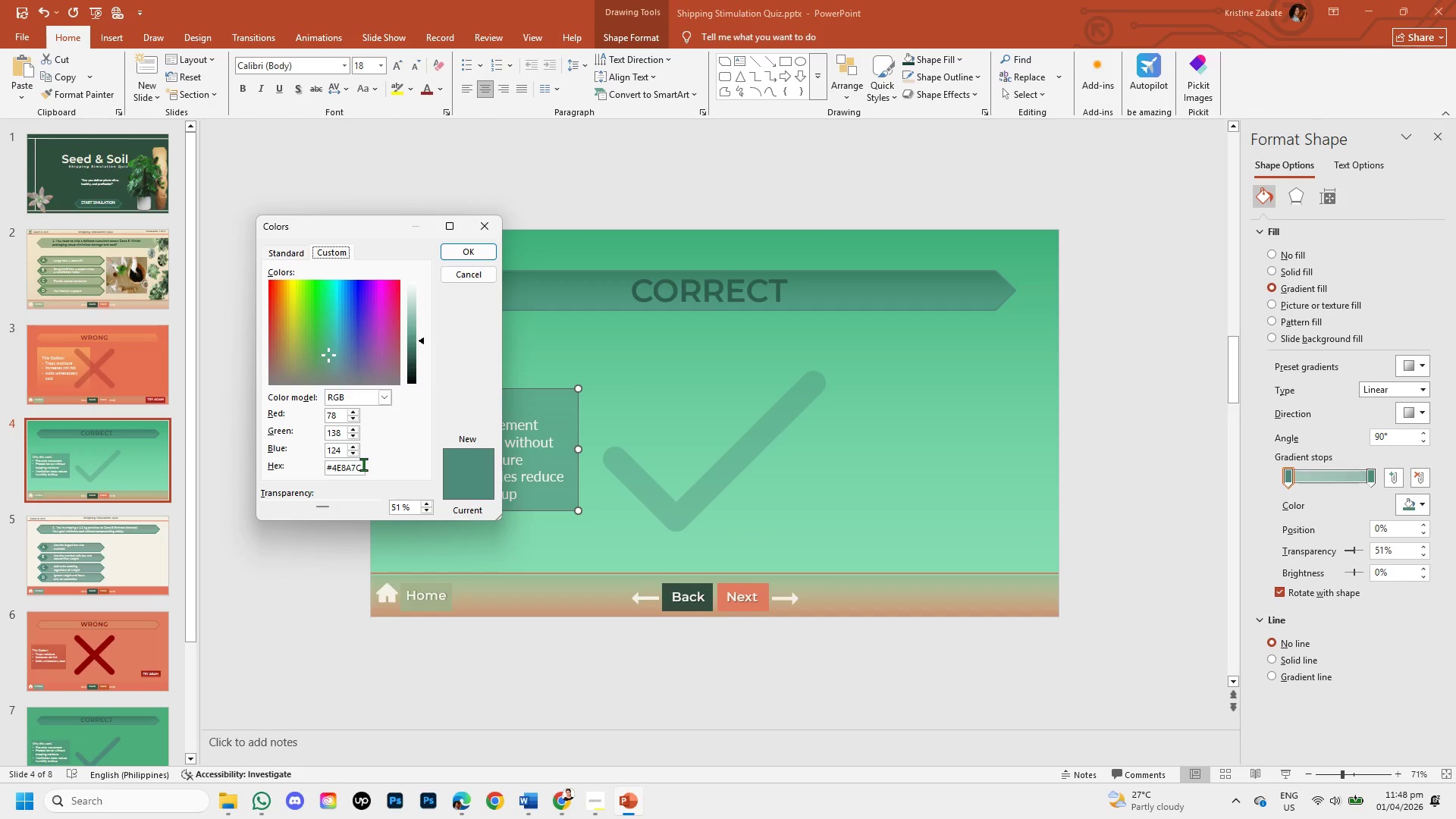 
left_click([361, 466])
 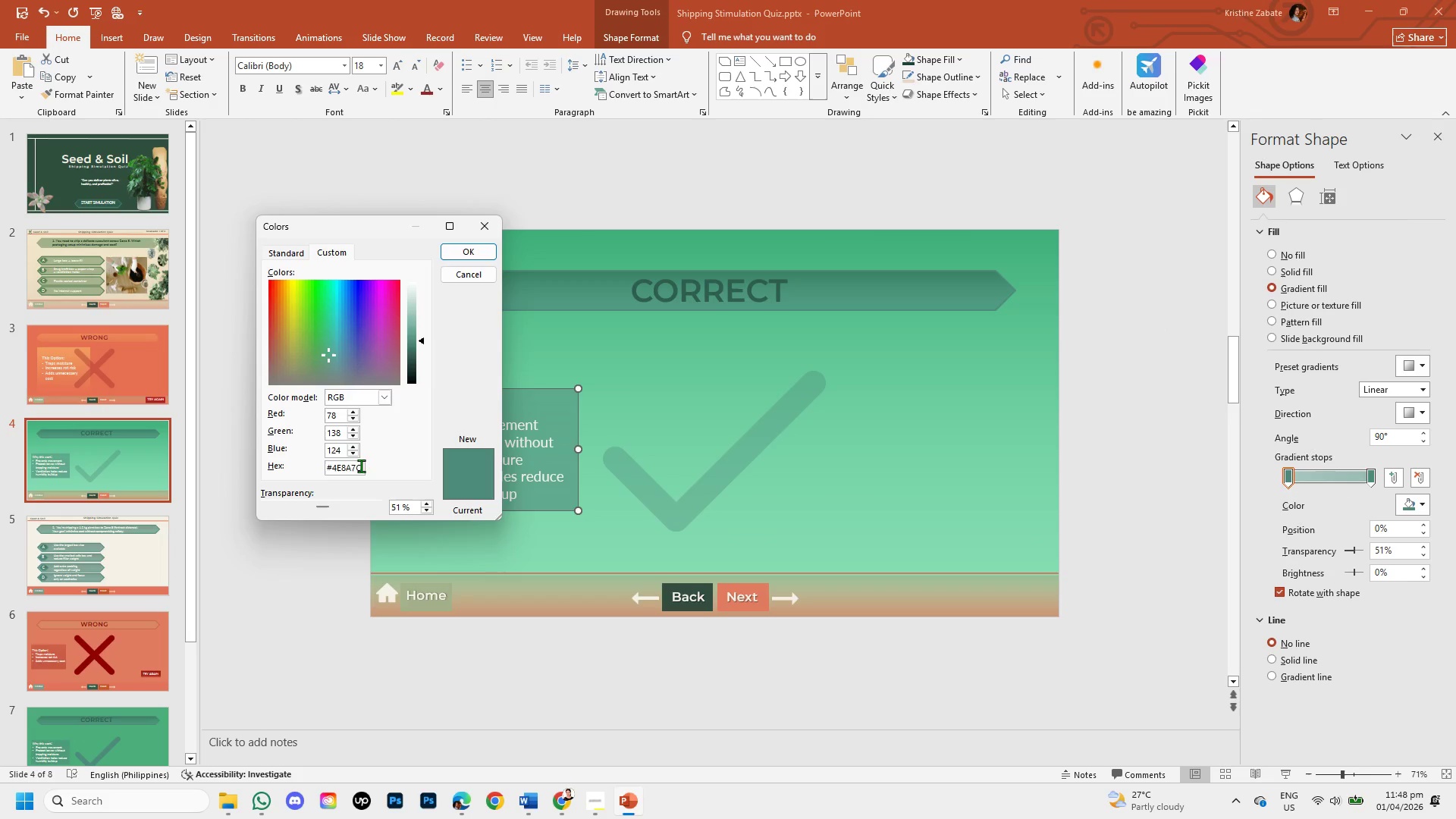 
key(Backspace)
key(Backspace)
key(Backspace)
key(Backspace)
key(Backspace)
key(Backspace)
type(d8f3dc)
 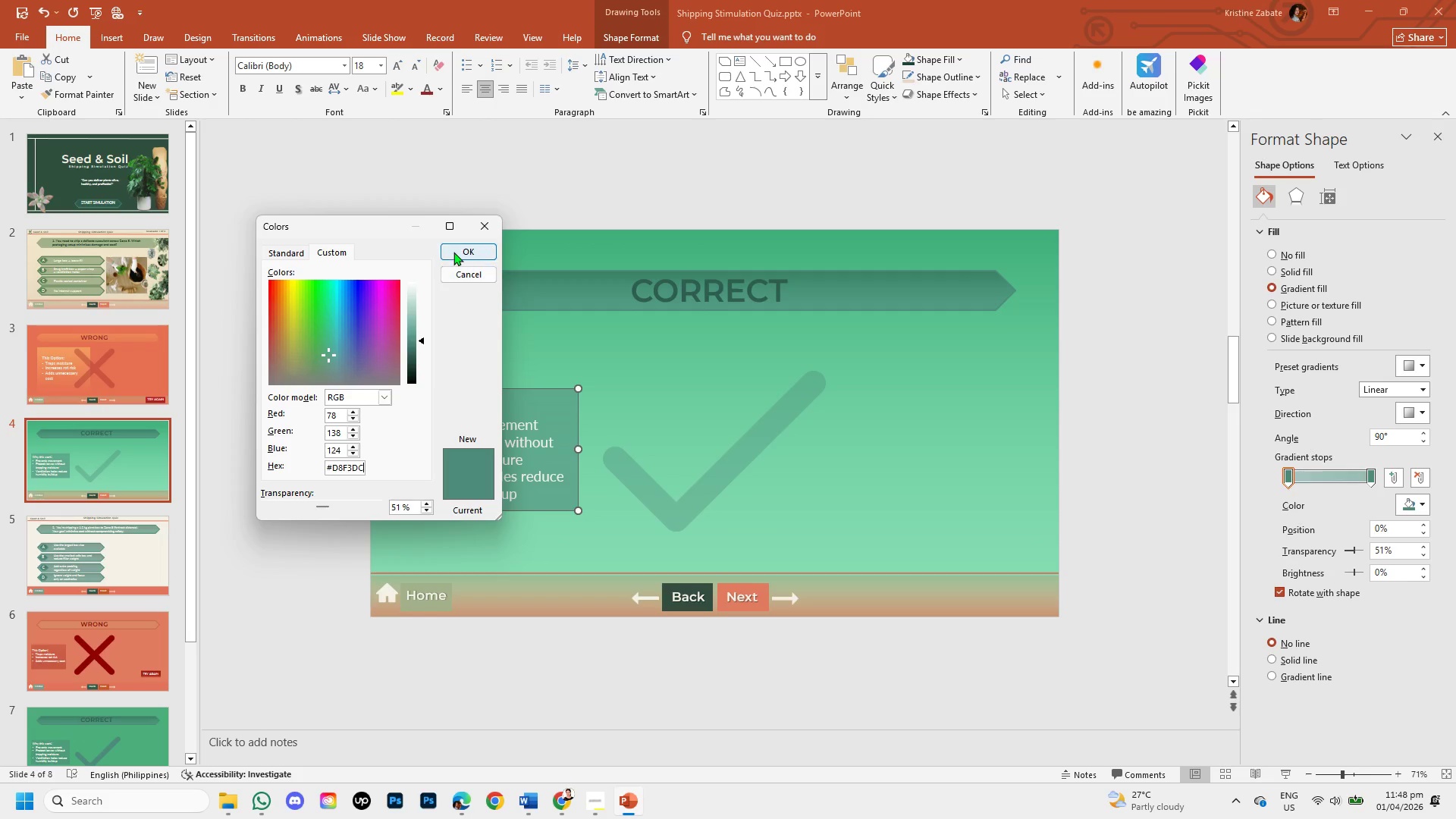 
left_click([453, 252])
 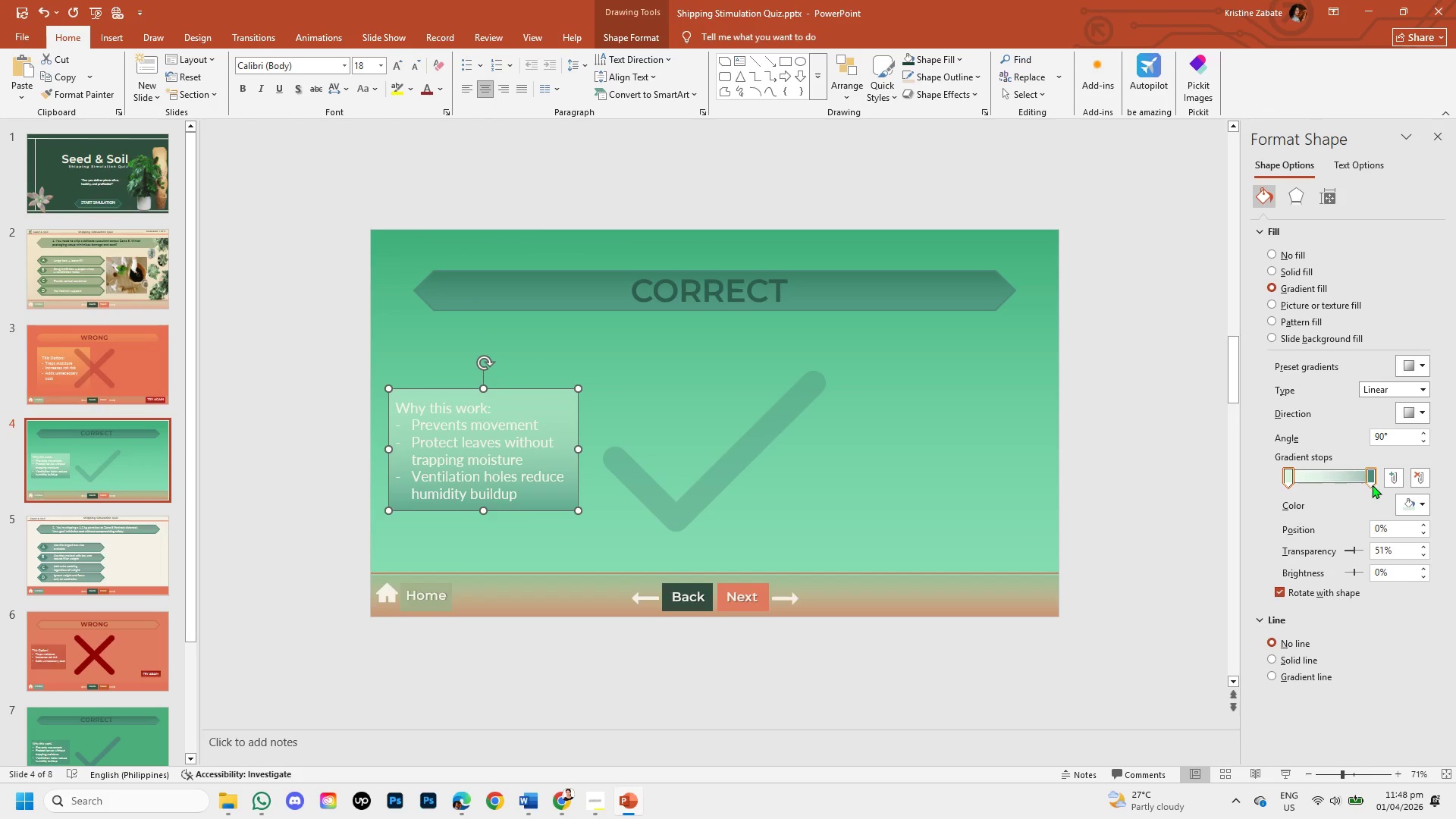 
left_click([1376, 479])
 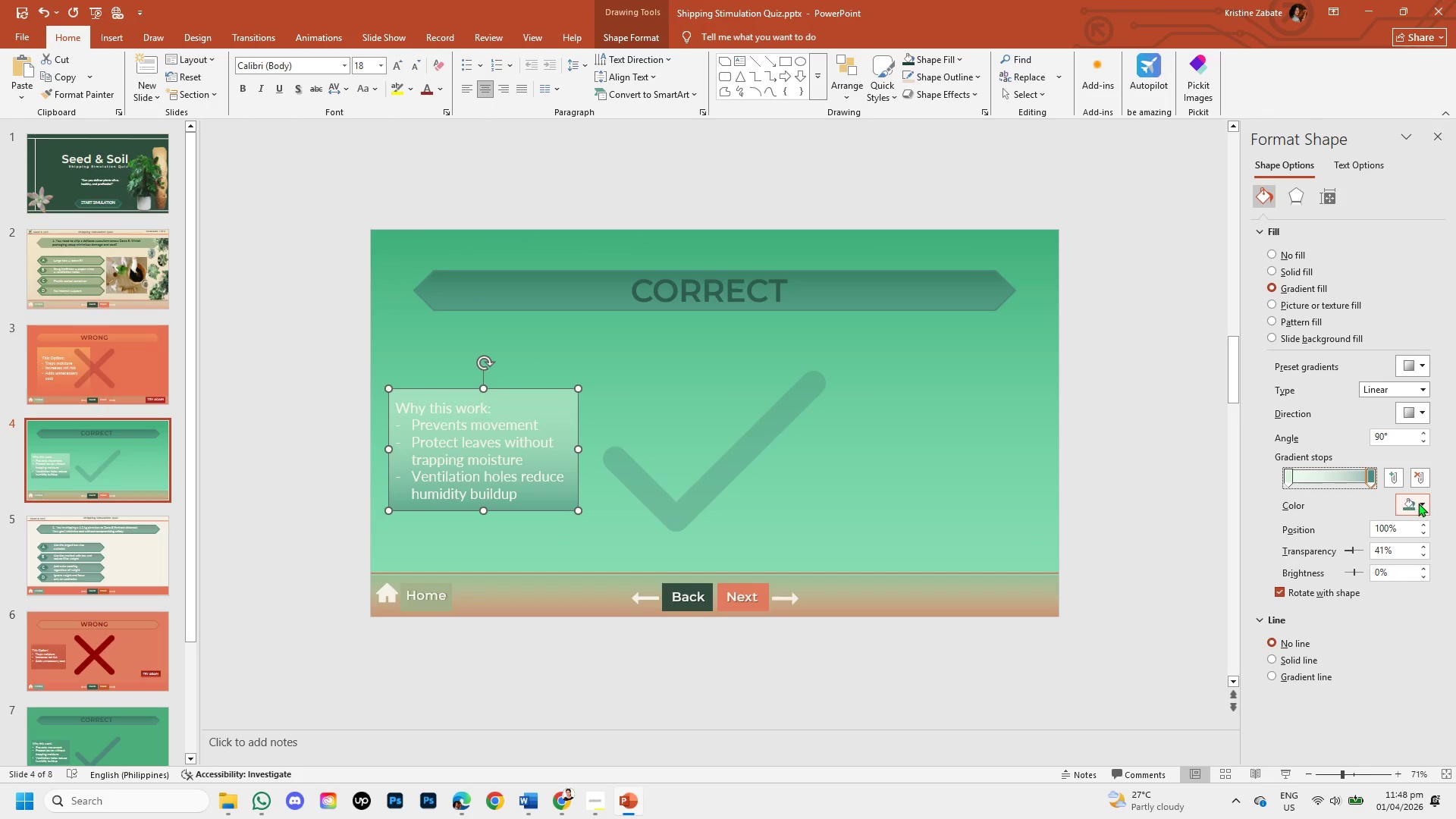 
left_click([1420, 503])
 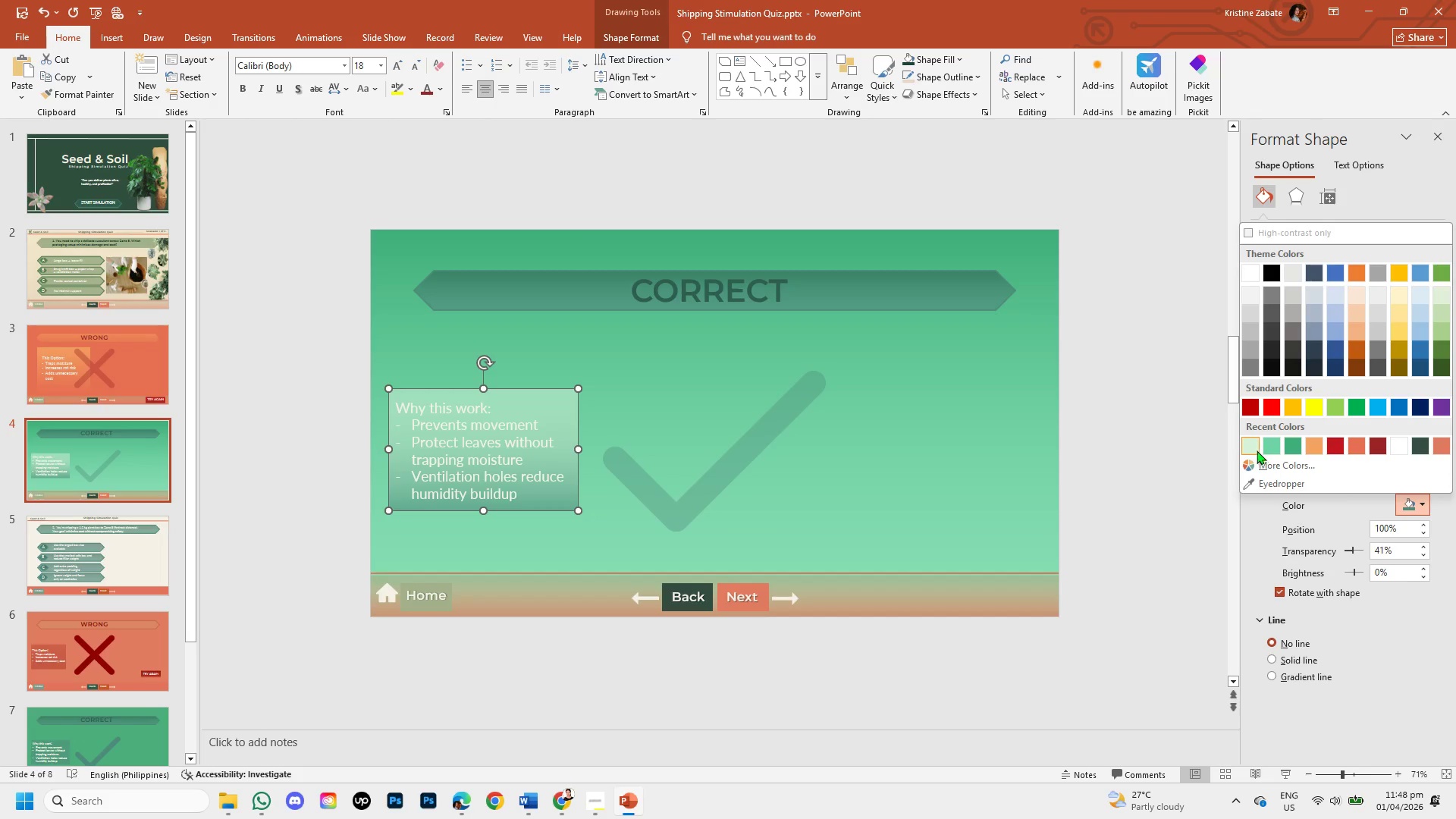 
left_click([1251, 447])
 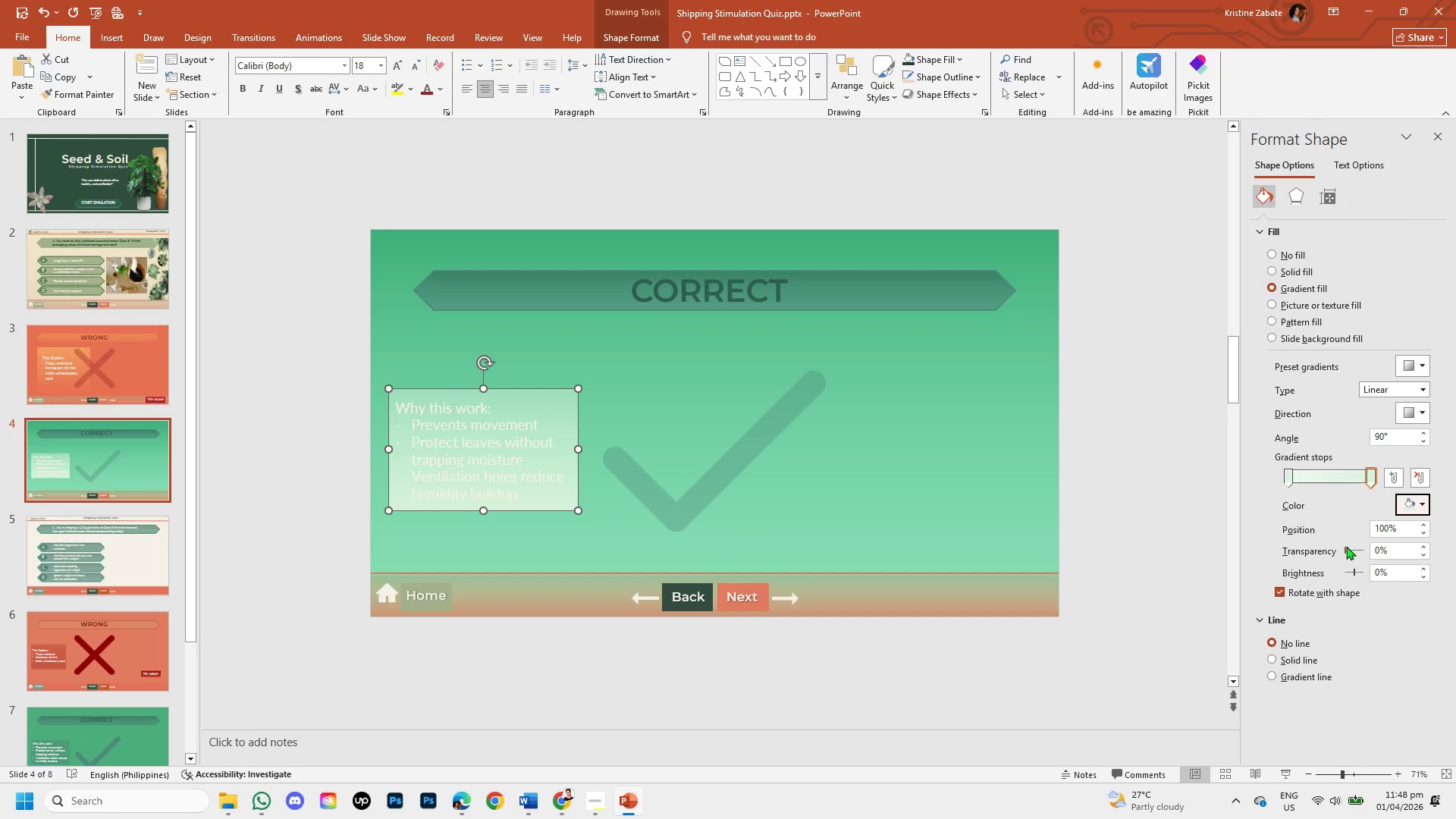 
left_click_drag(start_coordinate=[1344, 548], to_coordinate=[1360, 554])
 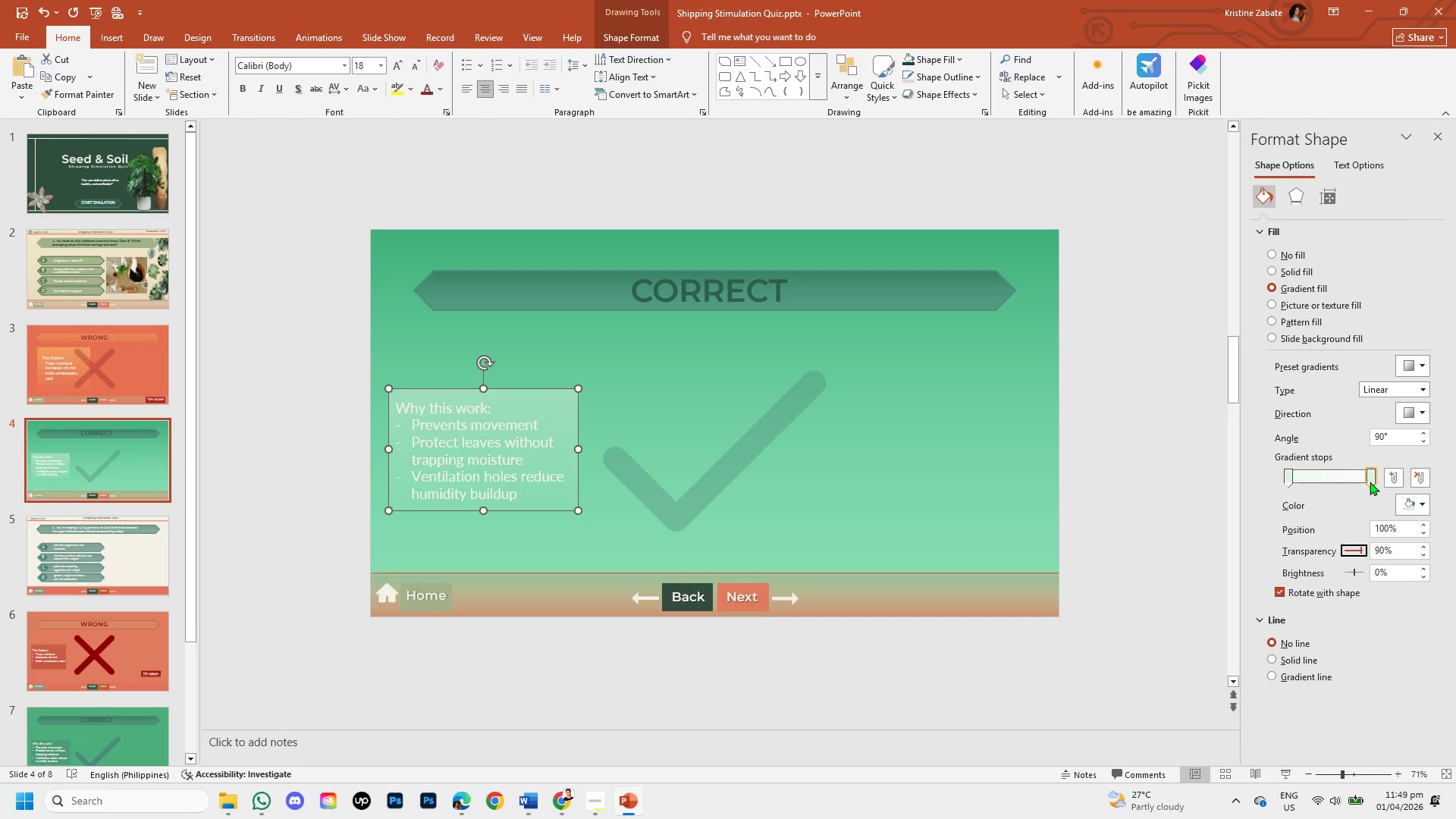 
left_click([1370, 482])
 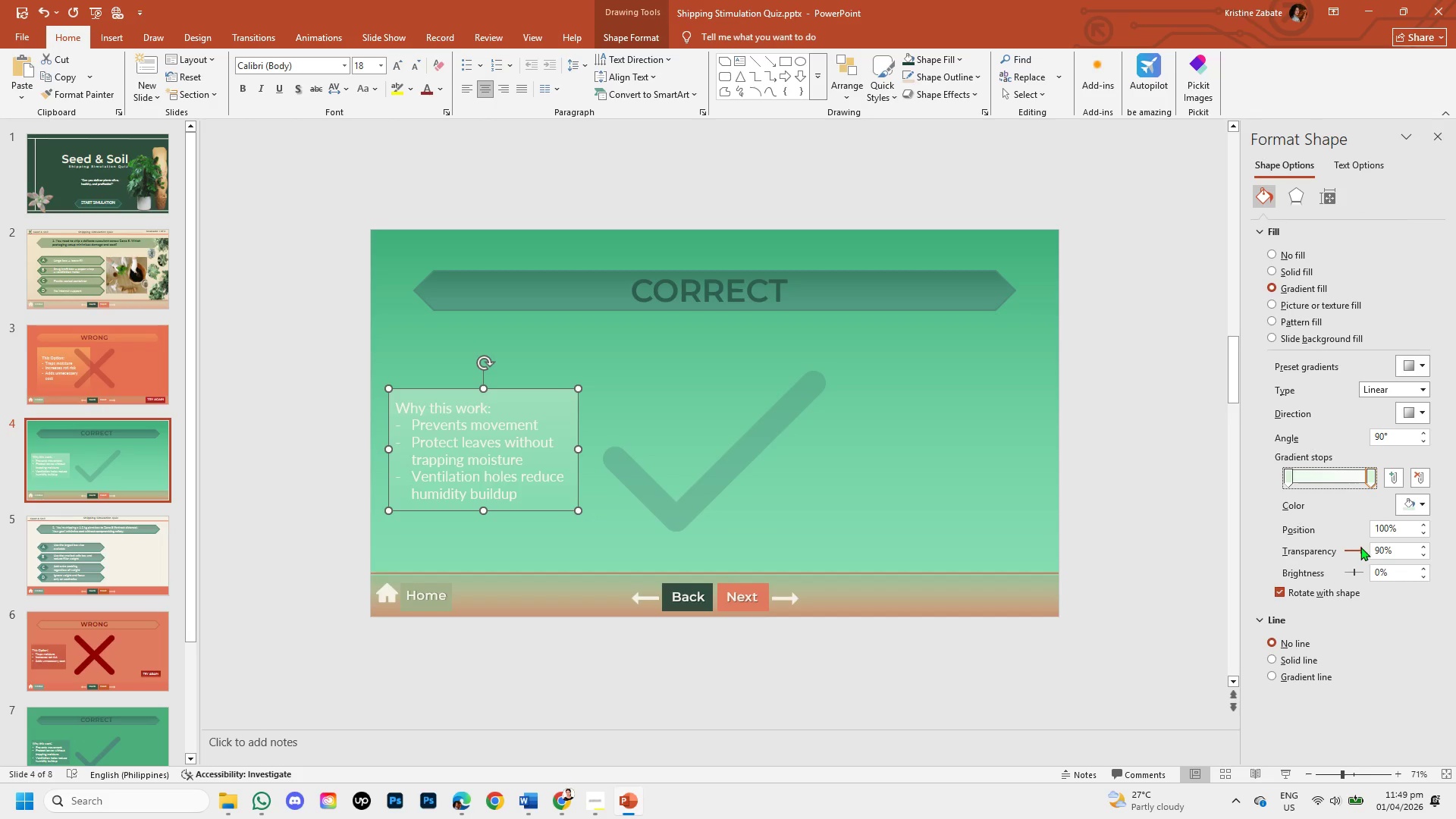 
left_click_drag(start_coordinate=[1359, 547], to_coordinate=[1385, 551])
 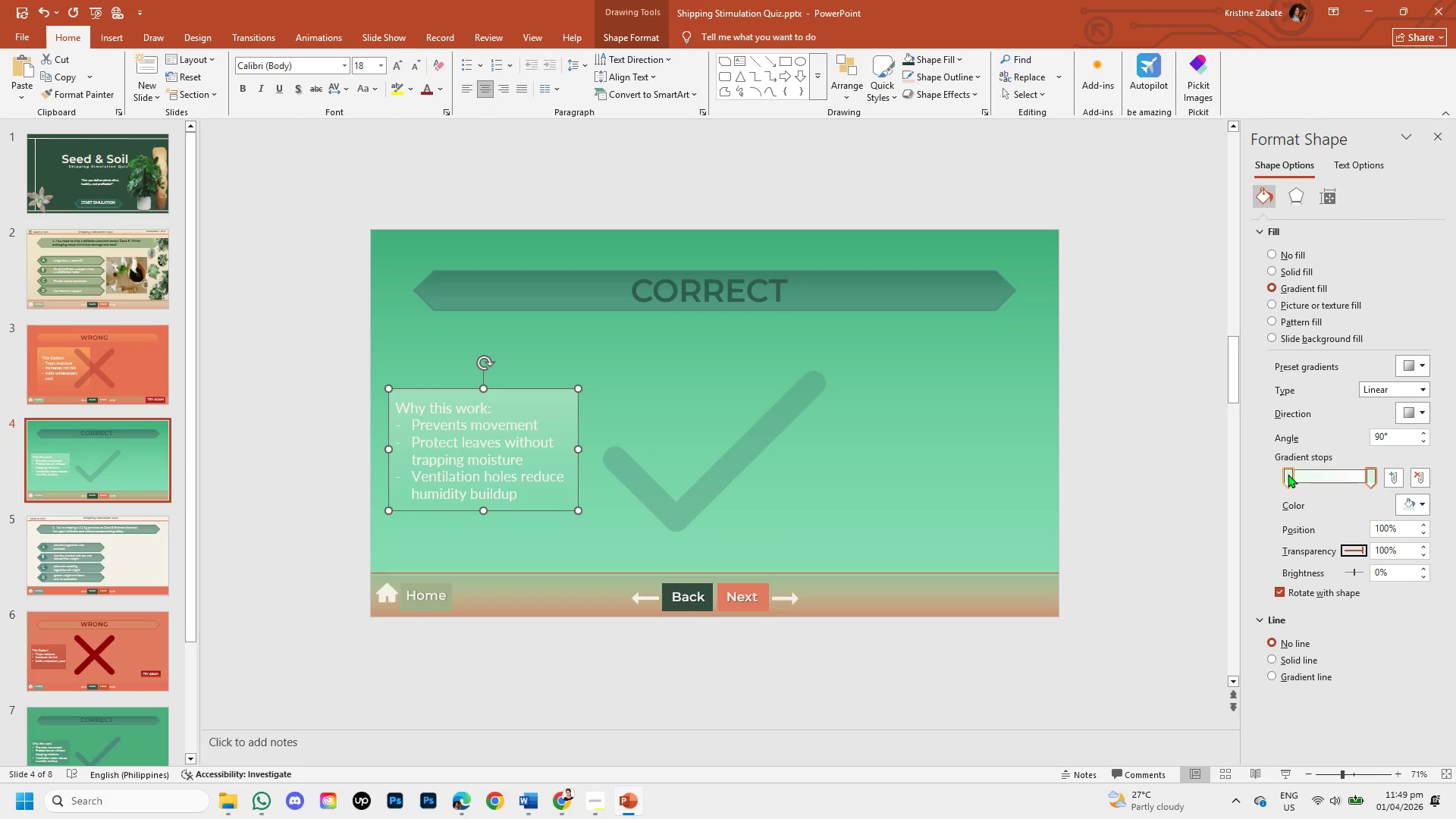 
left_click([1288, 474])
 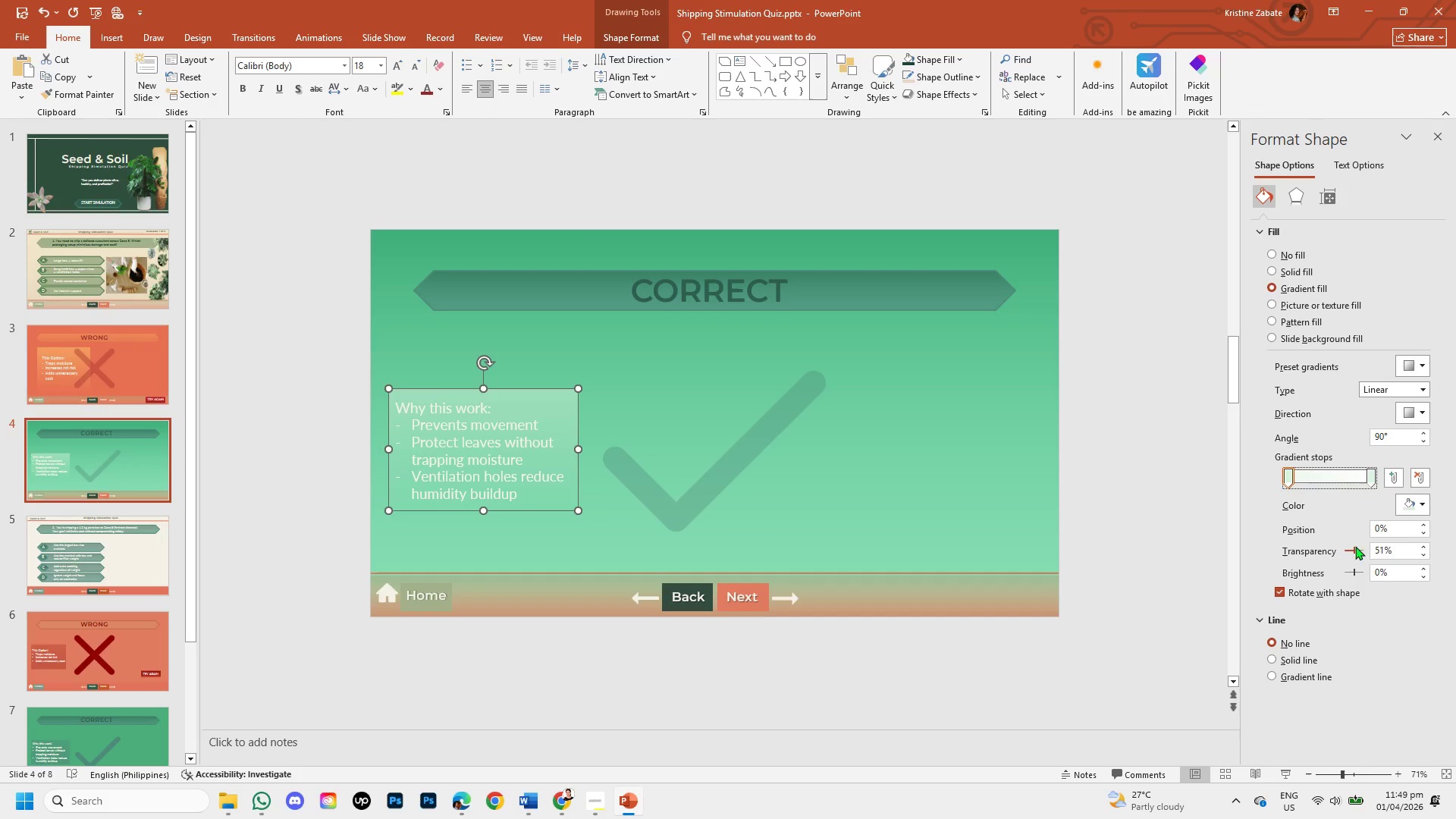 
left_click_drag(start_coordinate=[1353, 547], to_coordinate=[1389, 560])
 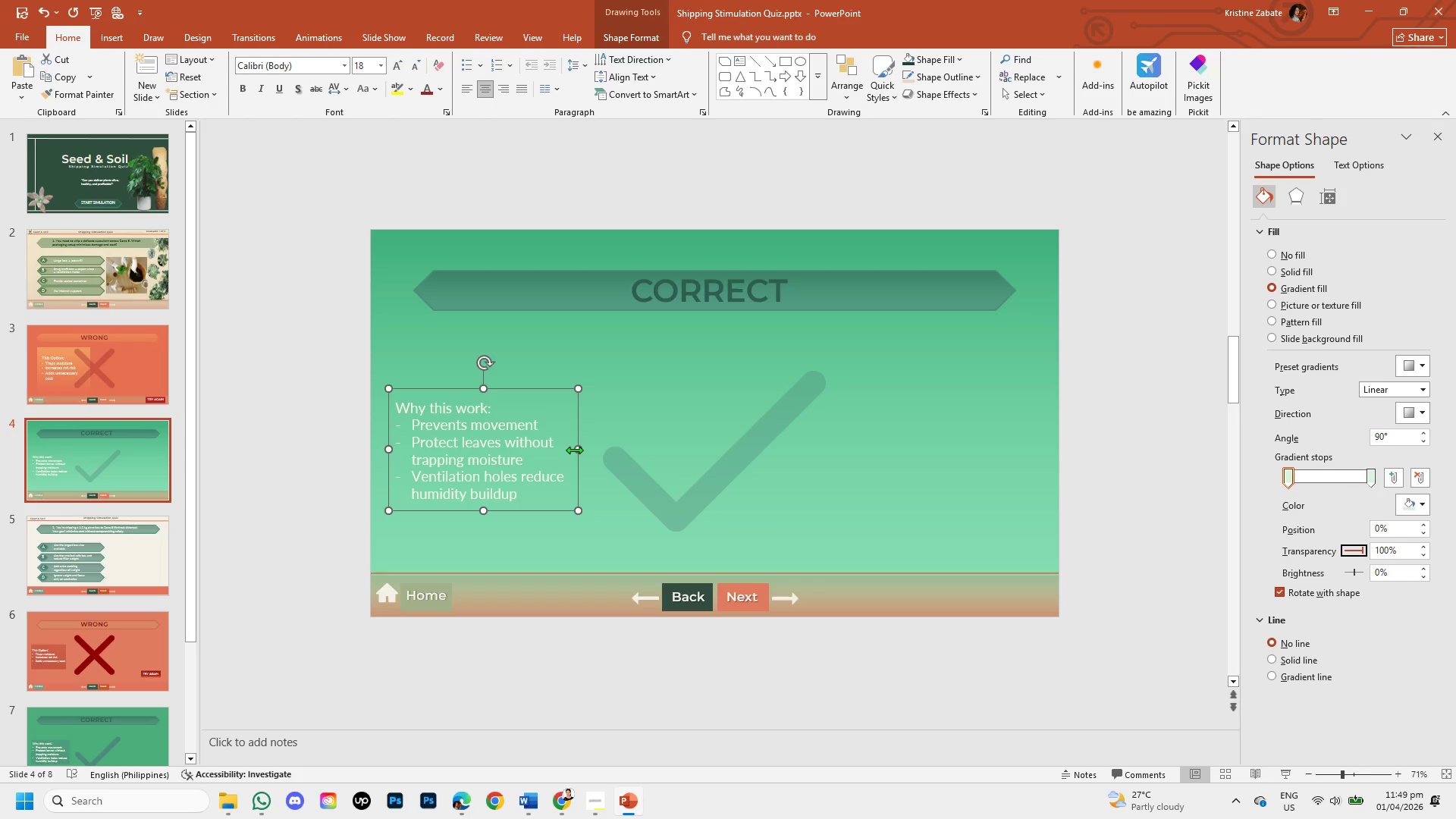 
left_click_drag(start_coordinate=[574, 450], to_coordinate=[622, 477])
 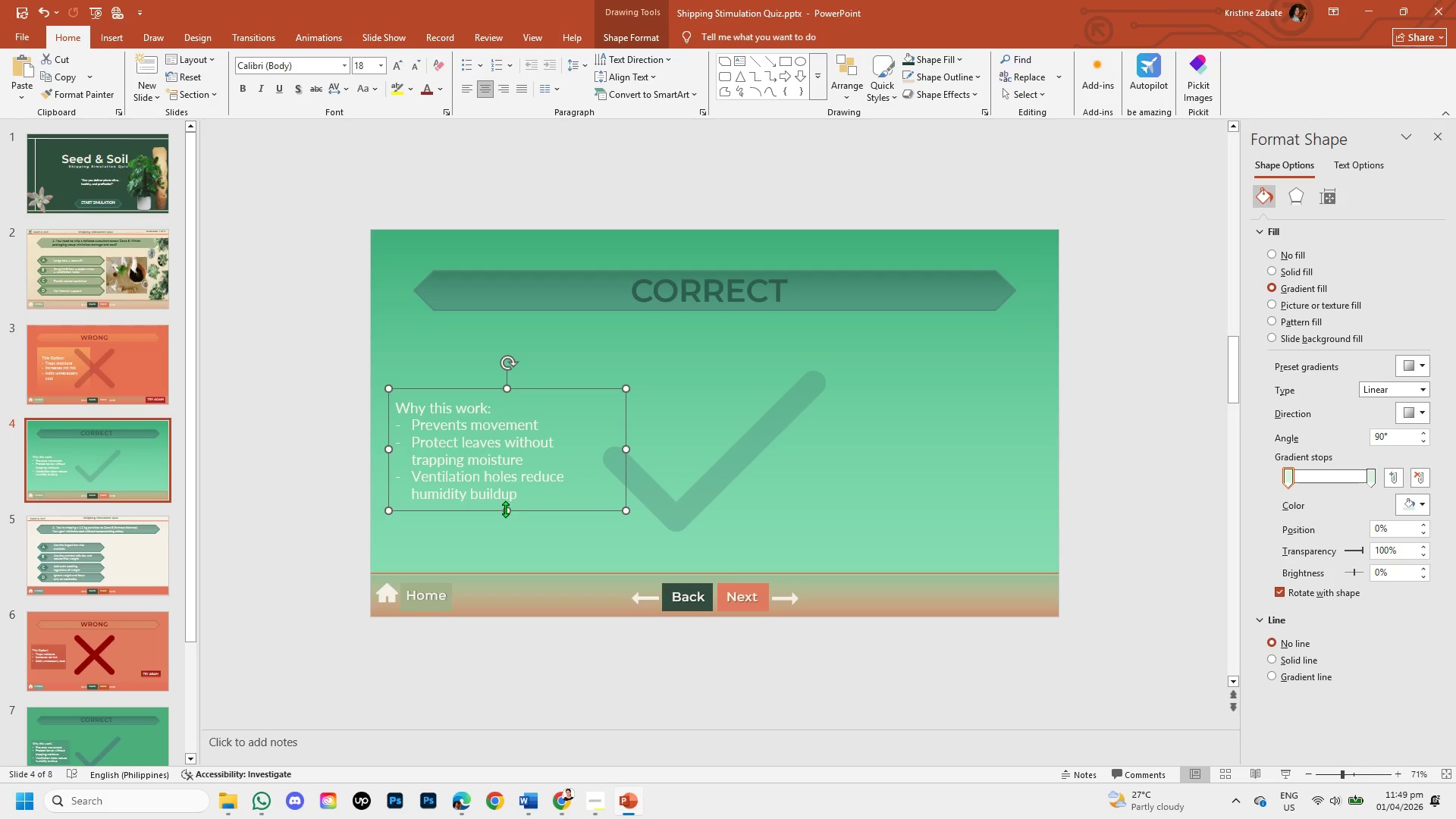 
left_click_drag(start_coordinate=[505, 509], to_coordinate=[504, 549])
 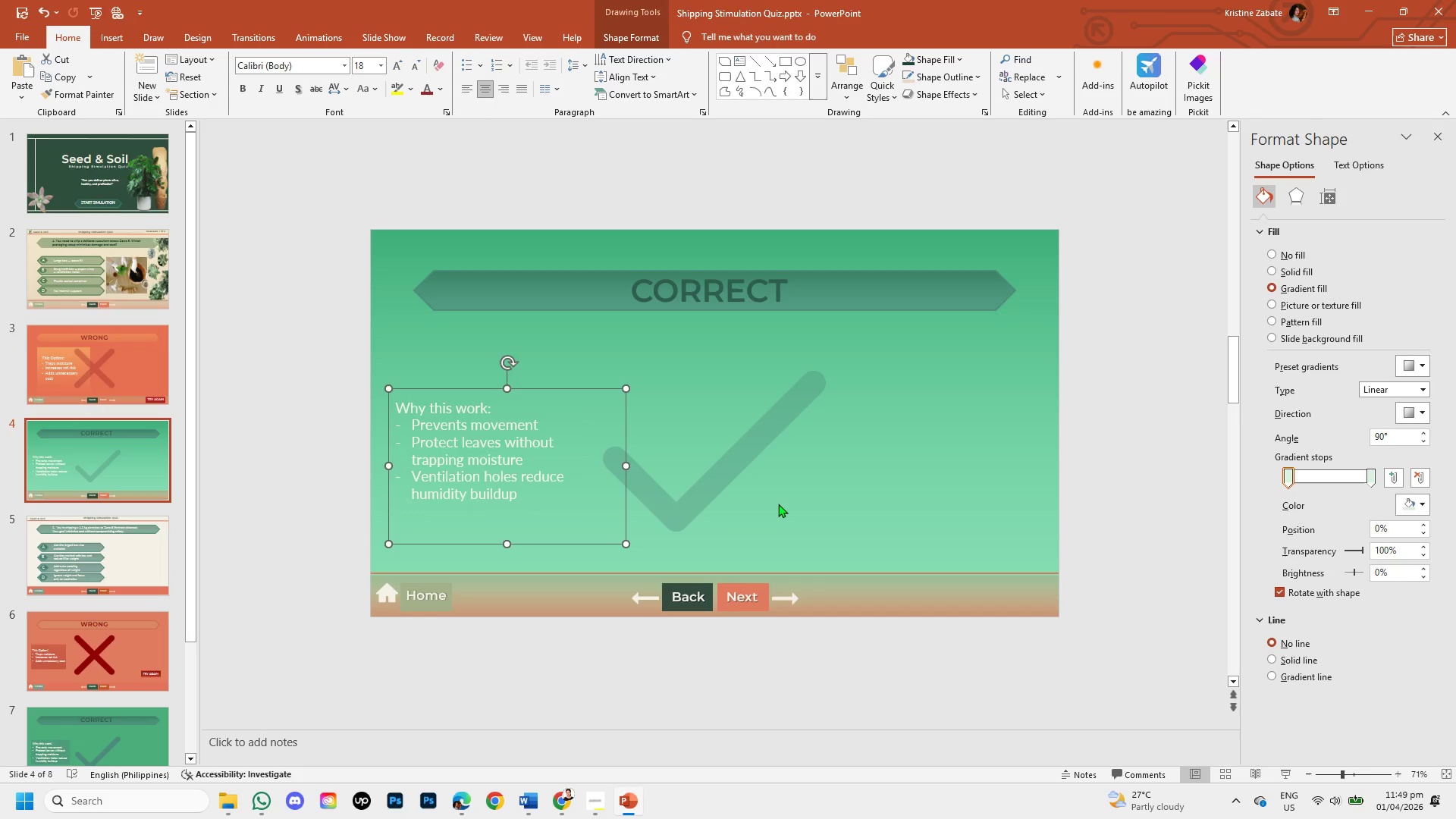 
left_click([778, 504])
 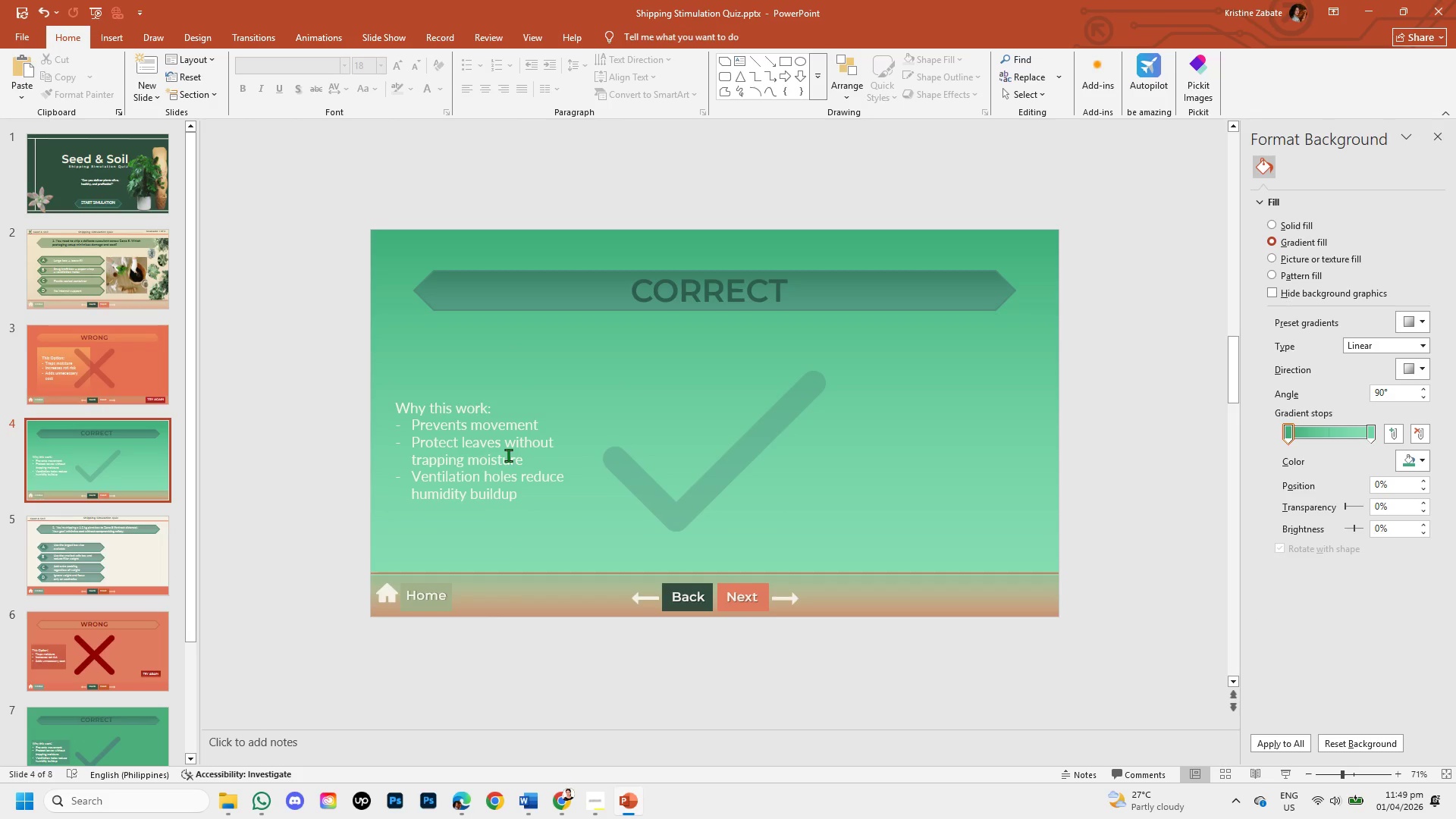 
left_click([508, 455])
 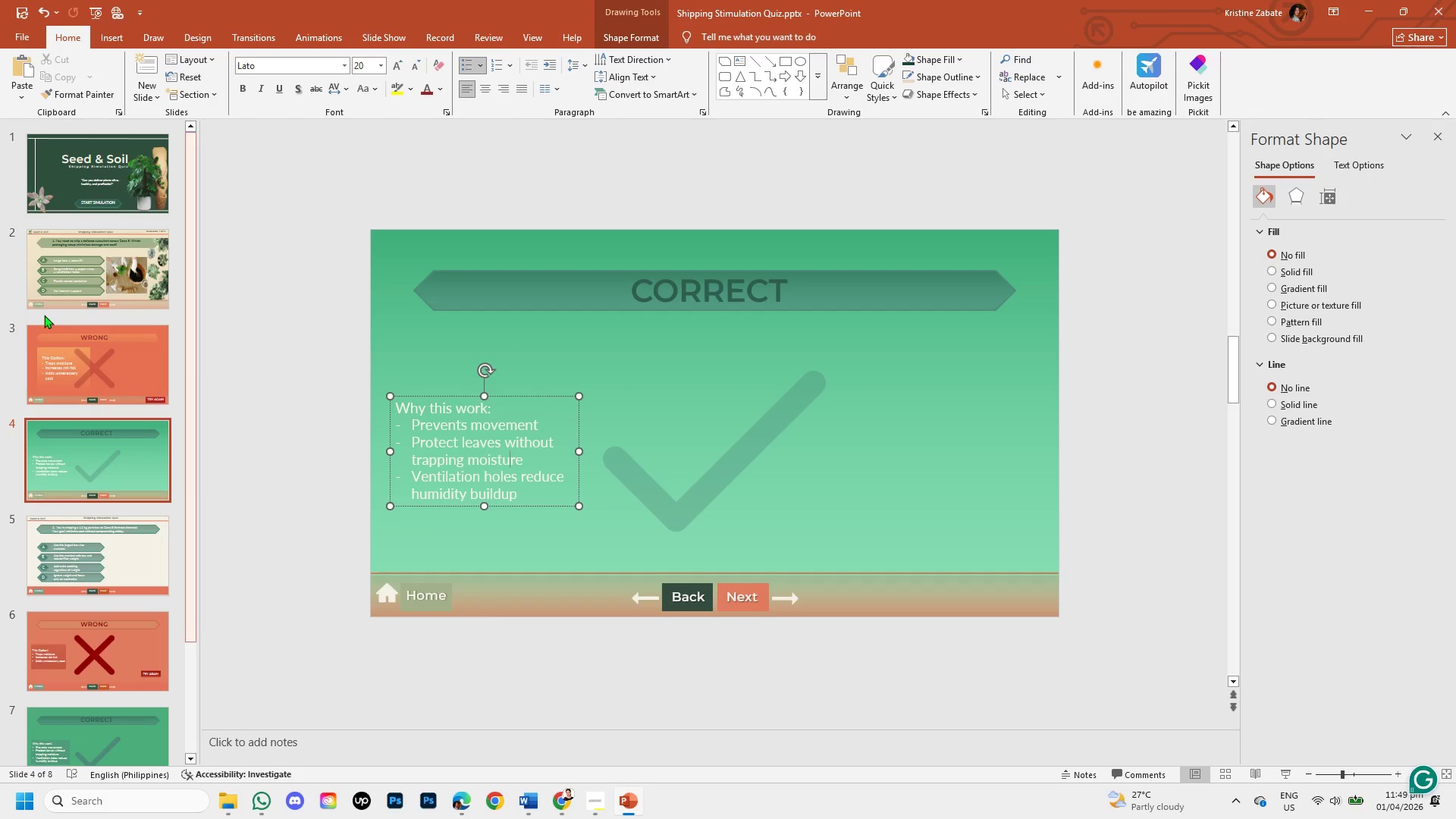 
left_click([103, 371])
 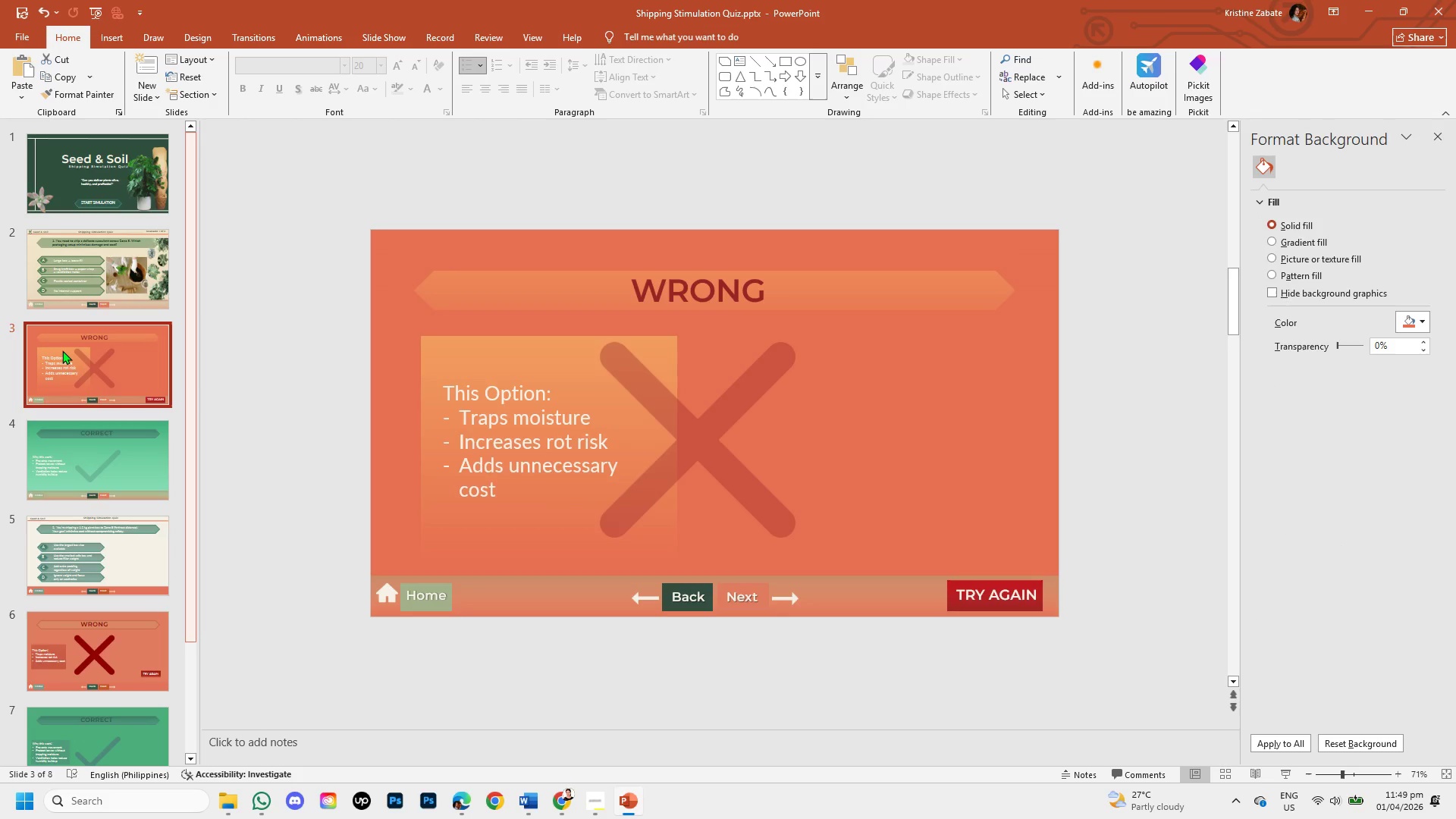 
left_click([62, 350])
 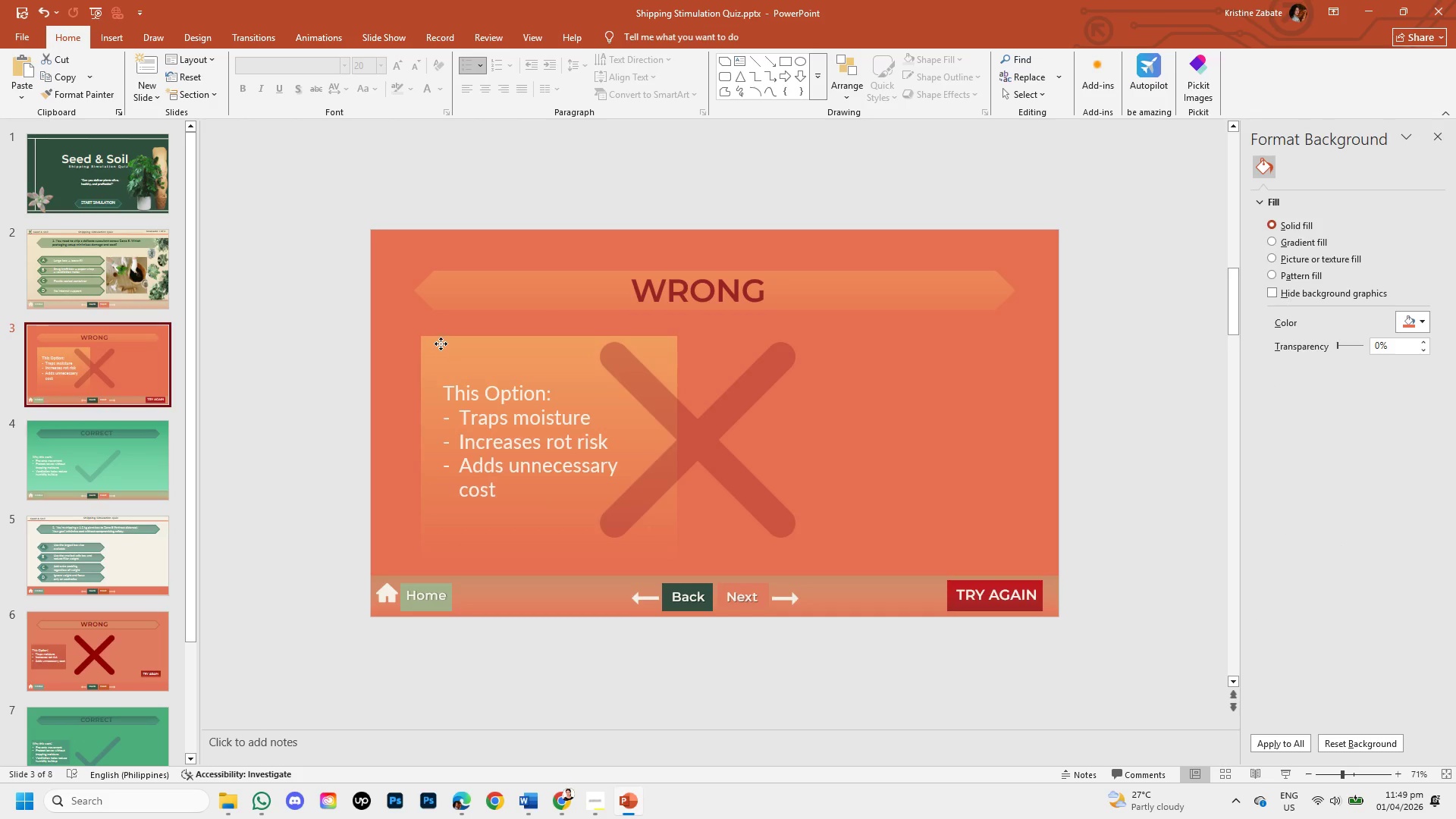 
left_click([441, 344])
 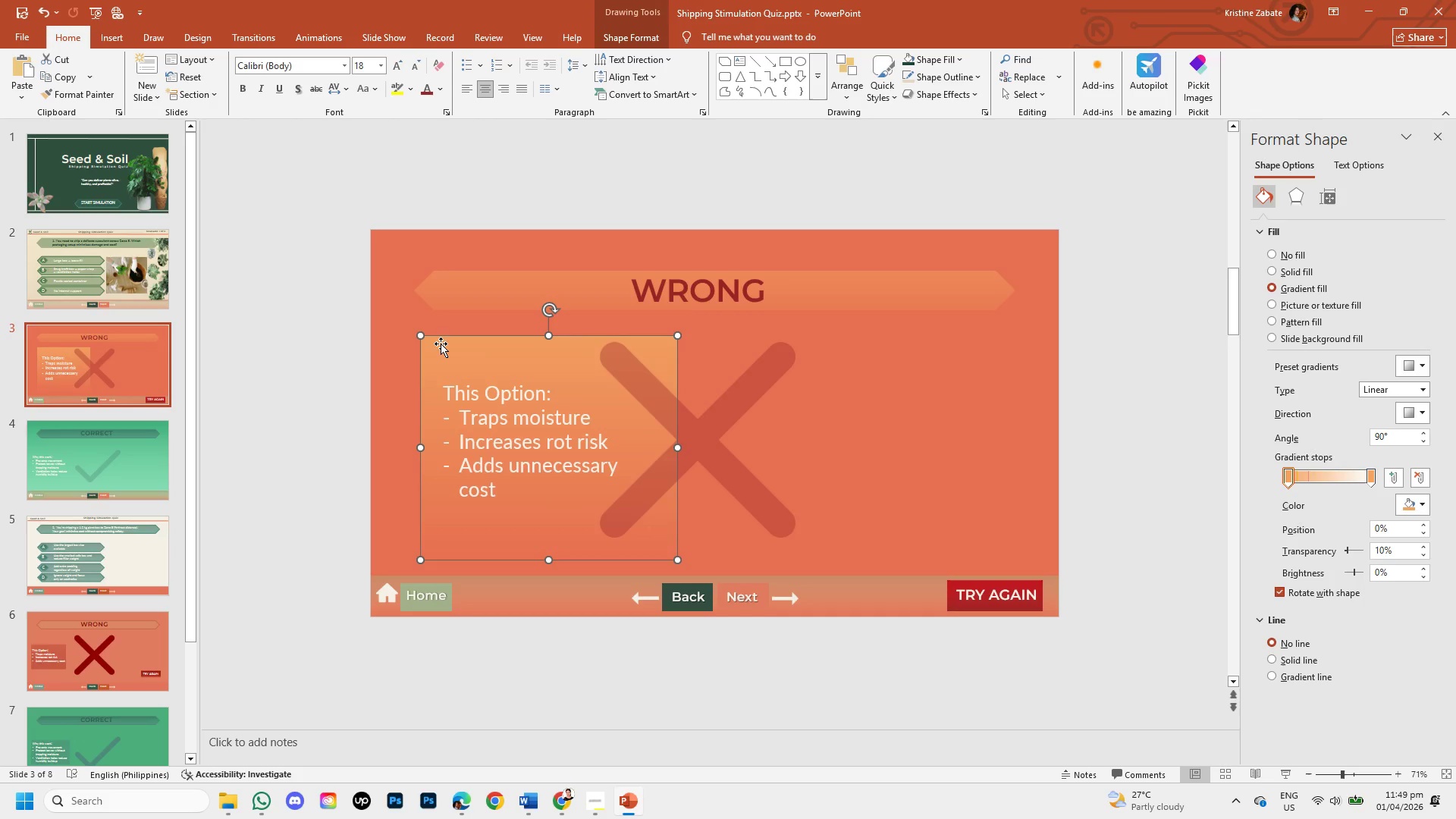 
key(Control+C)
 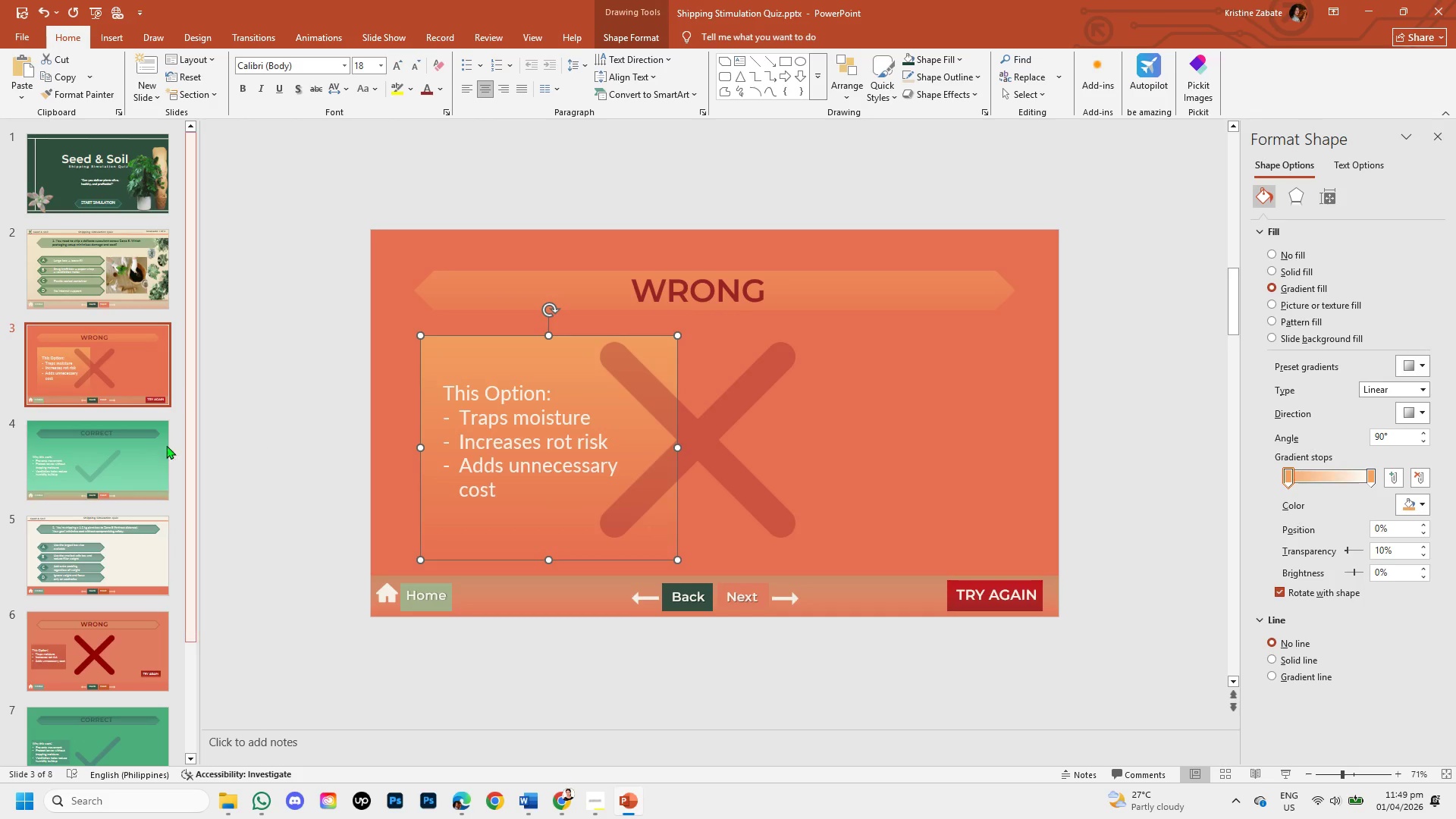 
left_click([124, 453])
 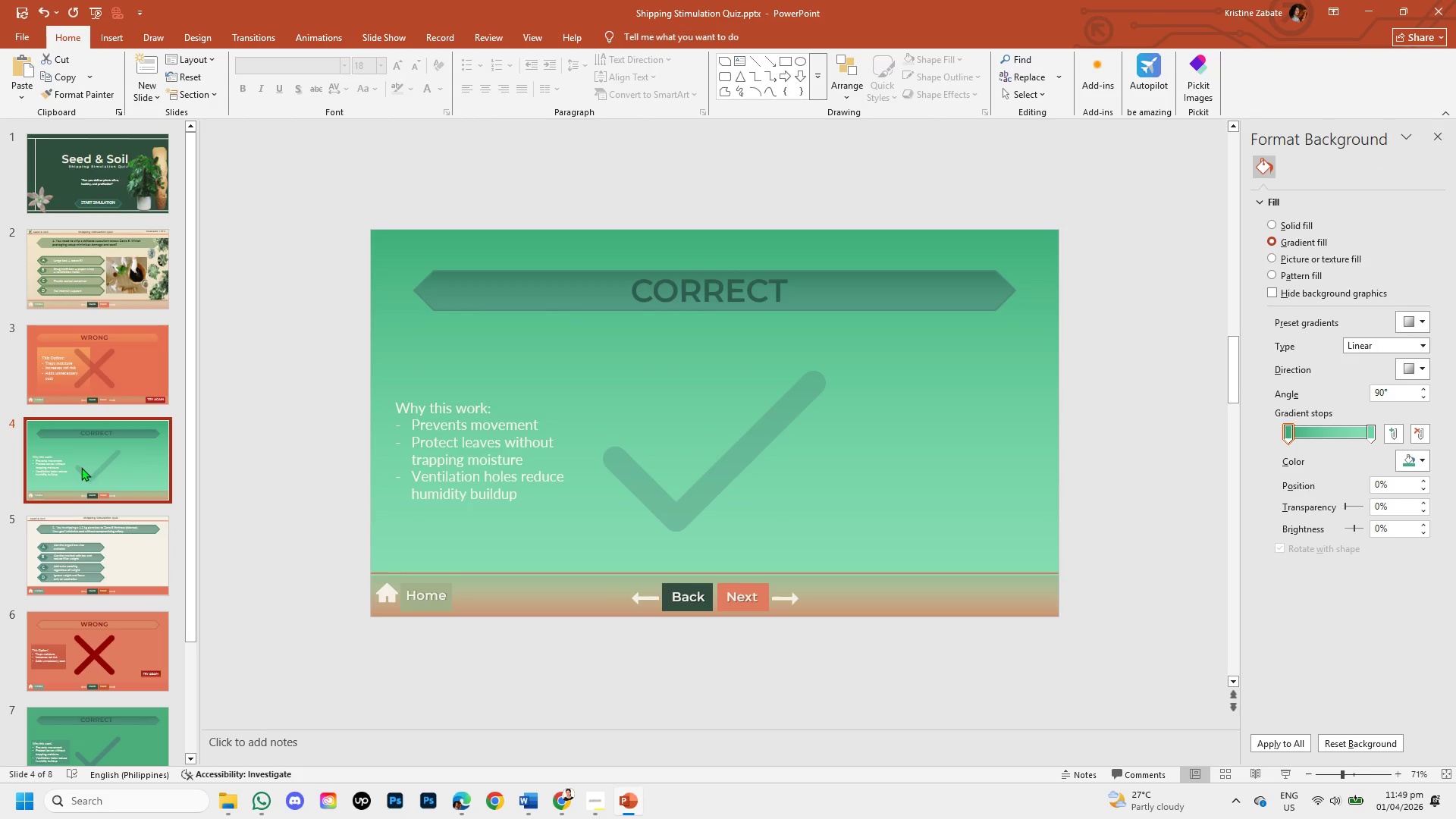 
key(Control+V)
 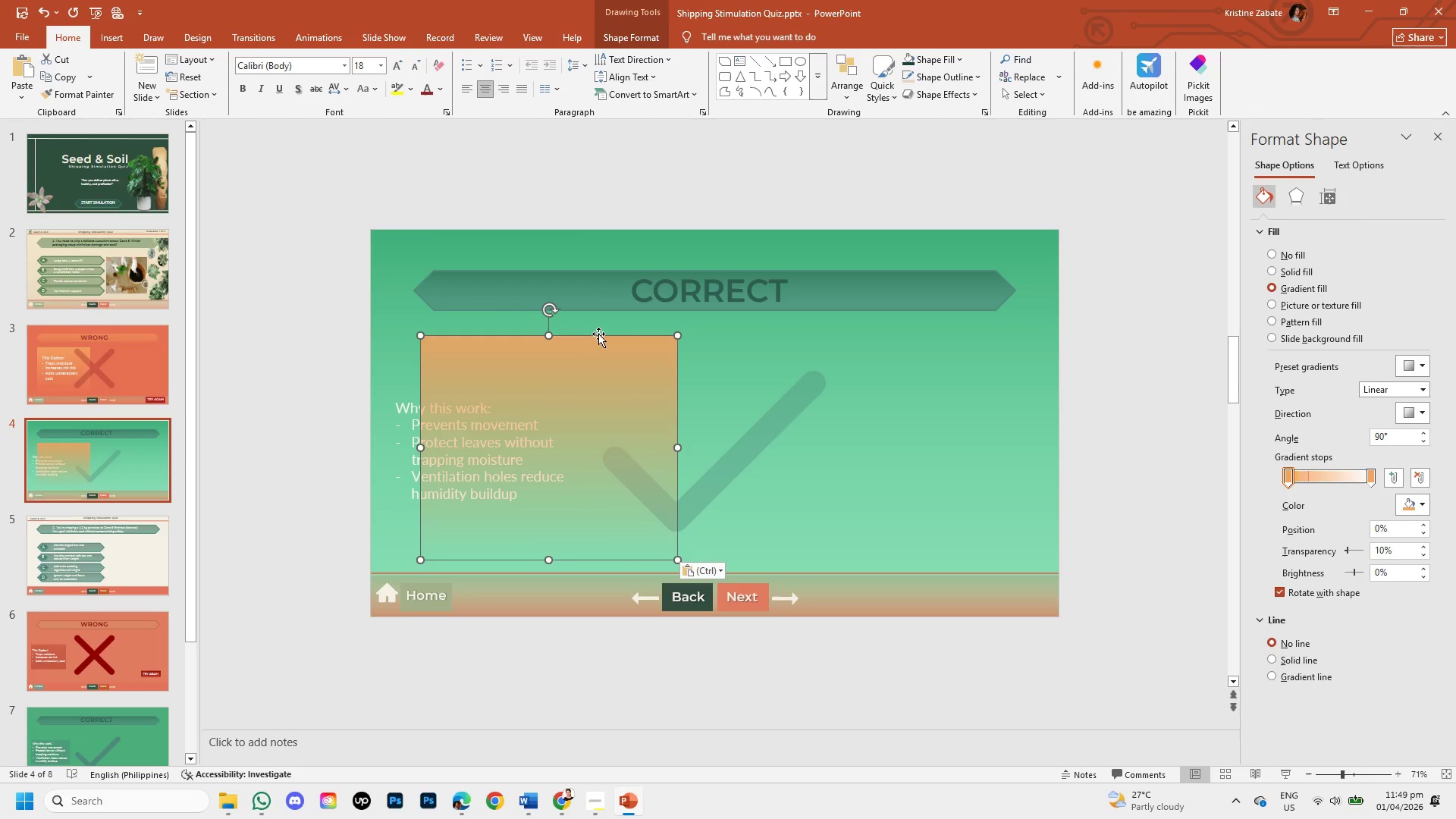 
left_click_drag(start_coordinate=[598, 334], to_coordinate=[559, 327])
 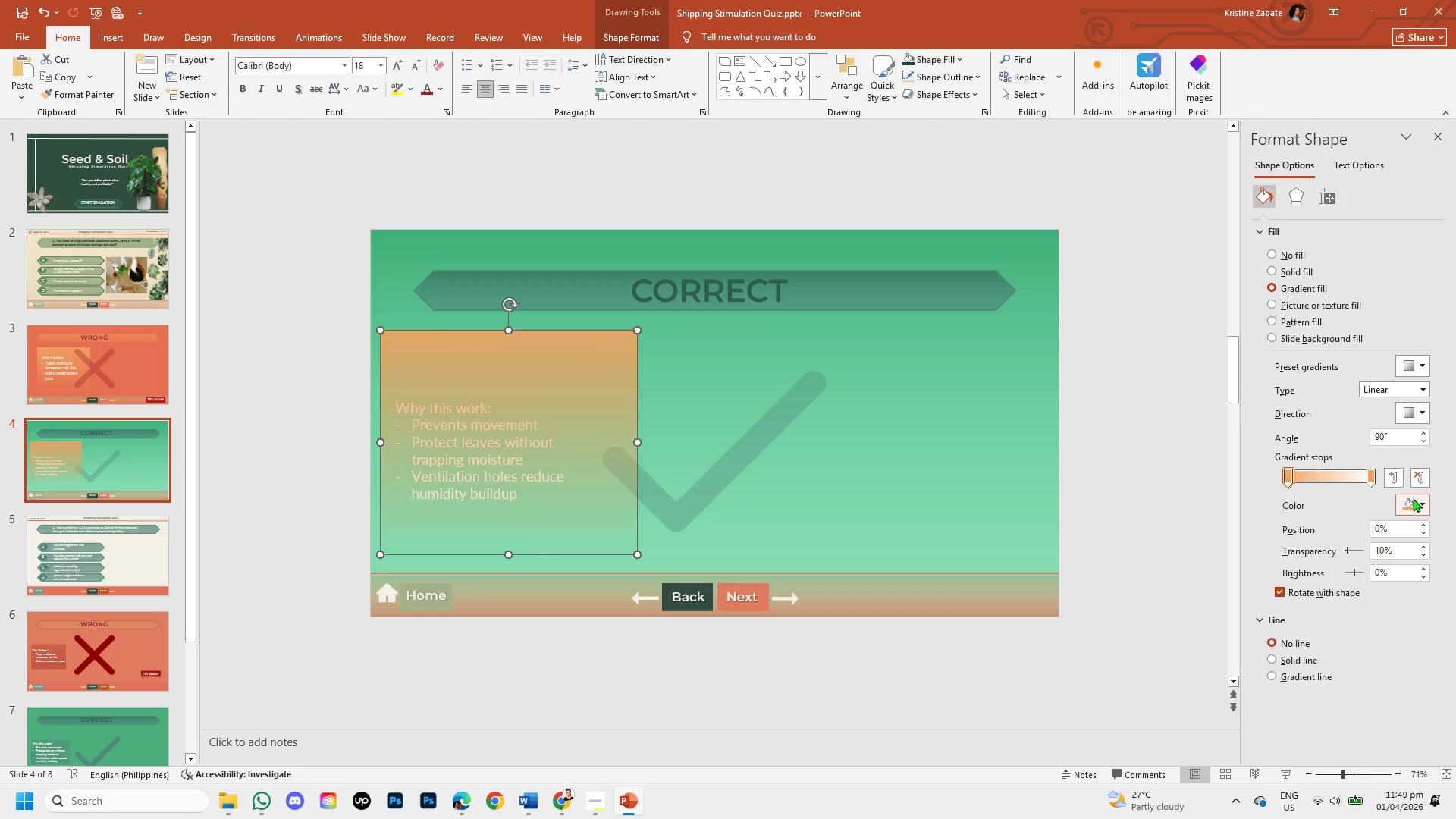 
left_click([1421, 505])
 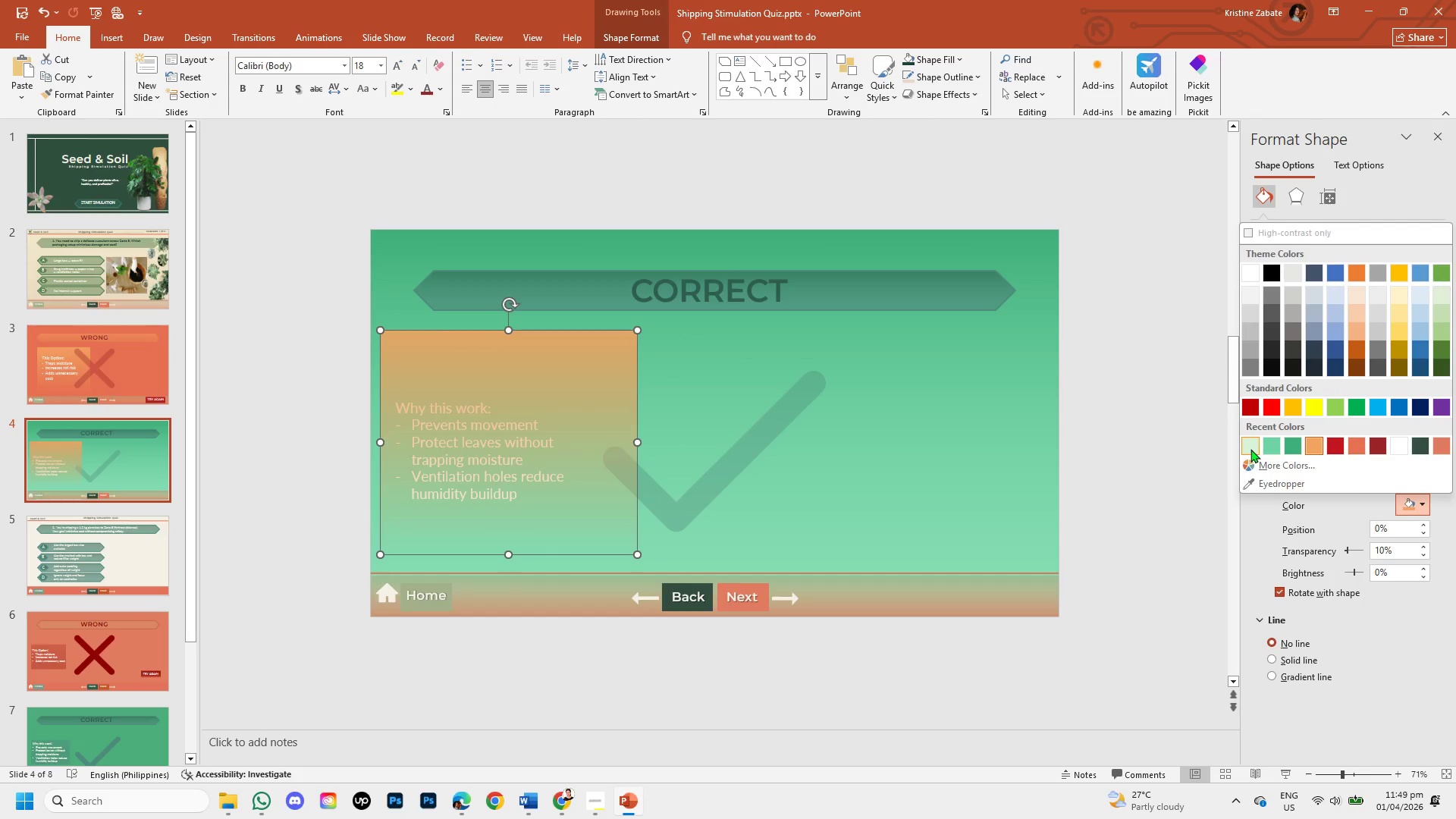 
left_click([1250, 449])
 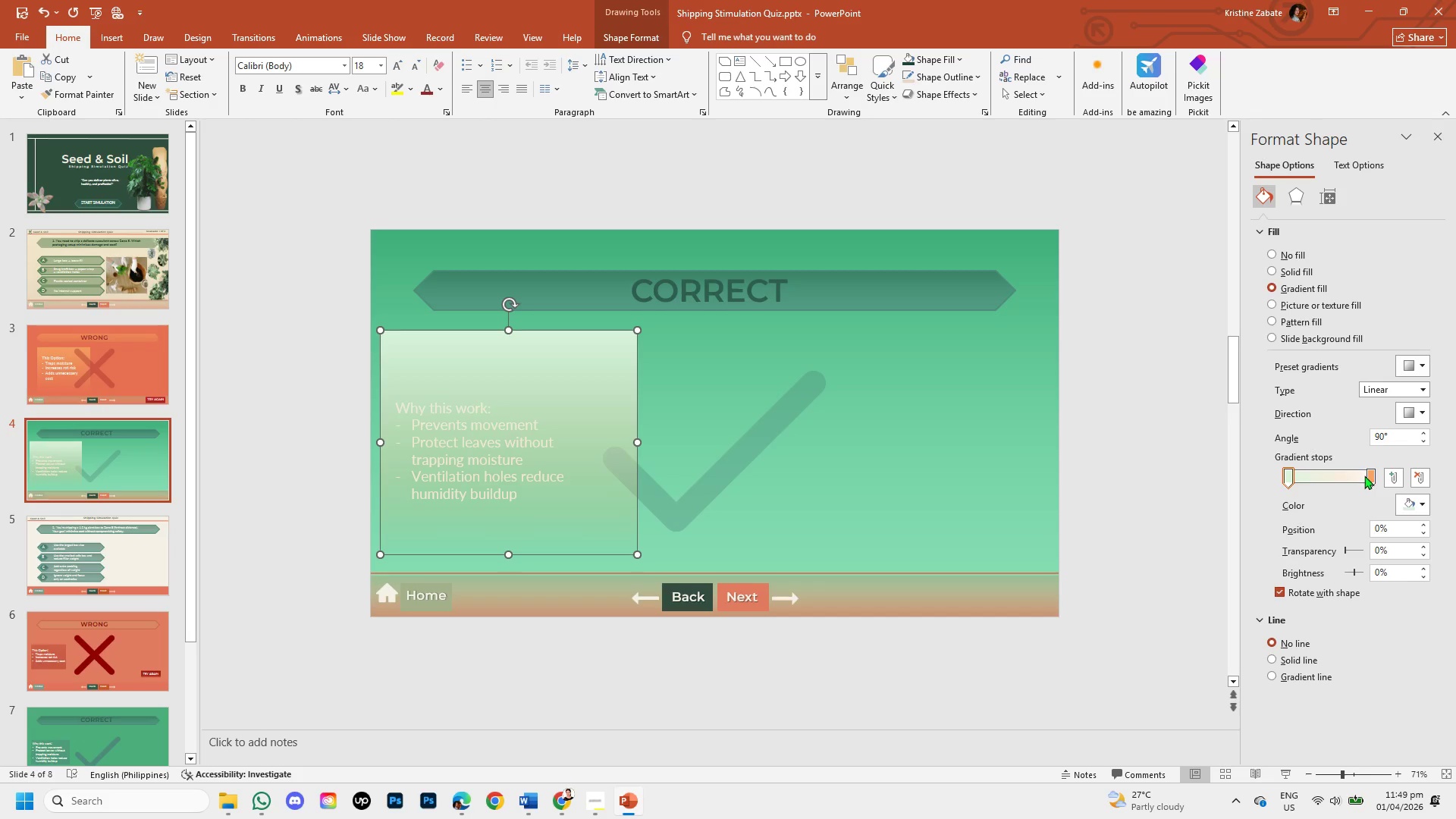 
left_click([1367, 478])
 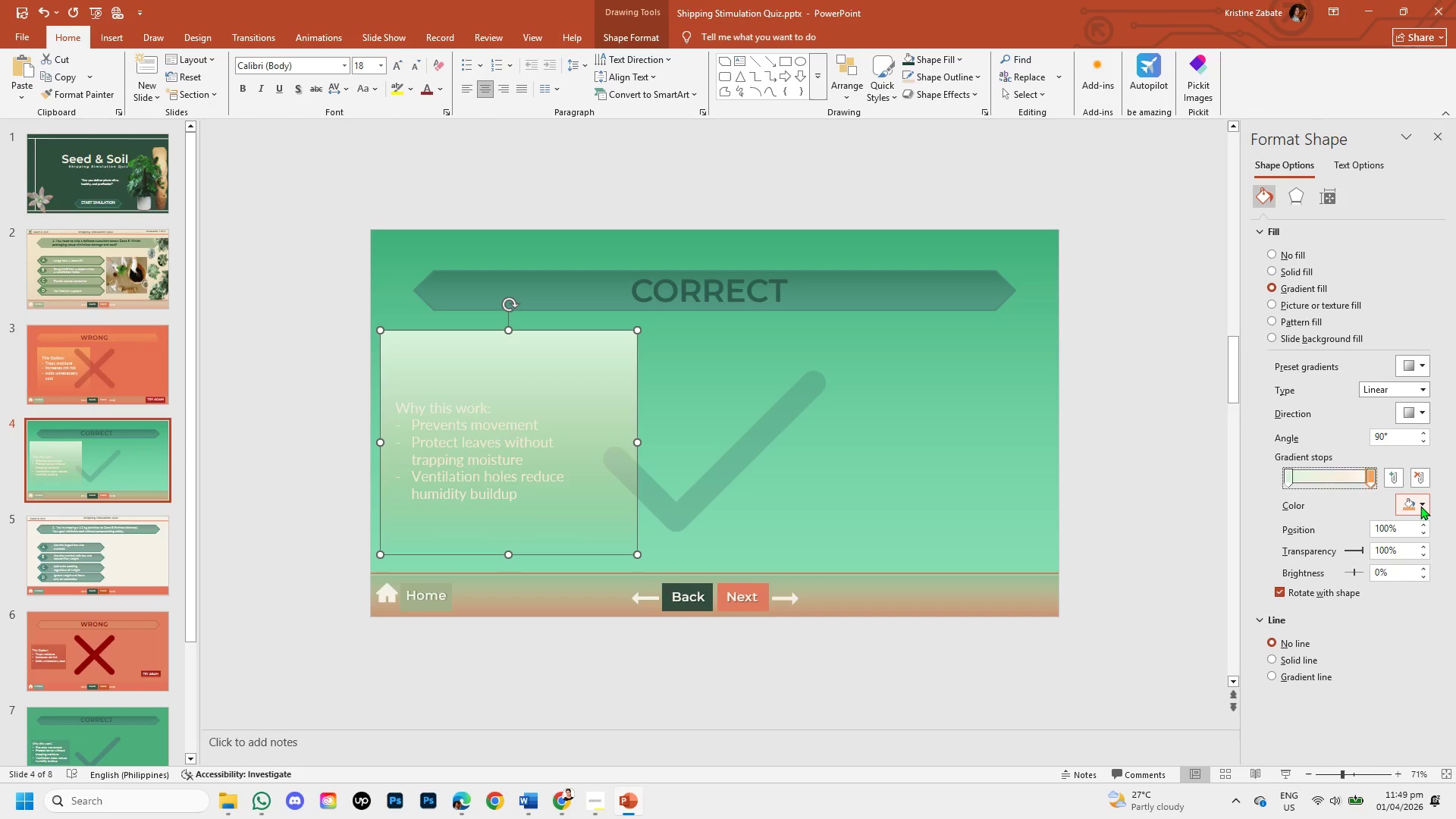 
left_click([1420, 506])
 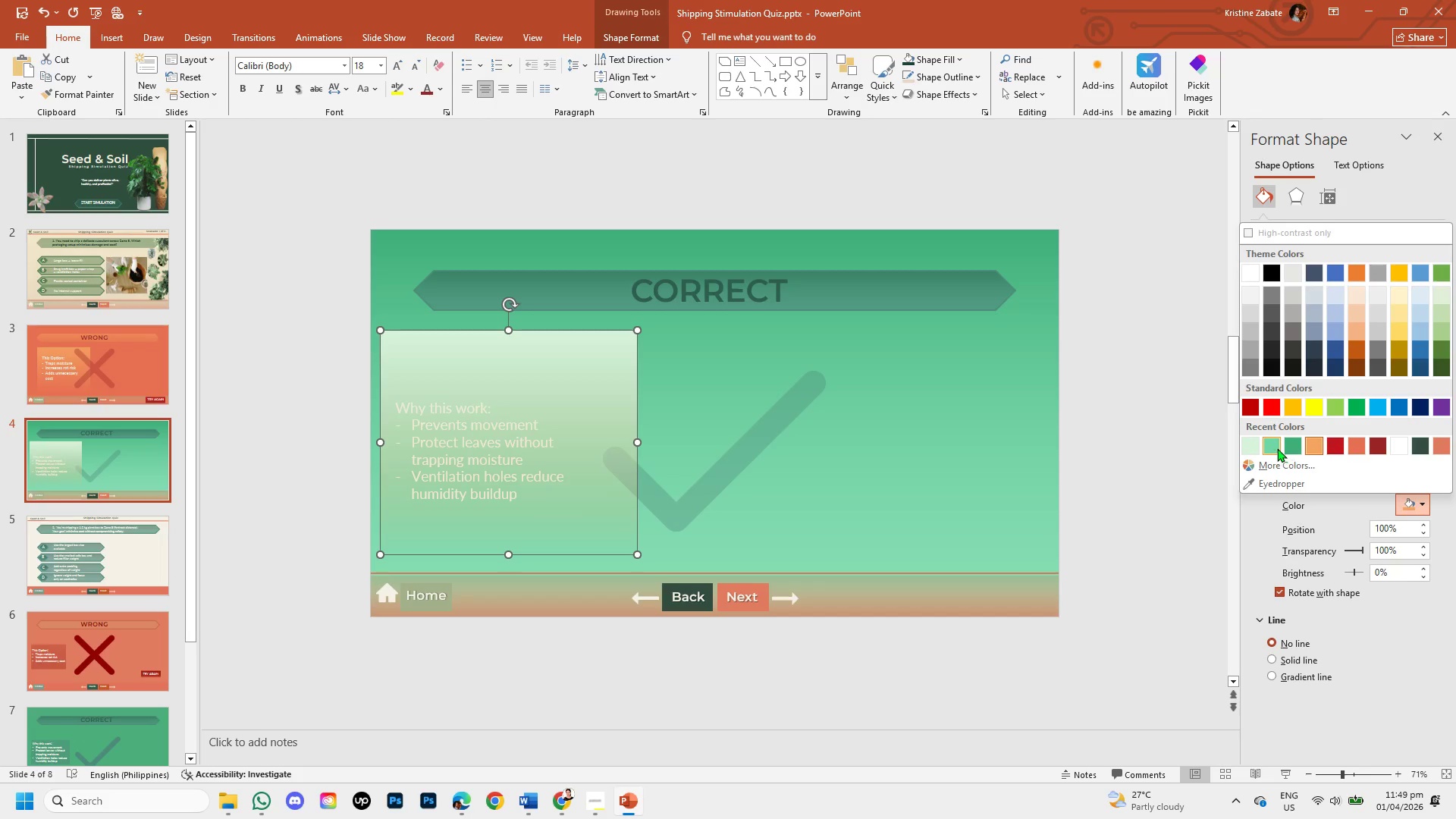 
left_click([1275, 447])
 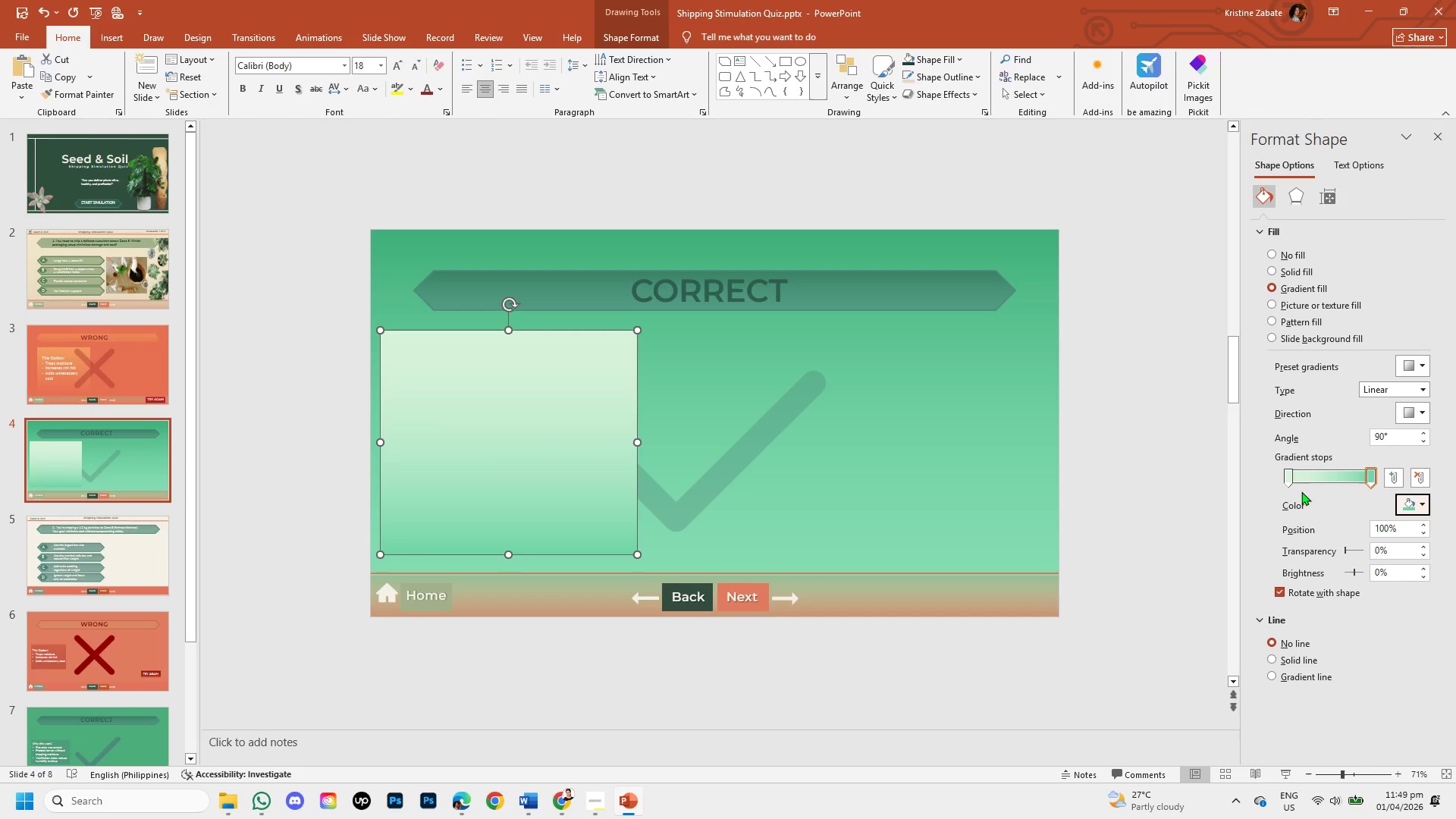 
left_click([1290, 478])
 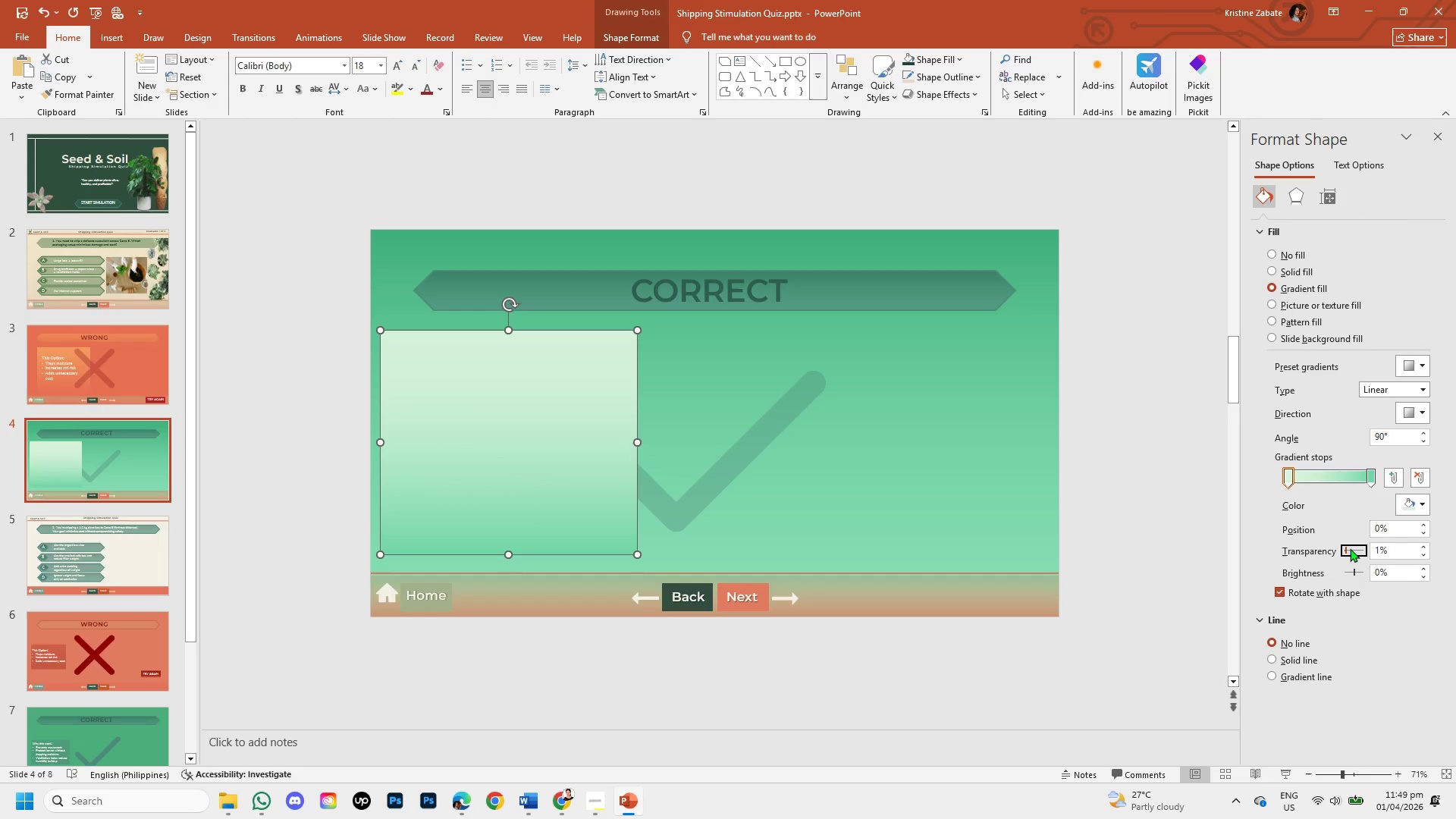 
double_click([1350, 548])
 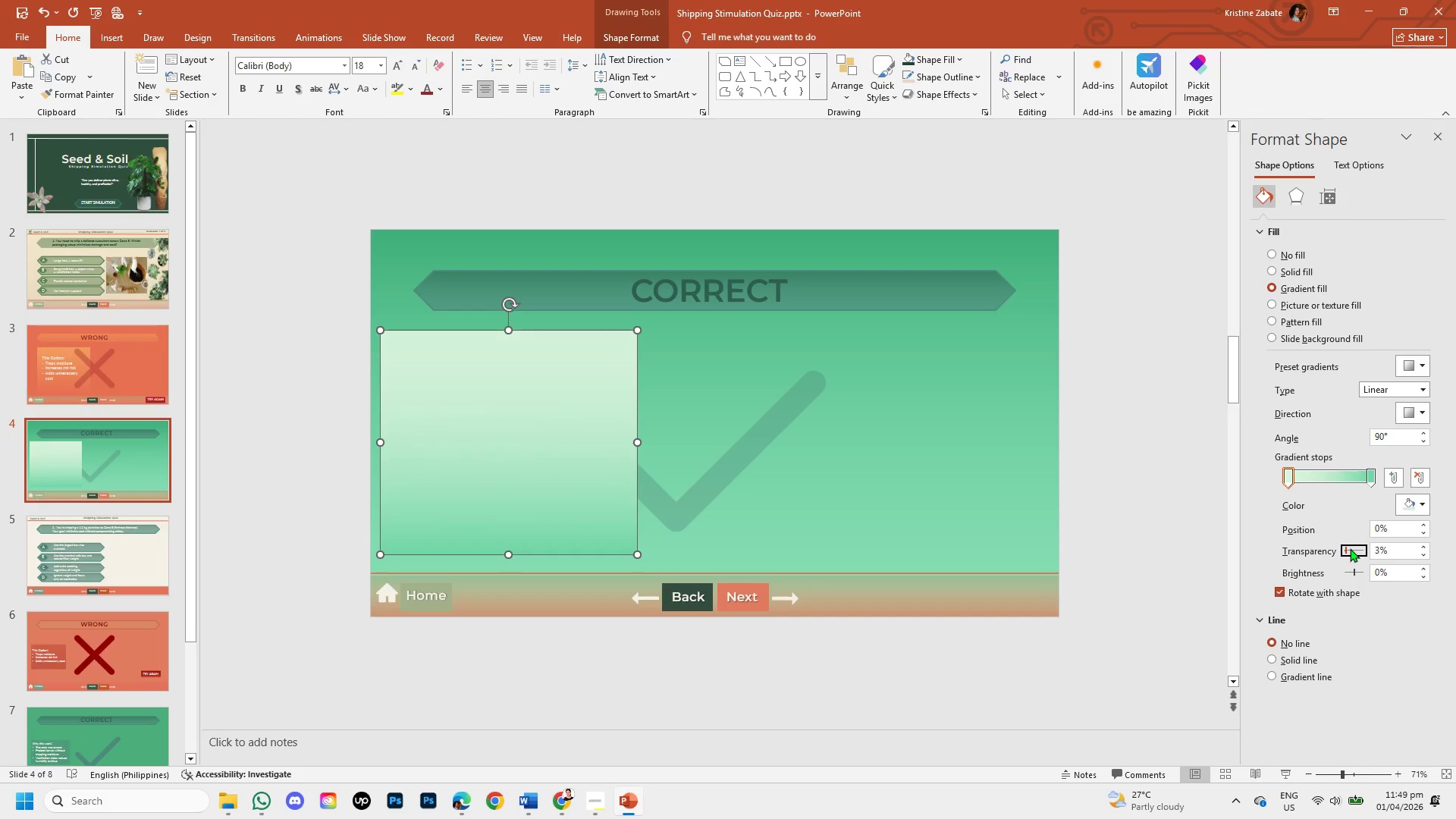 
triple_click([1350, 548])
 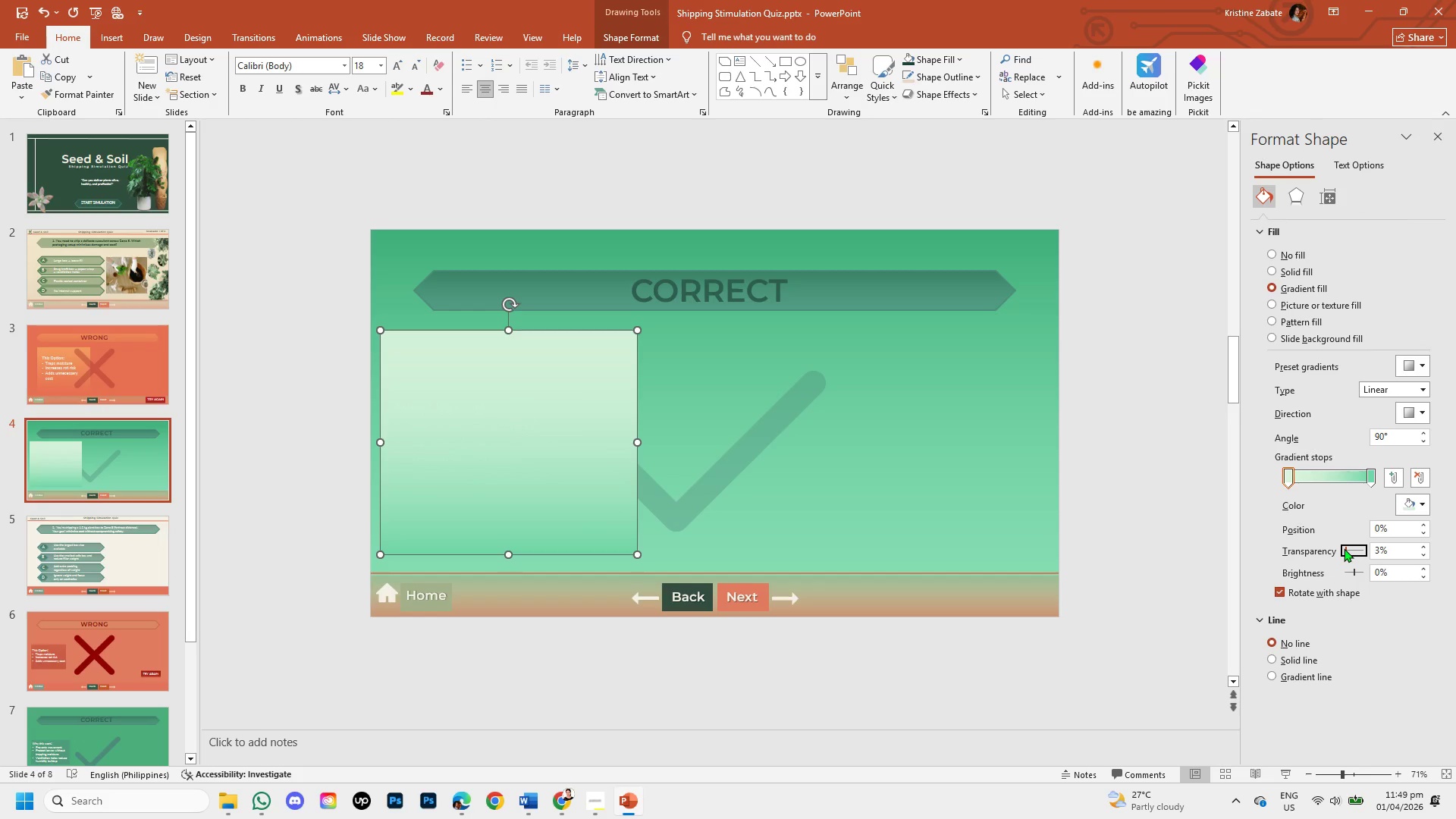 
left_click_drag(start_coordinate=[1344, 548], to_coordinate=[1349, 556])
 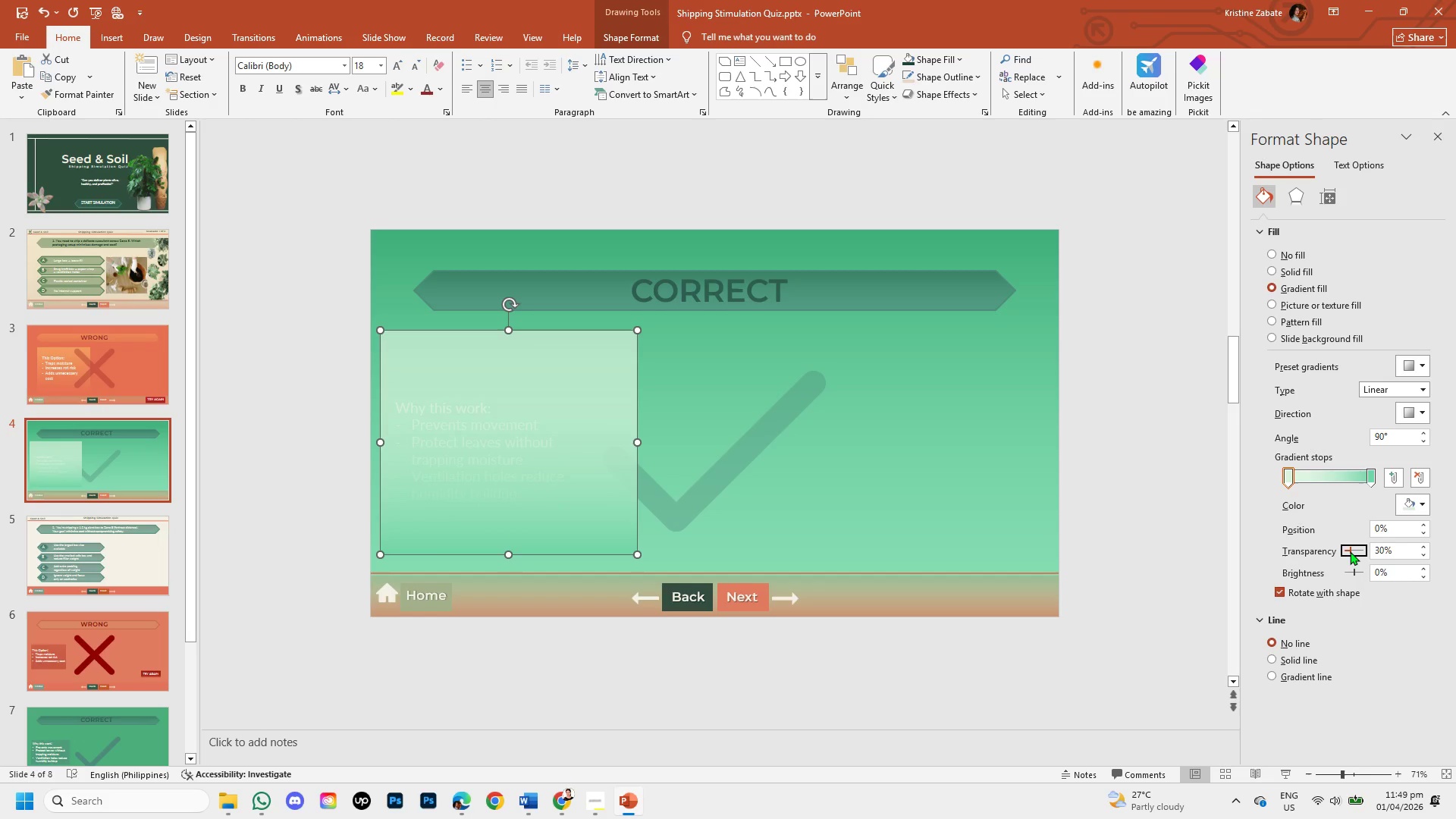 
left_click_drag(start_coordinate=[1350, 551], to_coordinate=[1346, 553])
 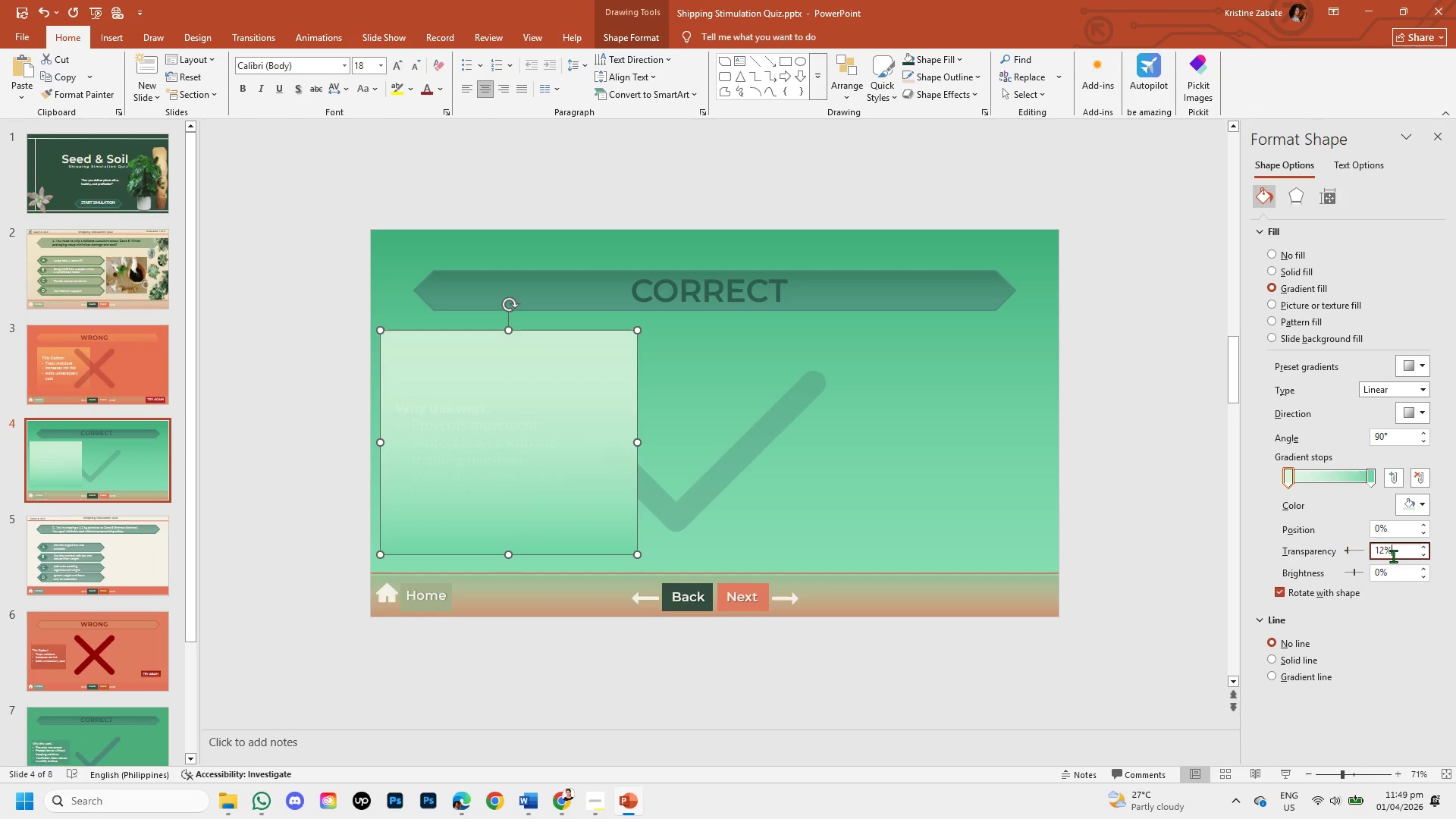 
left_click([1393, 556])
 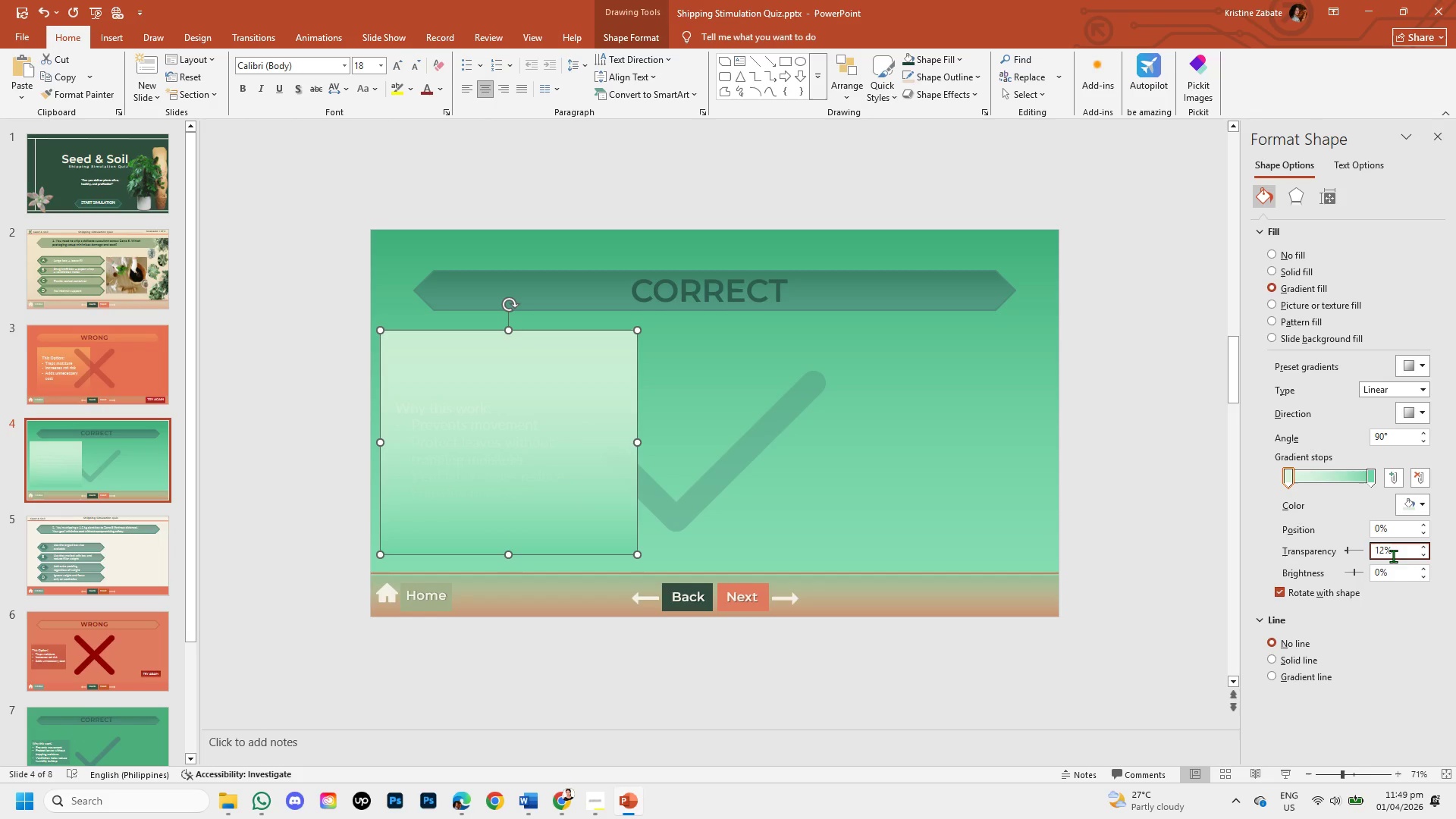 
key(Backspace)
 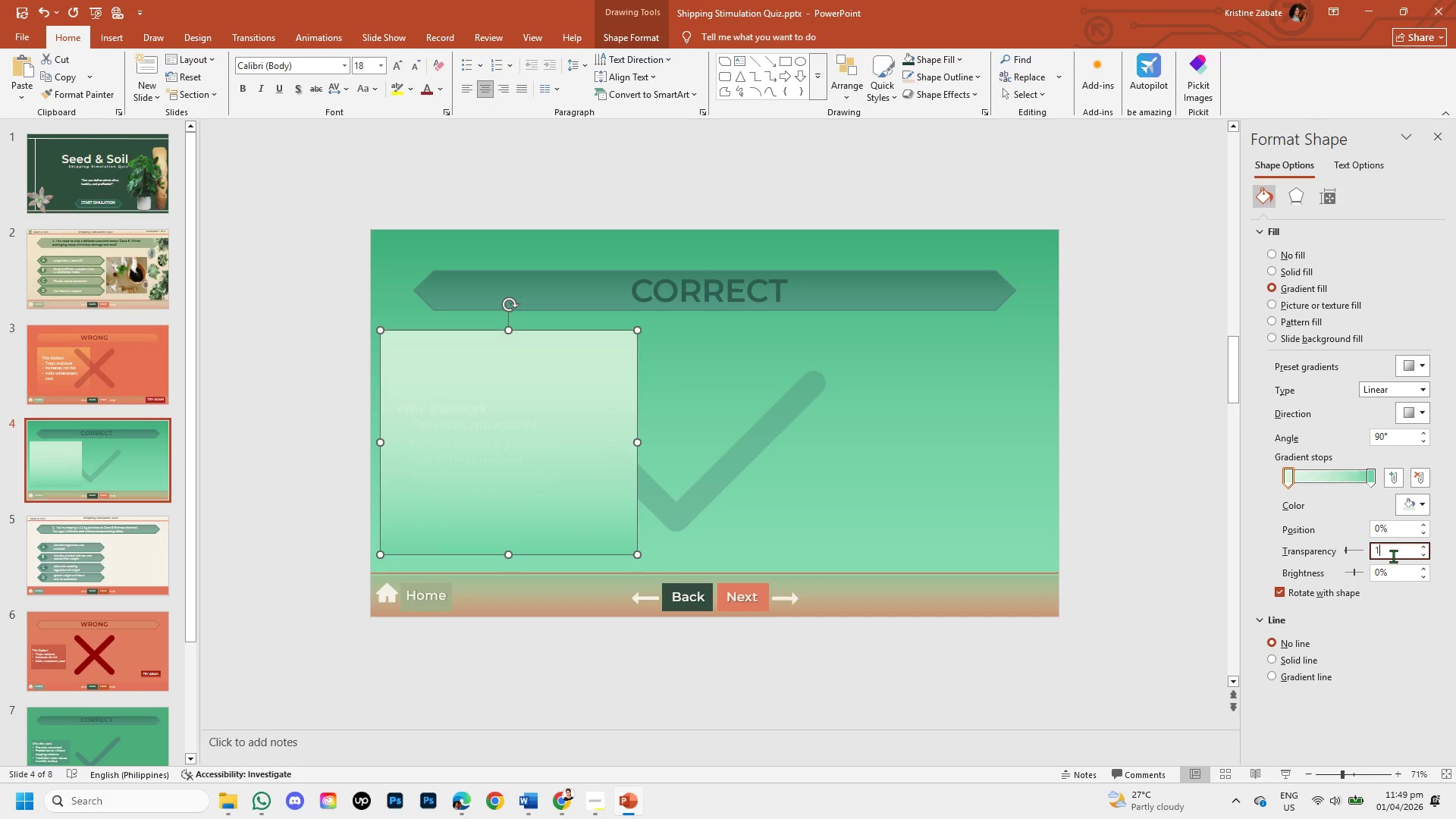 
key(Backspace)
 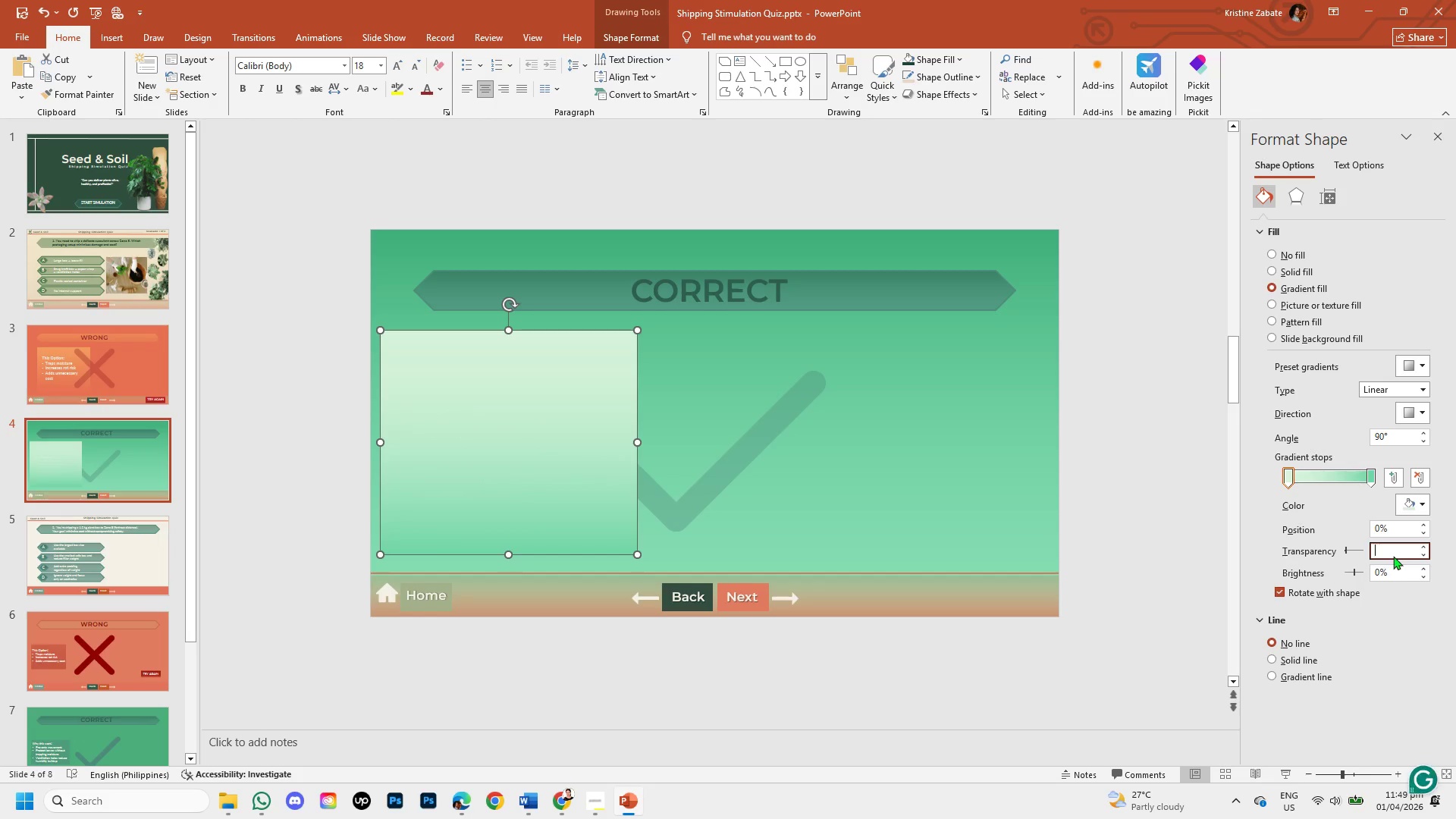 
key(Backspace)
 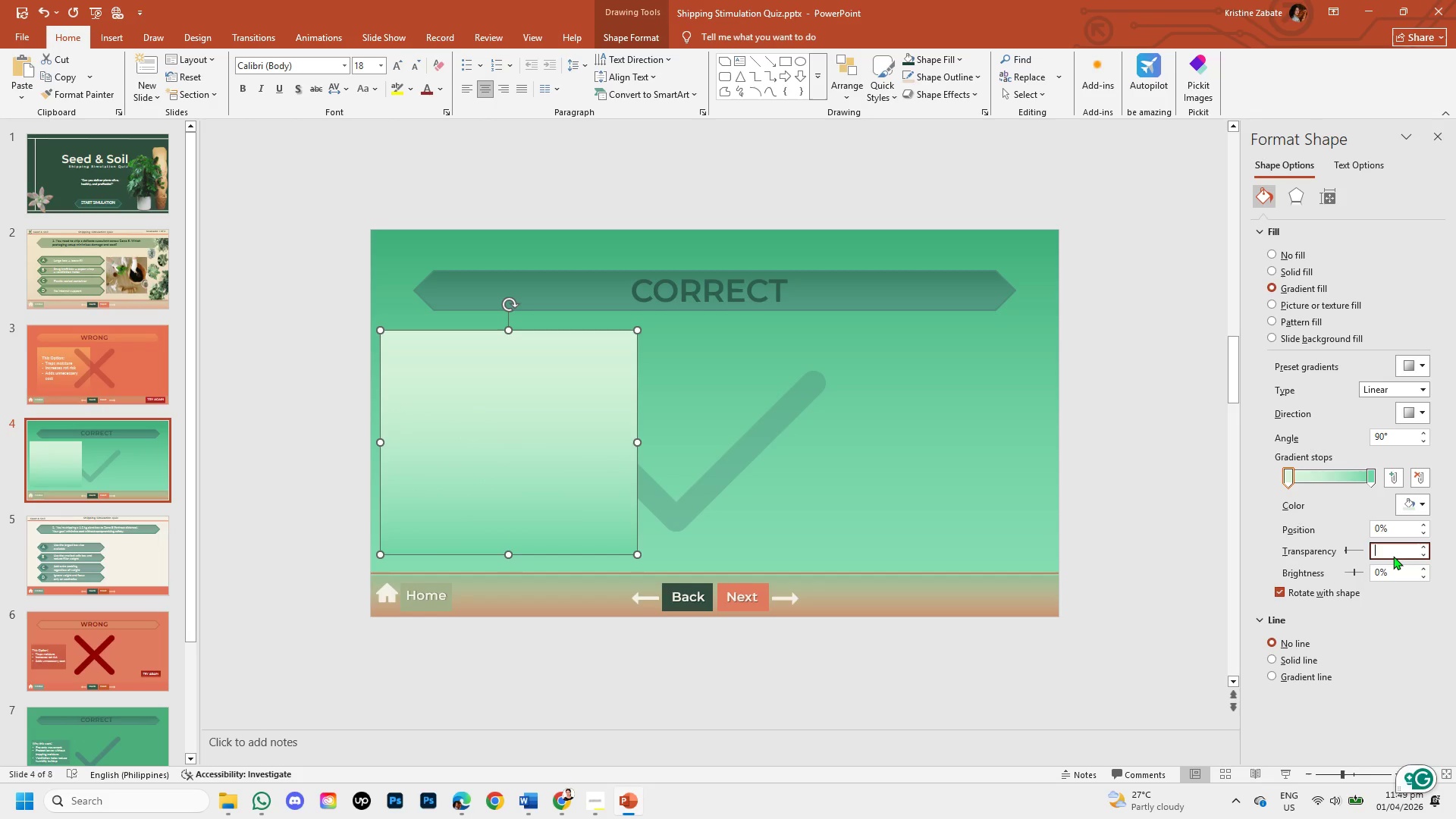 
key(Numpad1)
 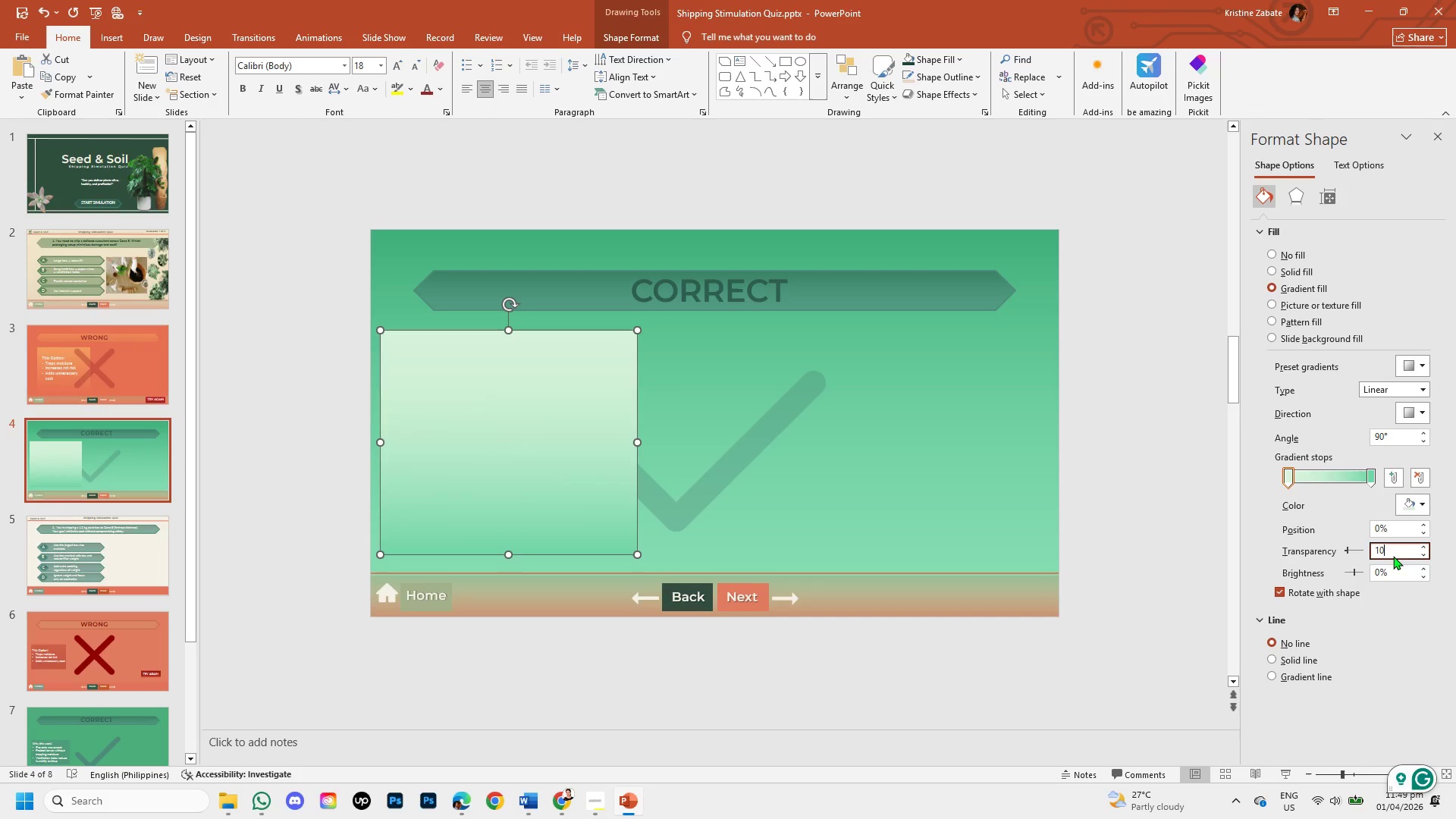 
key(Numpad0)
 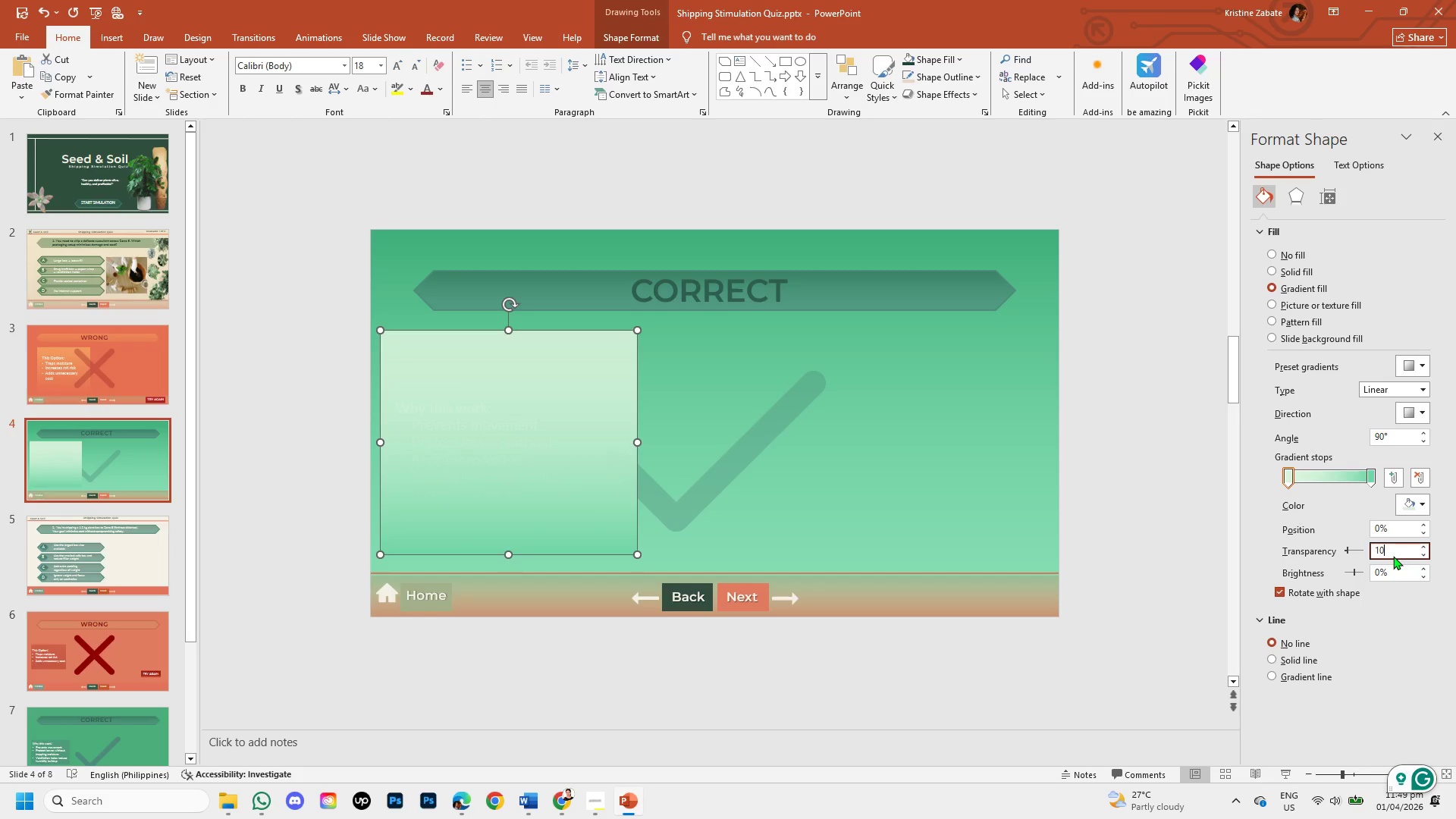 
key(Enter)
 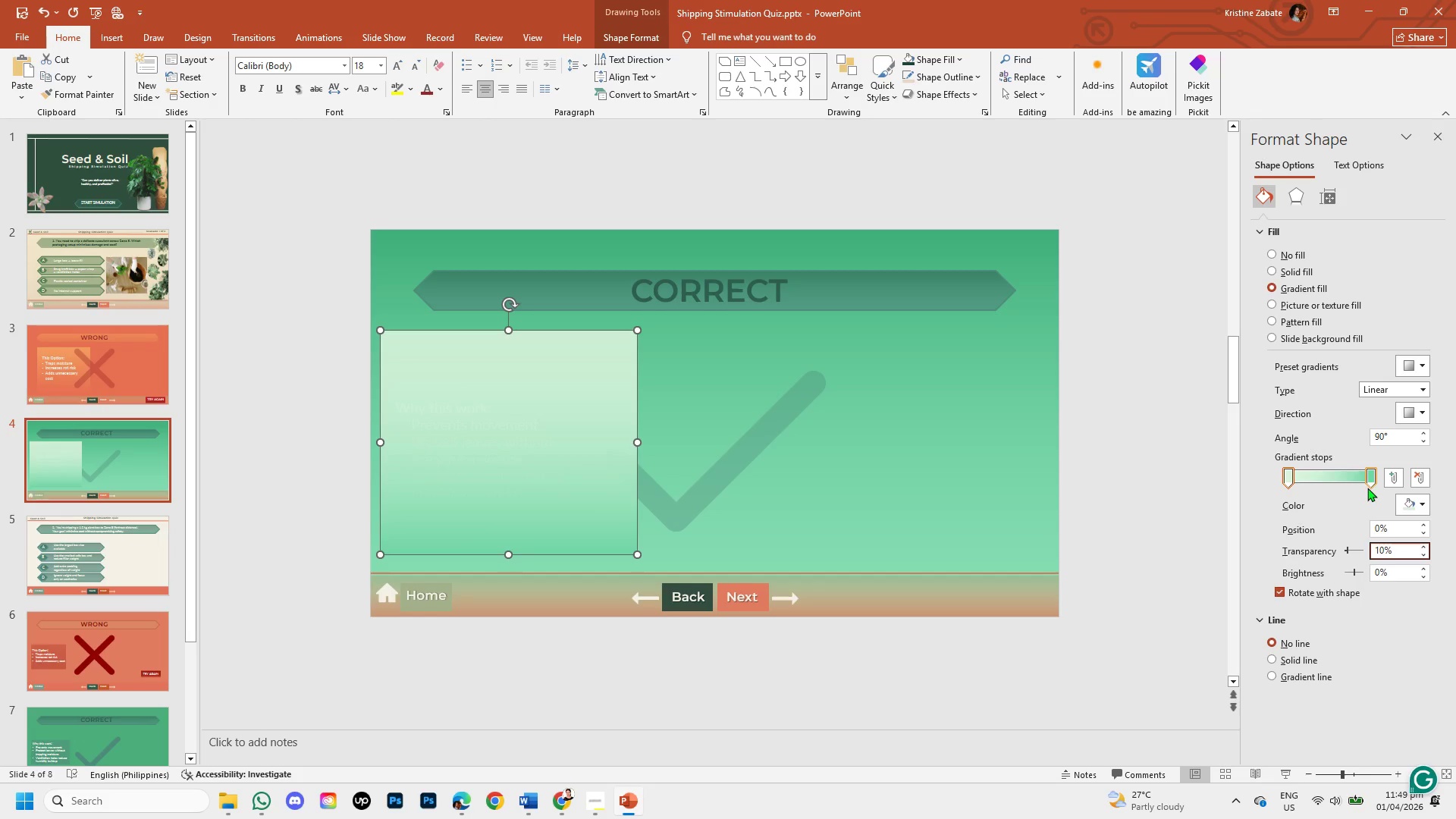 
left_click([1377, 472])
 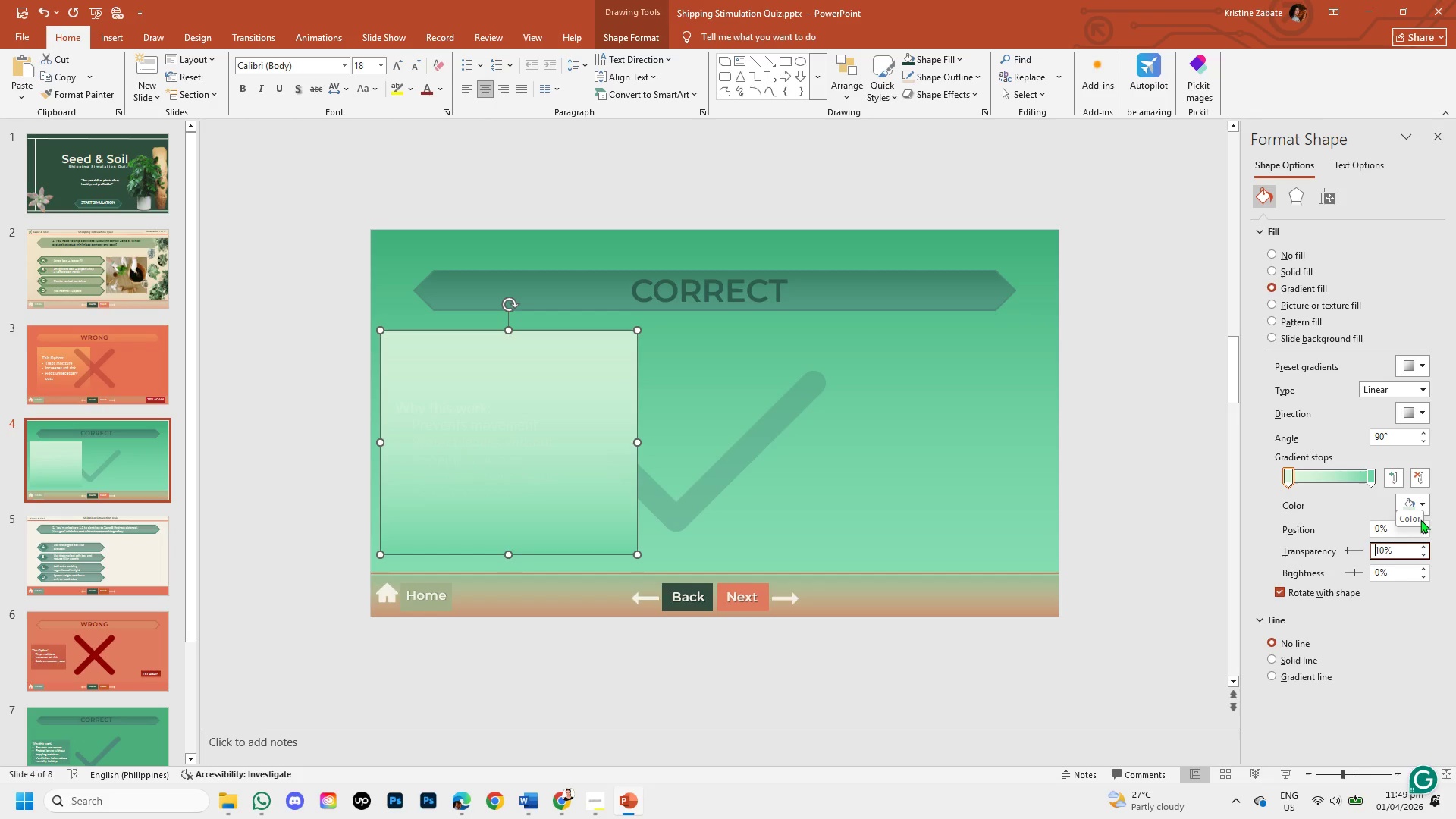 
left_click([1415, 497])
 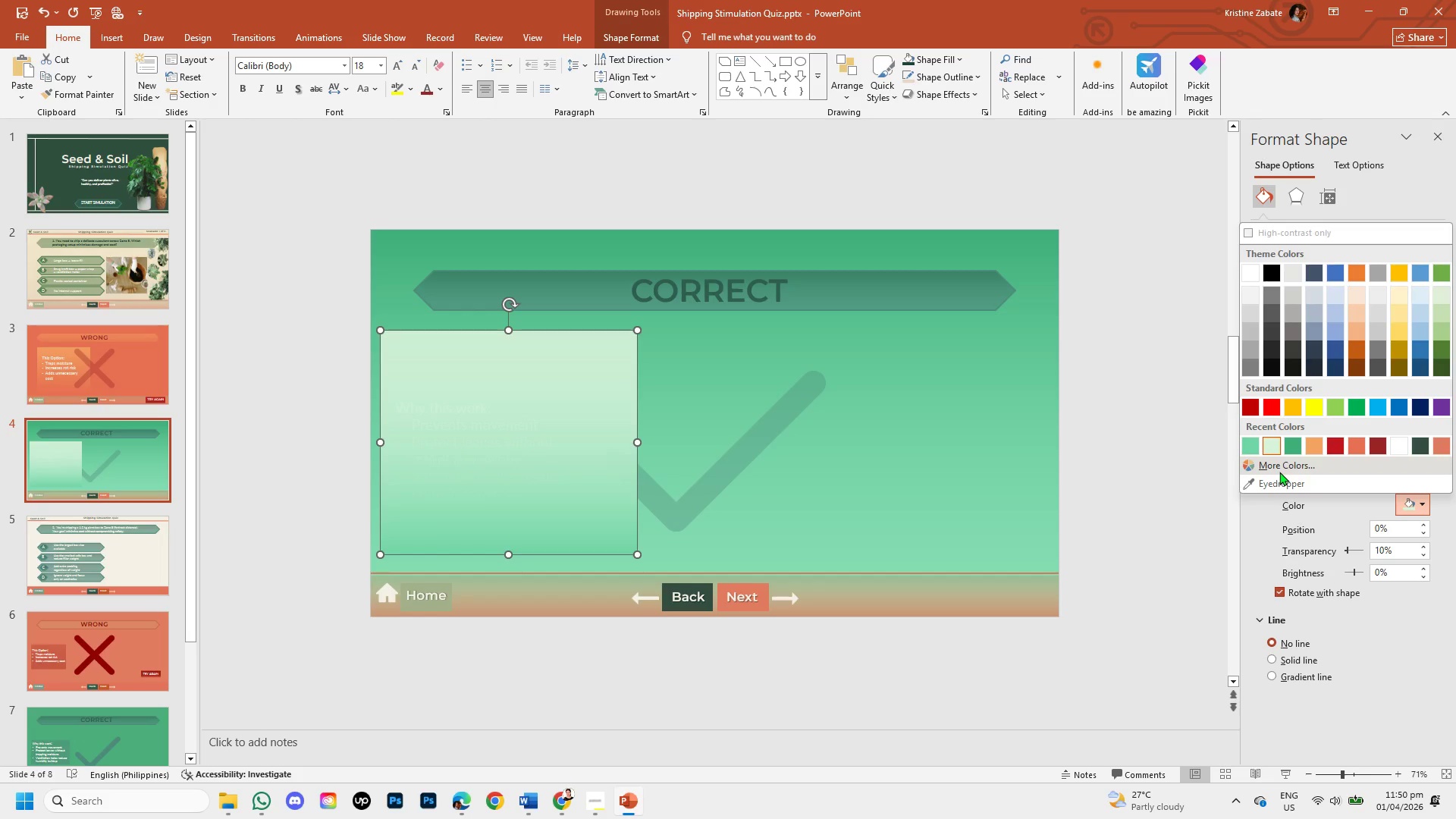 
left_click([1279, 472])
 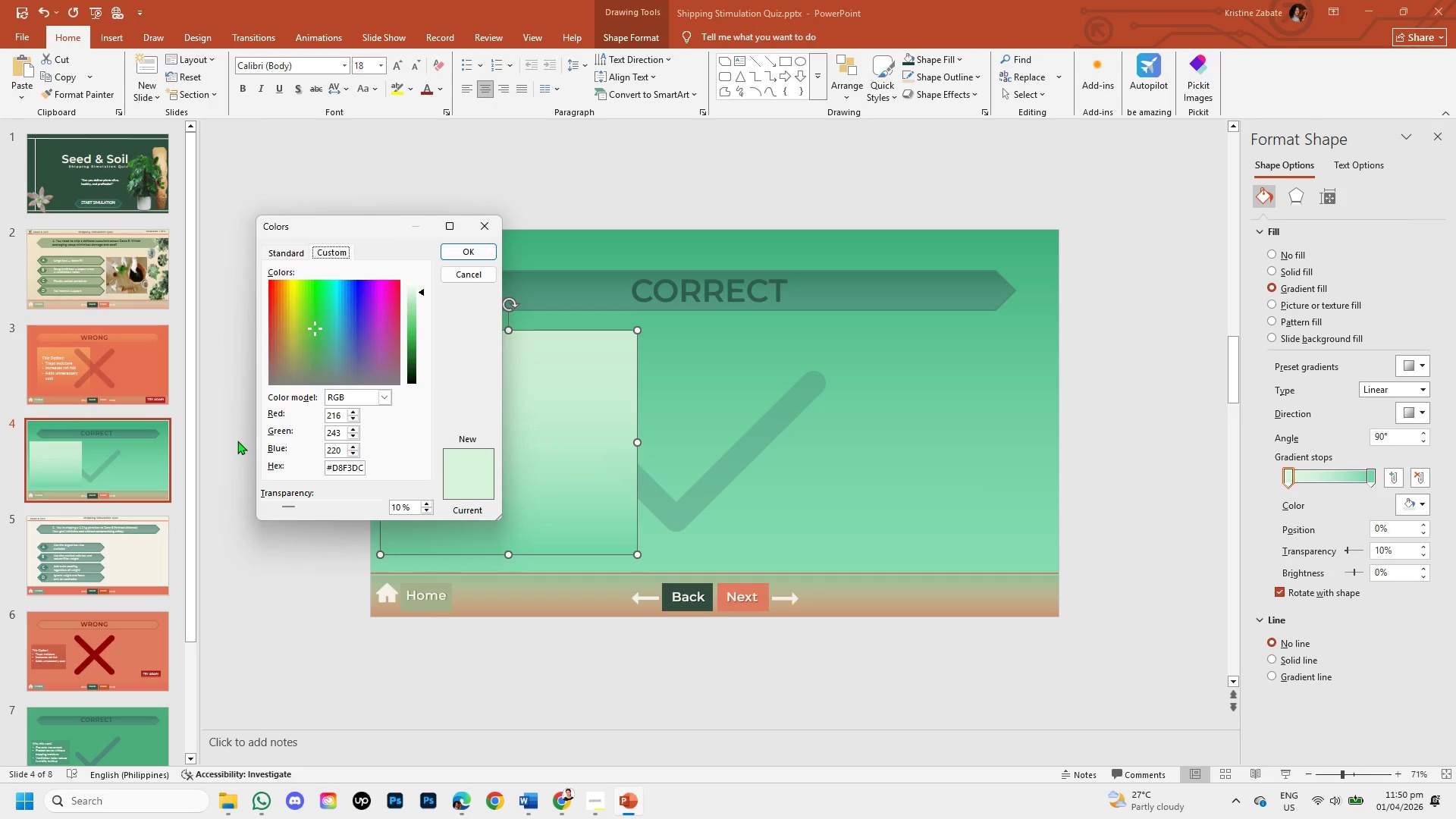 
wait(5.67)
 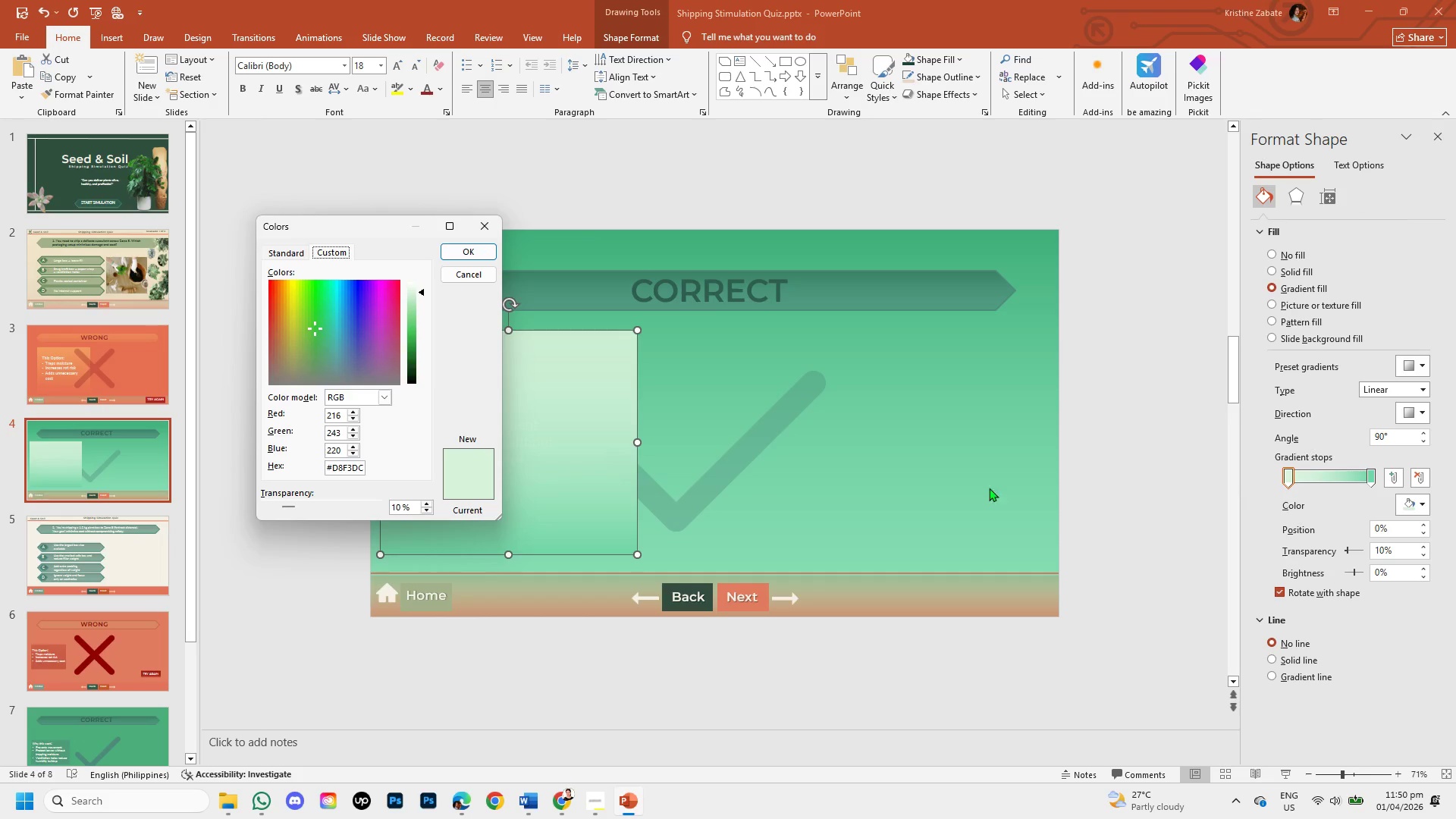 
left_click([444, 252])
 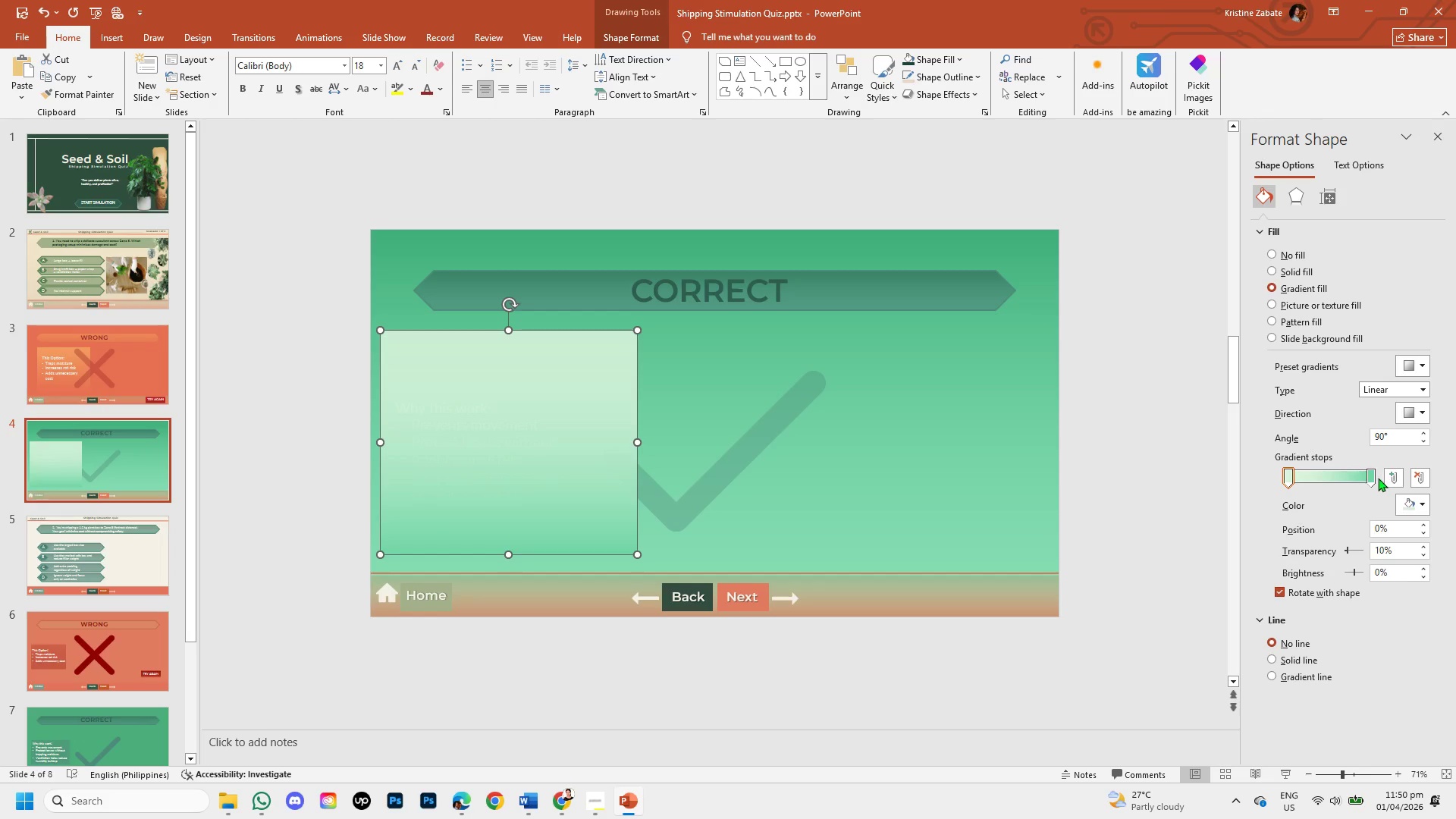 
left_click([1373, 475])
 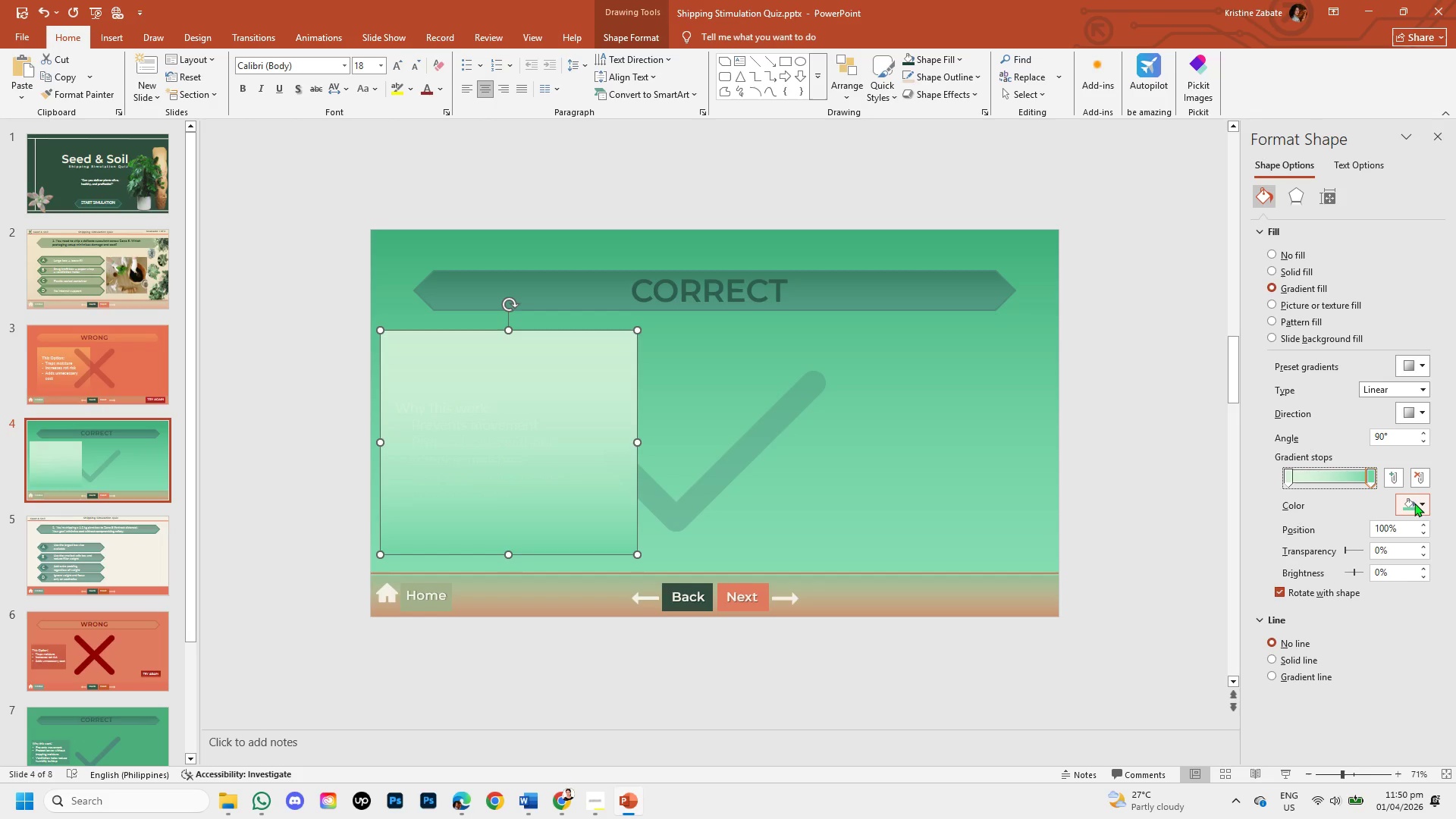 
left_click([1417, 504])
 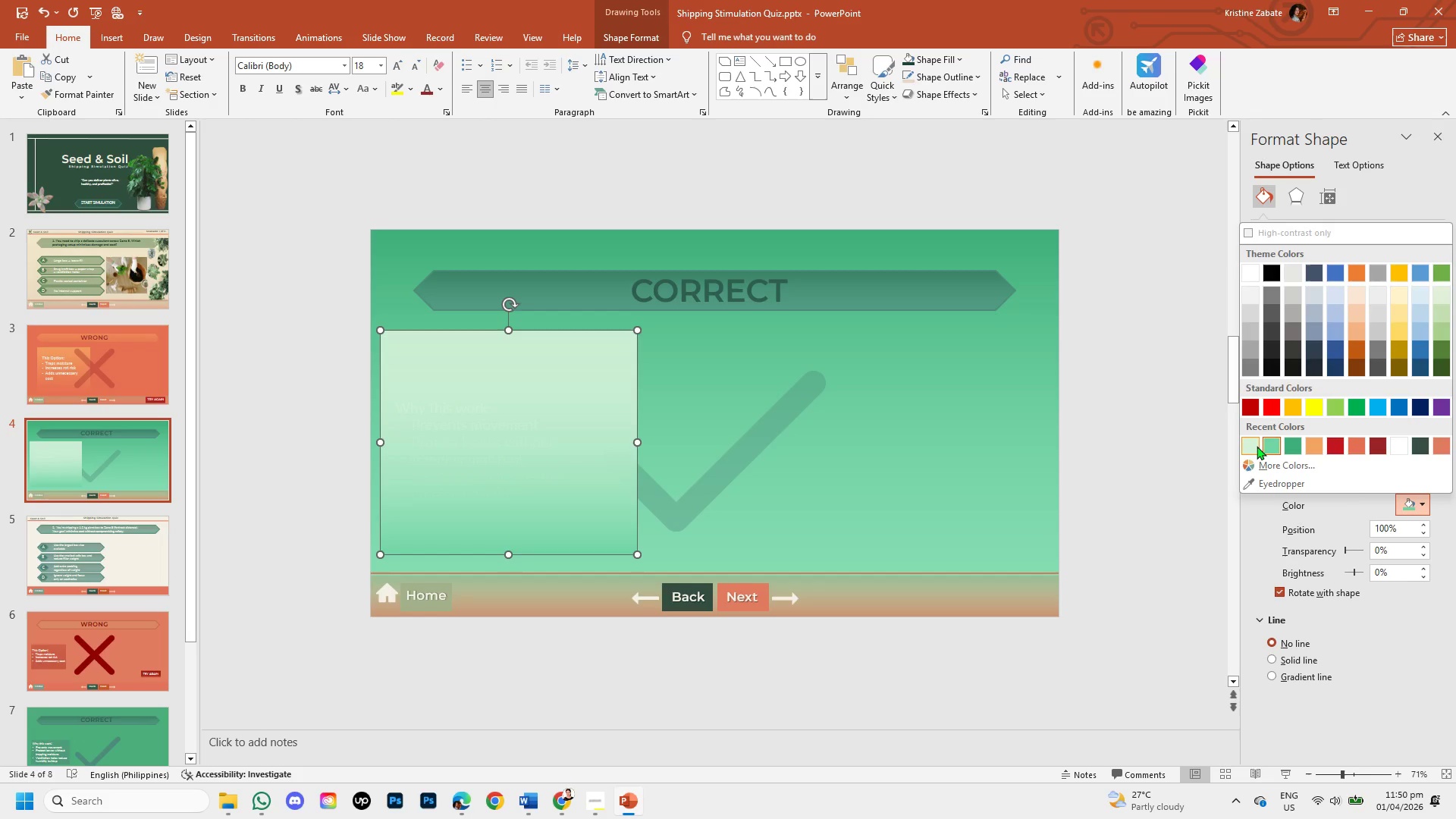 
left_click([1253, 444])
 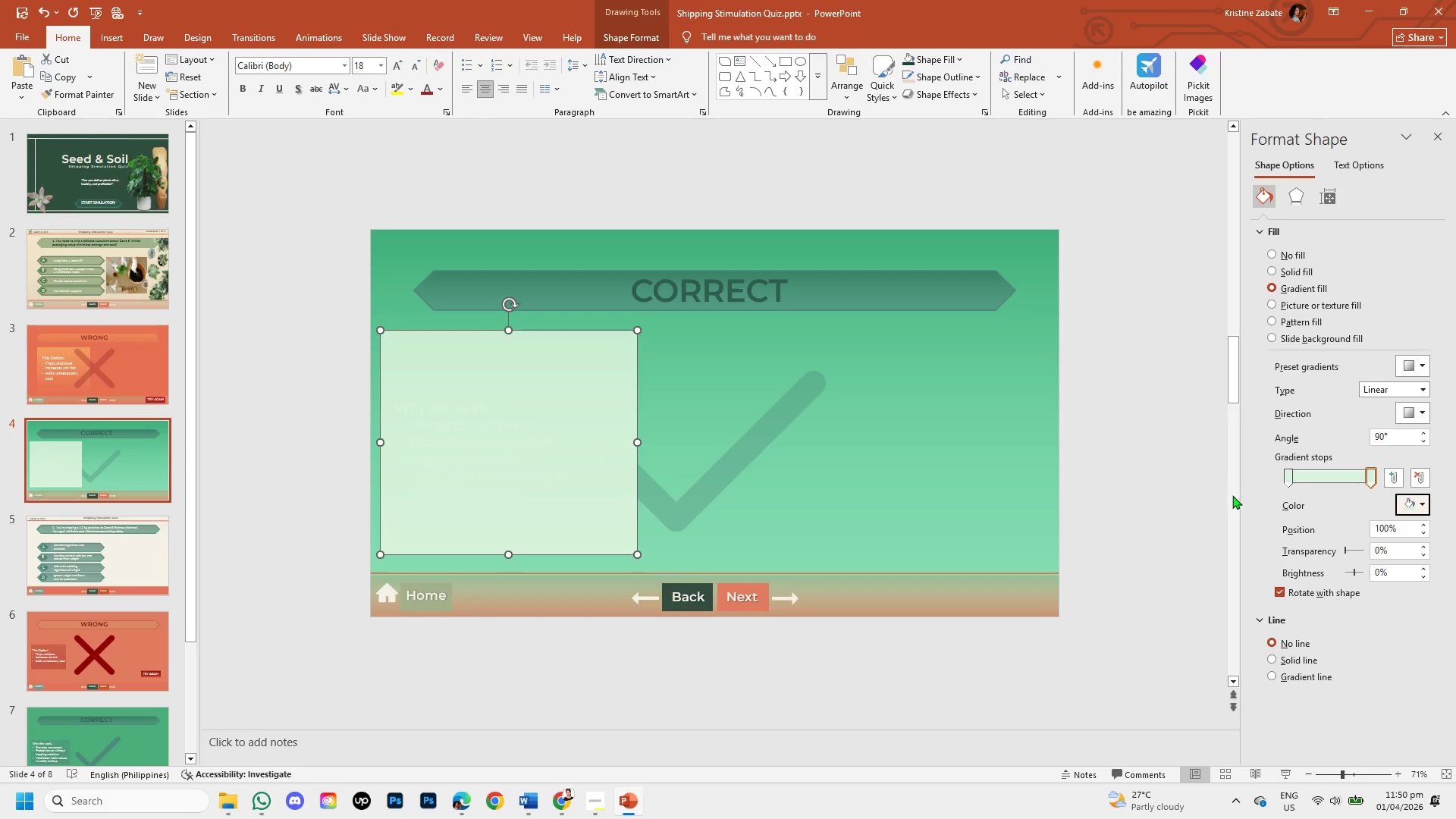 
left_click([489, 425])
 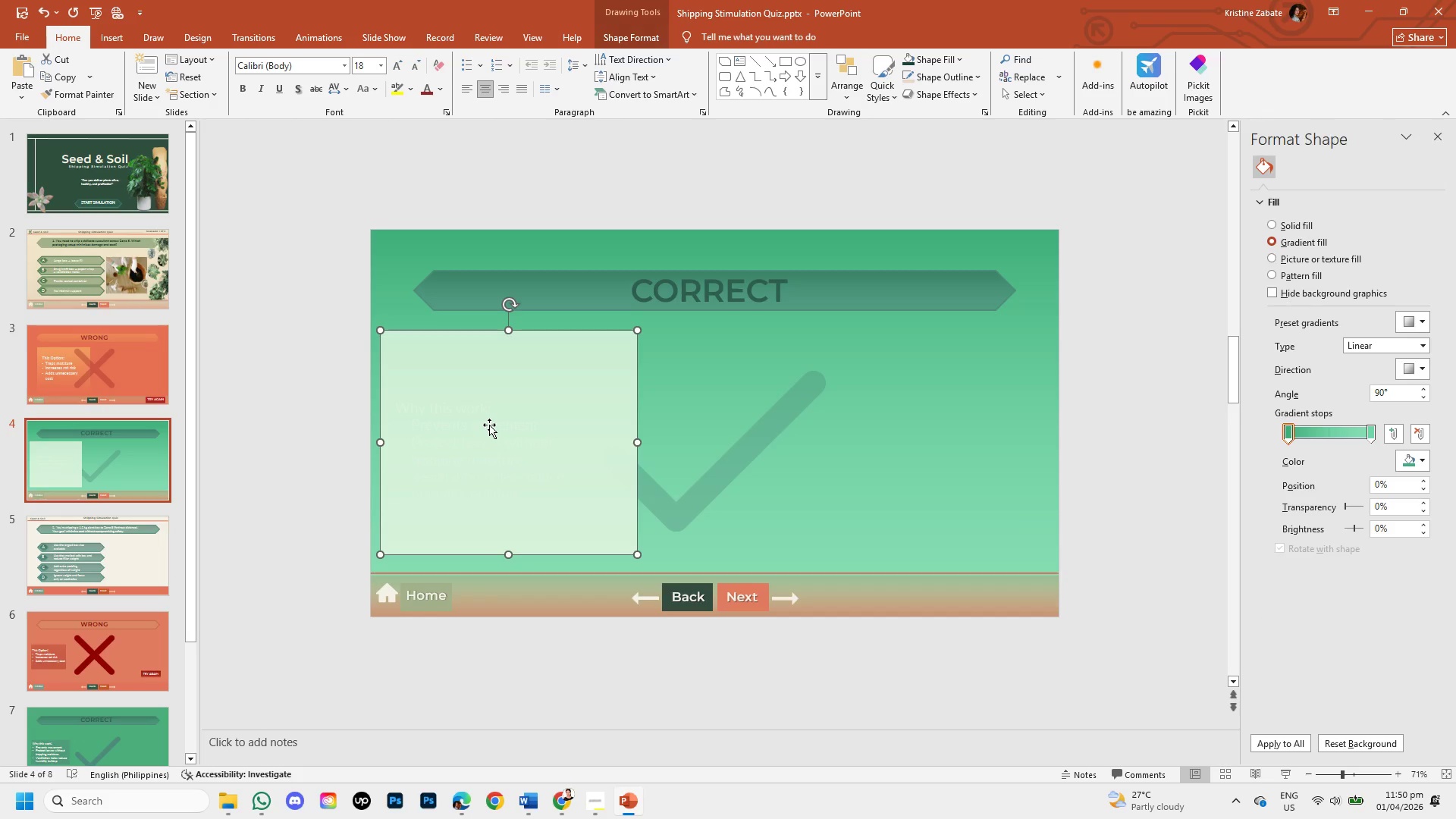 
right_click([489, 425])
 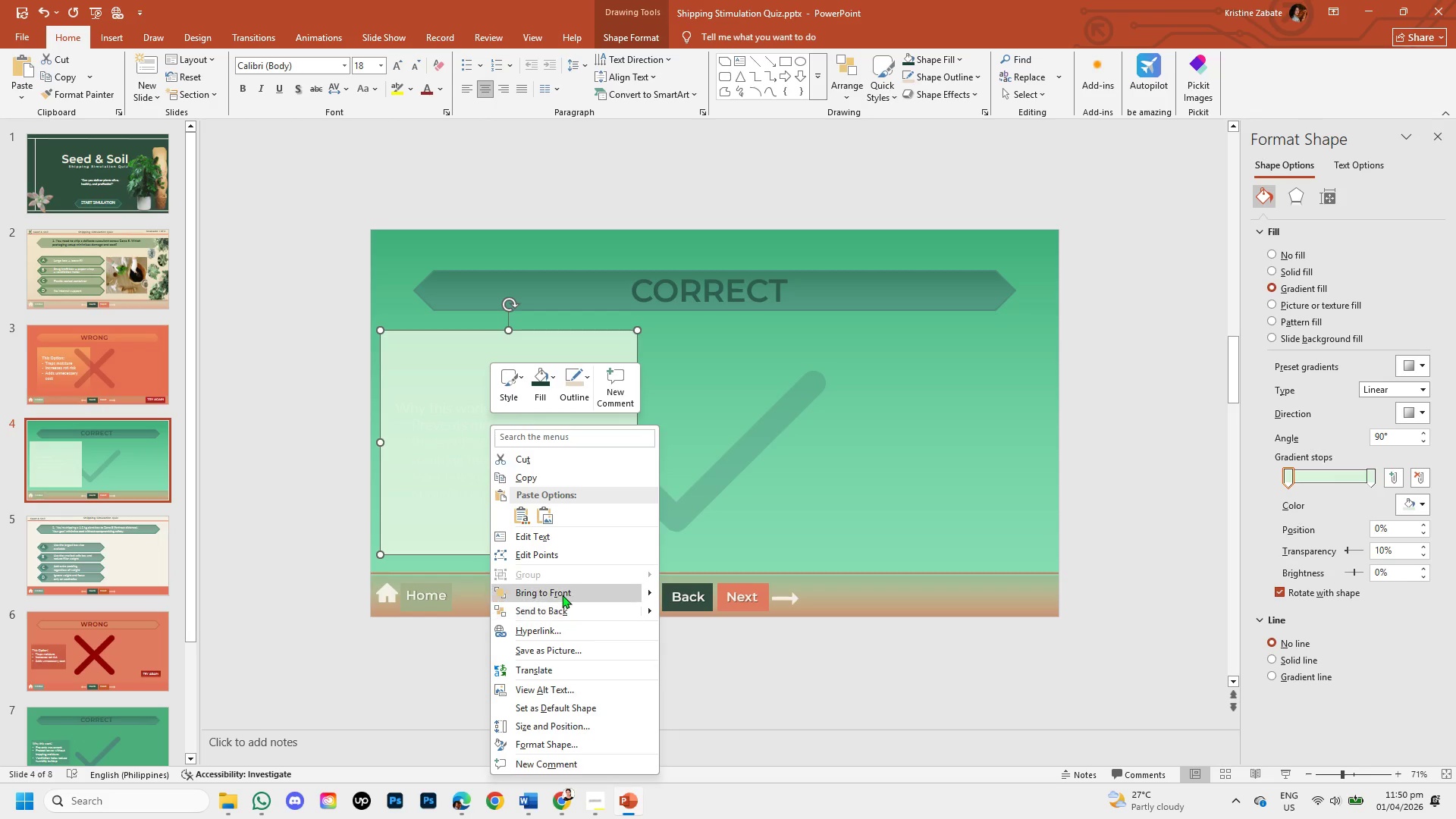 
left_click([567, 607])
 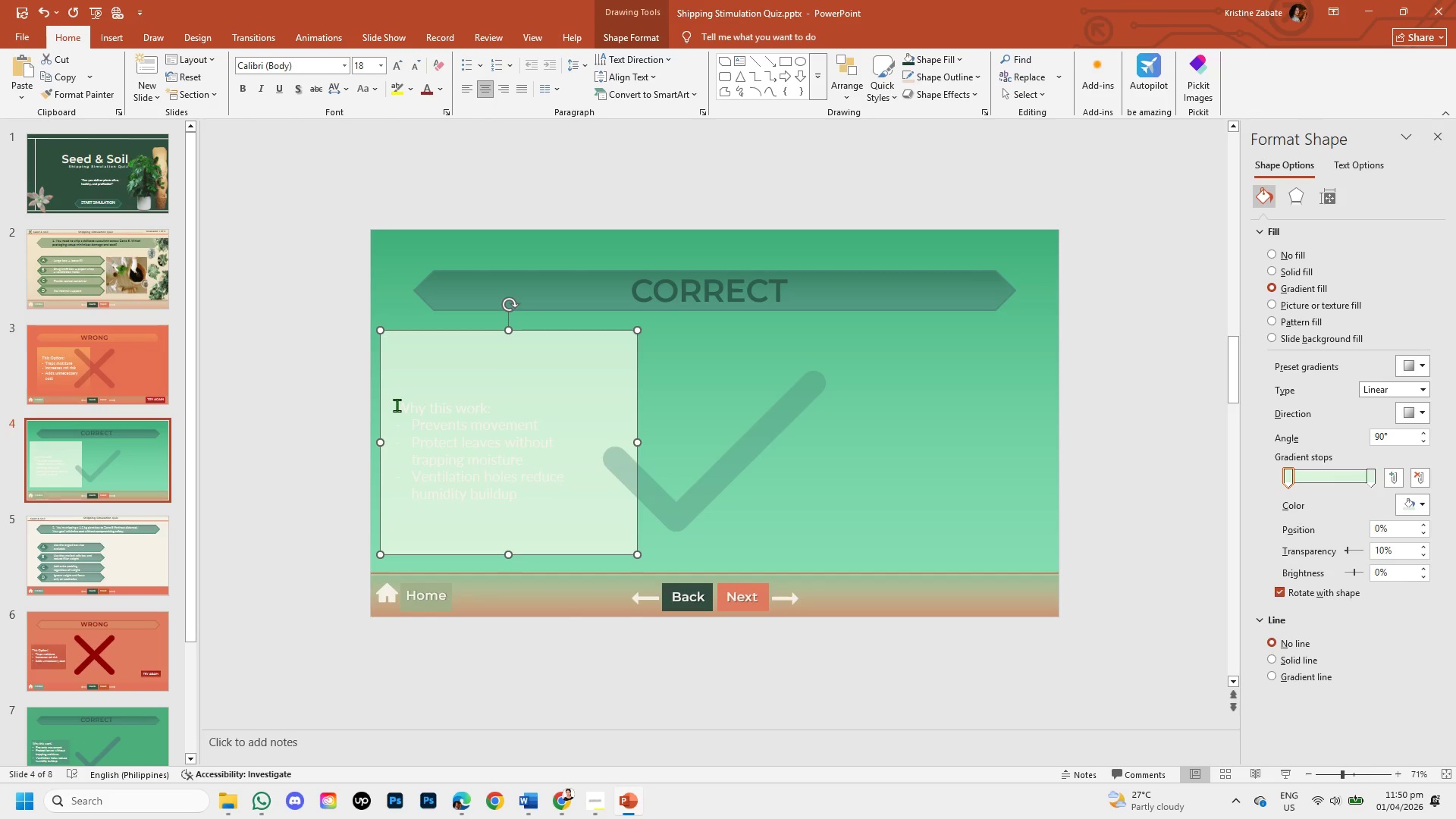 
left_click_drag(start_coordinate=[397, 405], to_coordinate=[596, 508])
 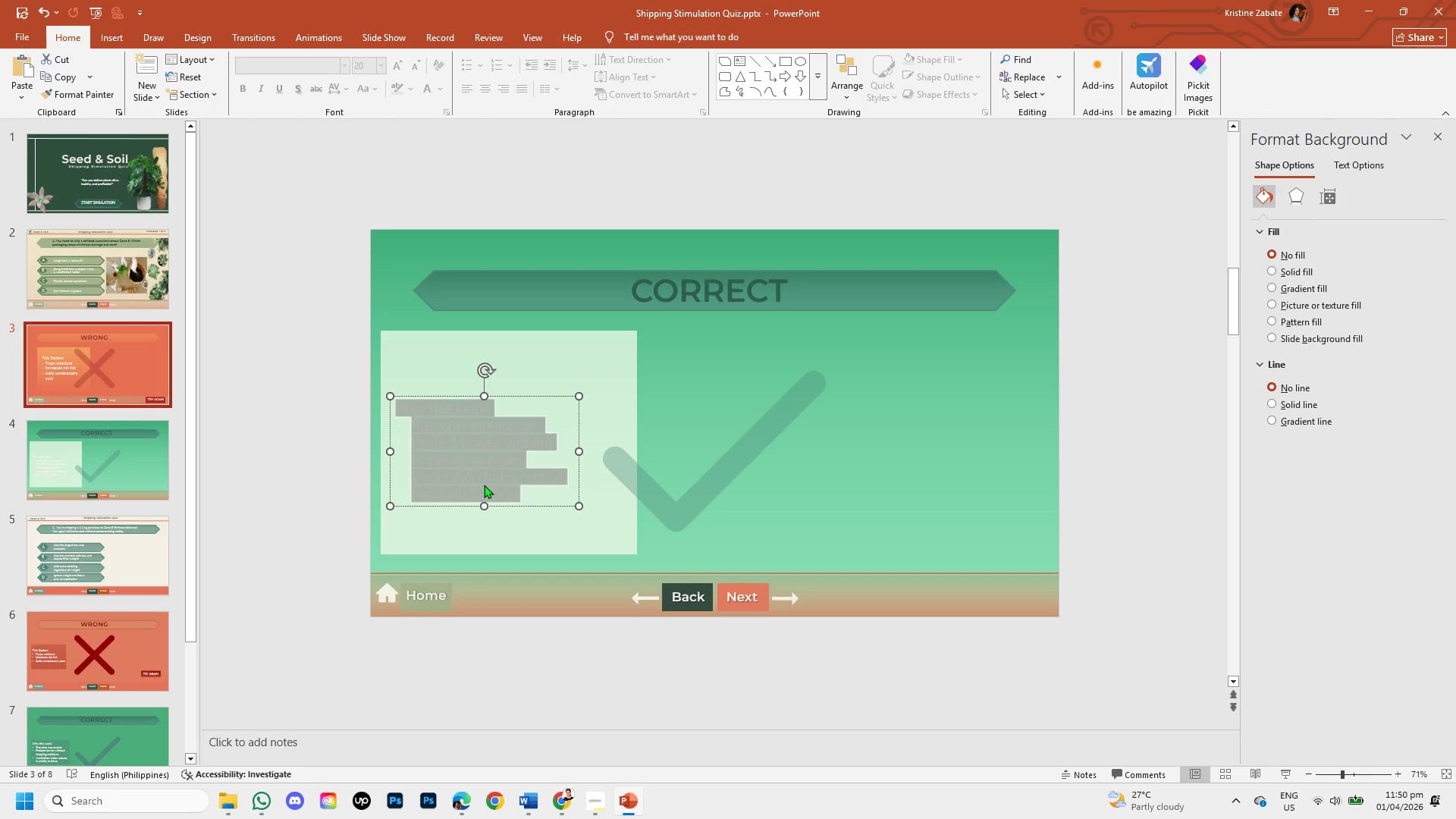 
left_click([480, 429])
 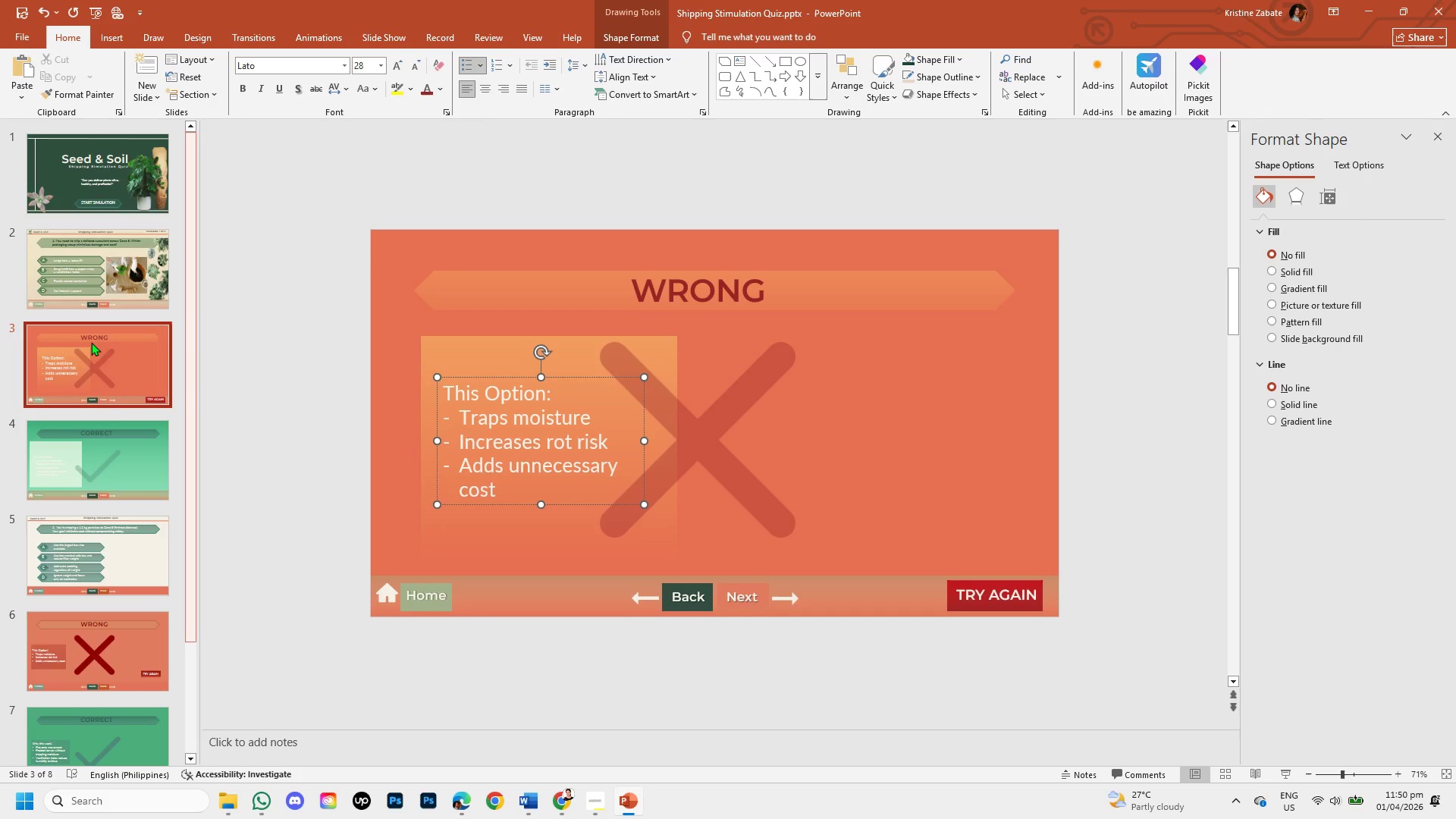 
left_click([102, 463])
 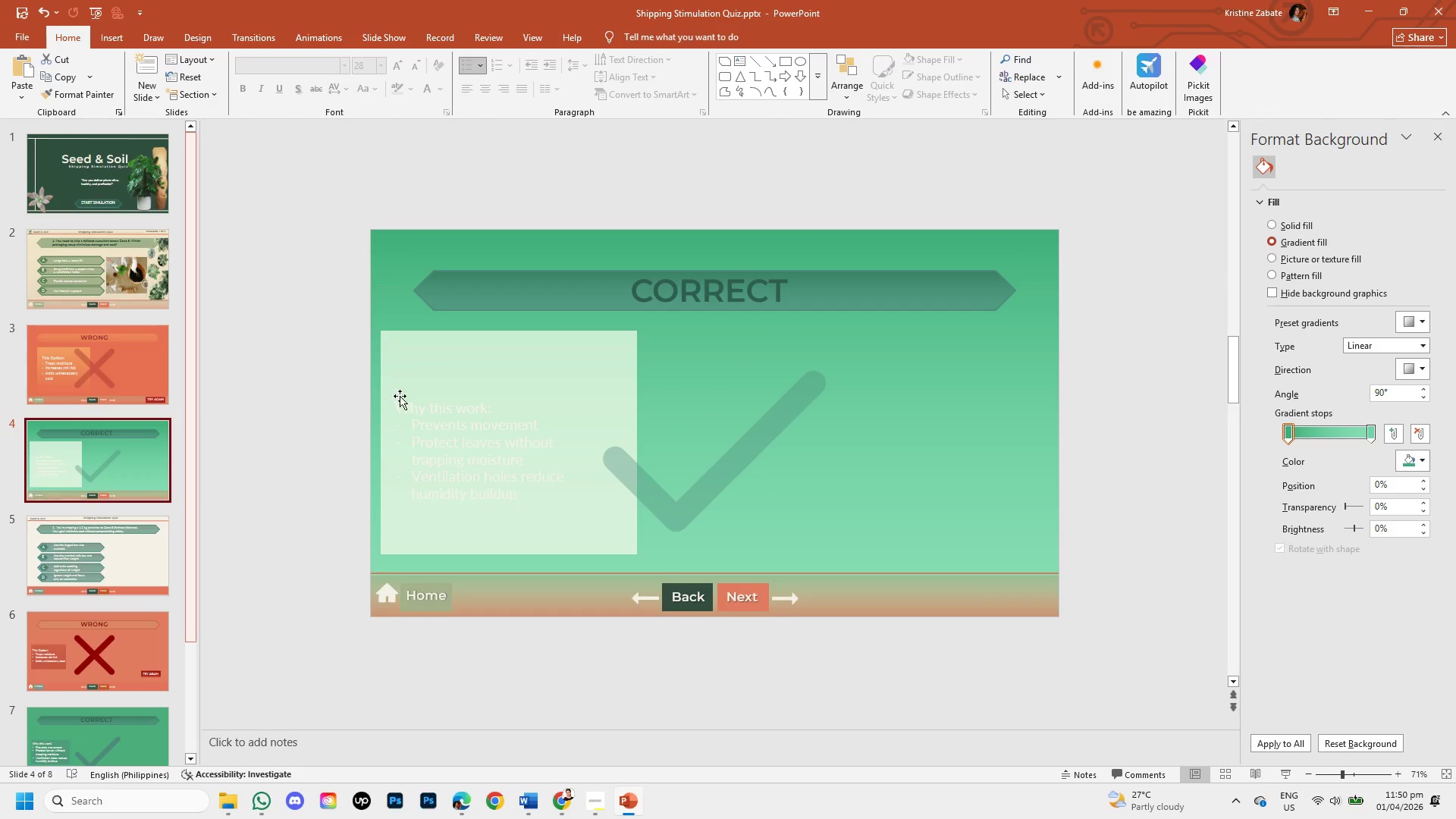 
left_click([390, 341])
 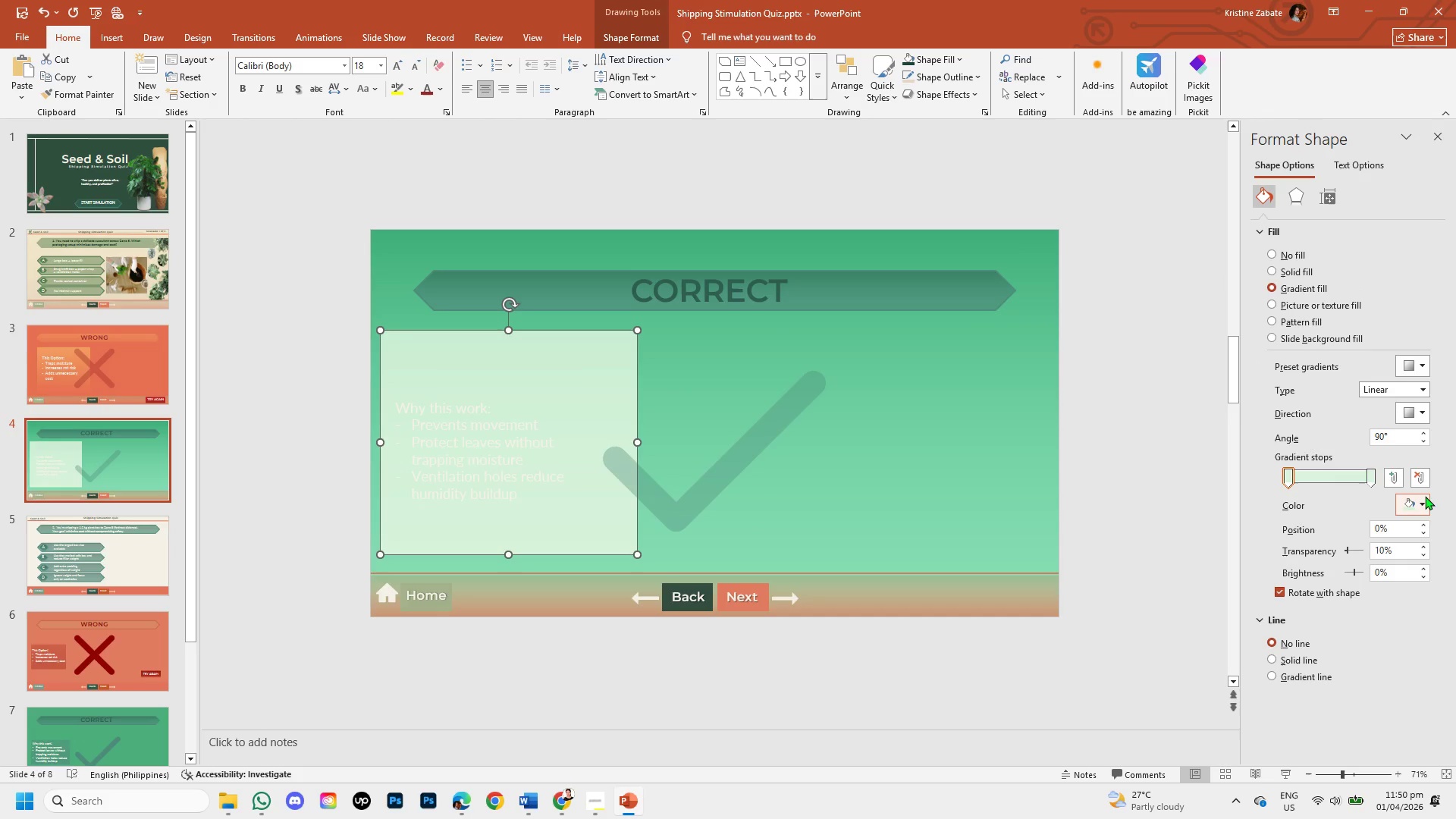 
left_click([1425, 500])
 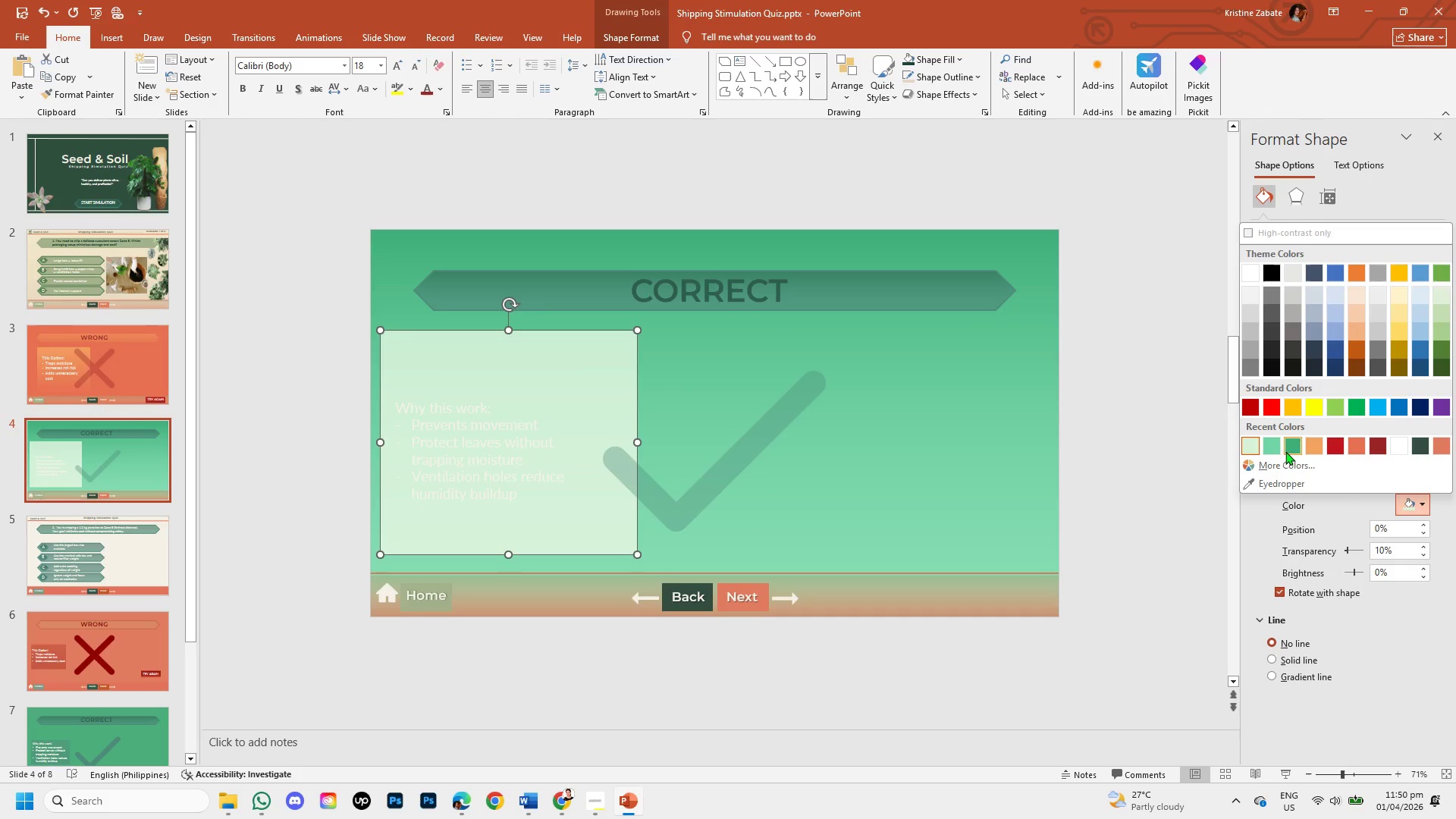 
left_click([1269, 451])
 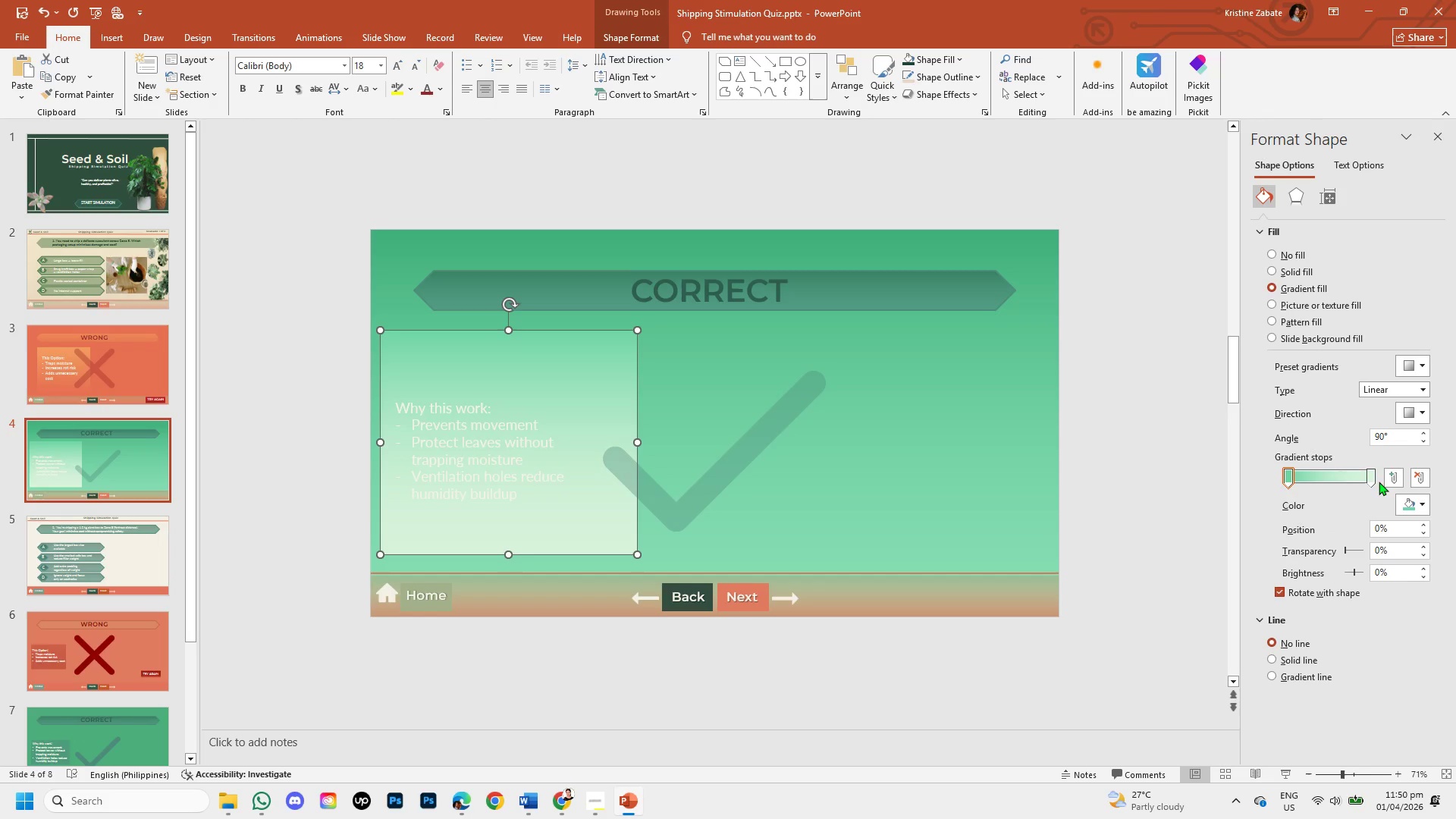 
left_click([1370, 479])
 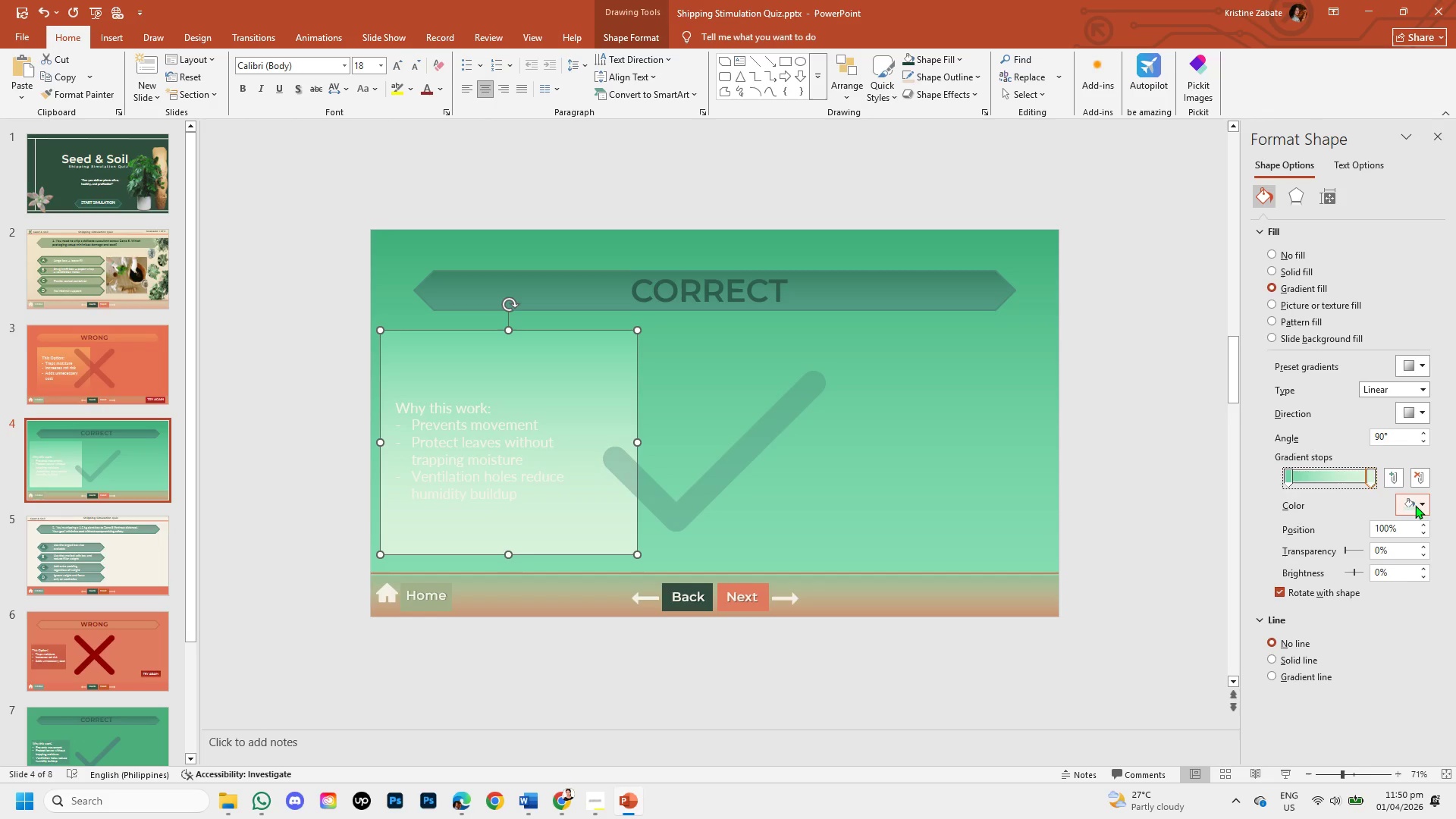 
left_click([1415, 505])
 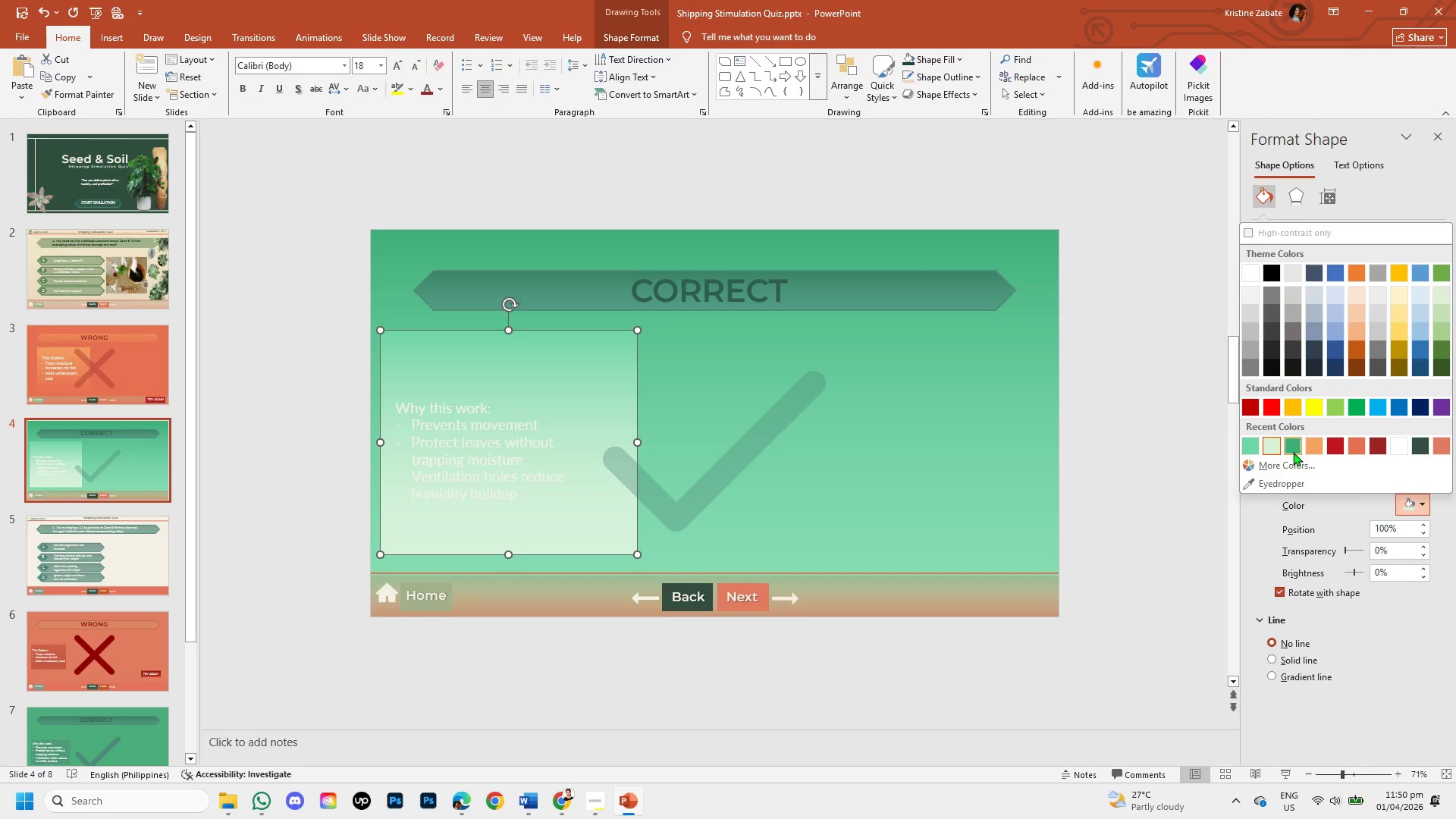 
left_click([1292, 450])
 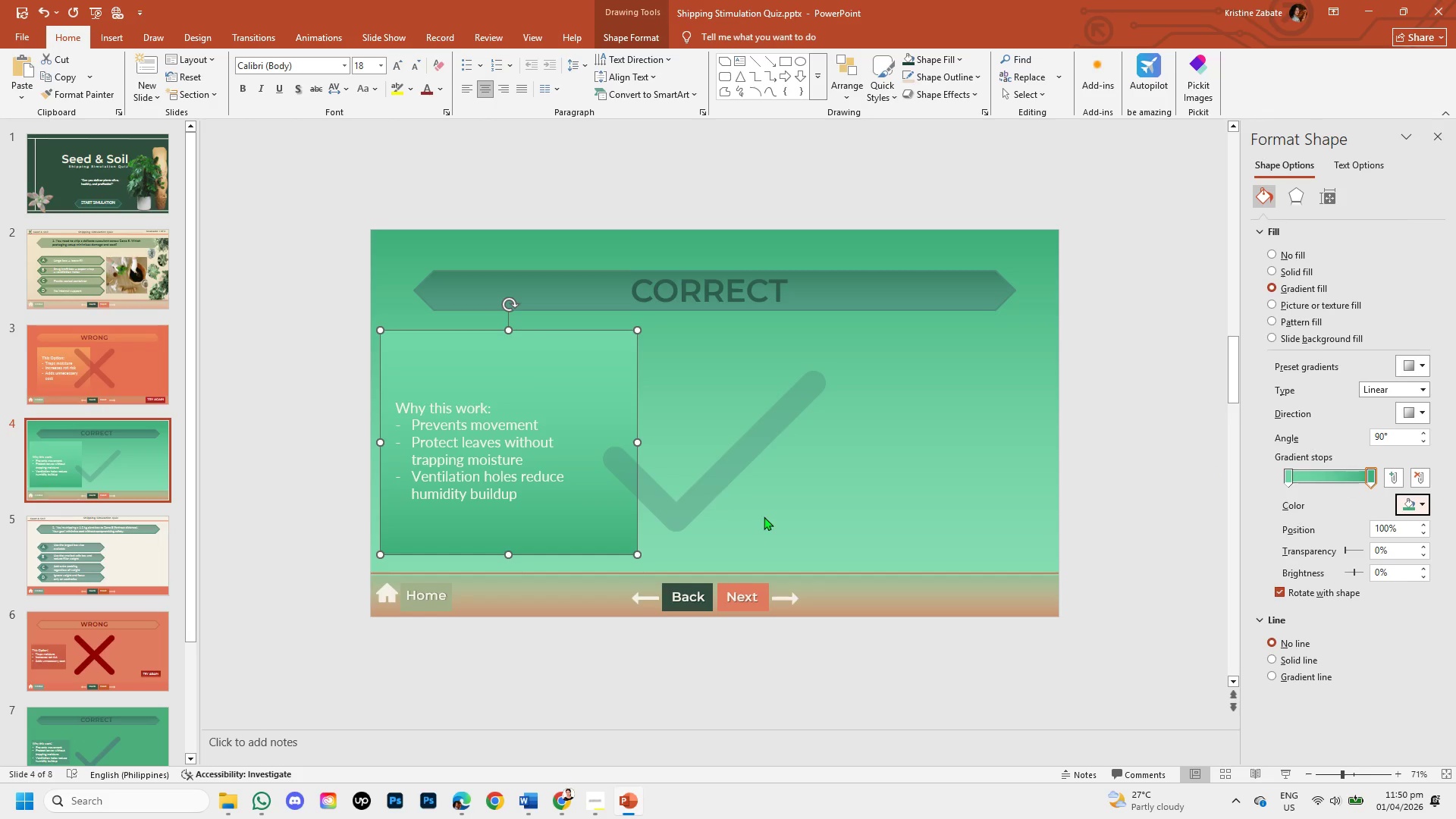 
left_click([755, 513])
 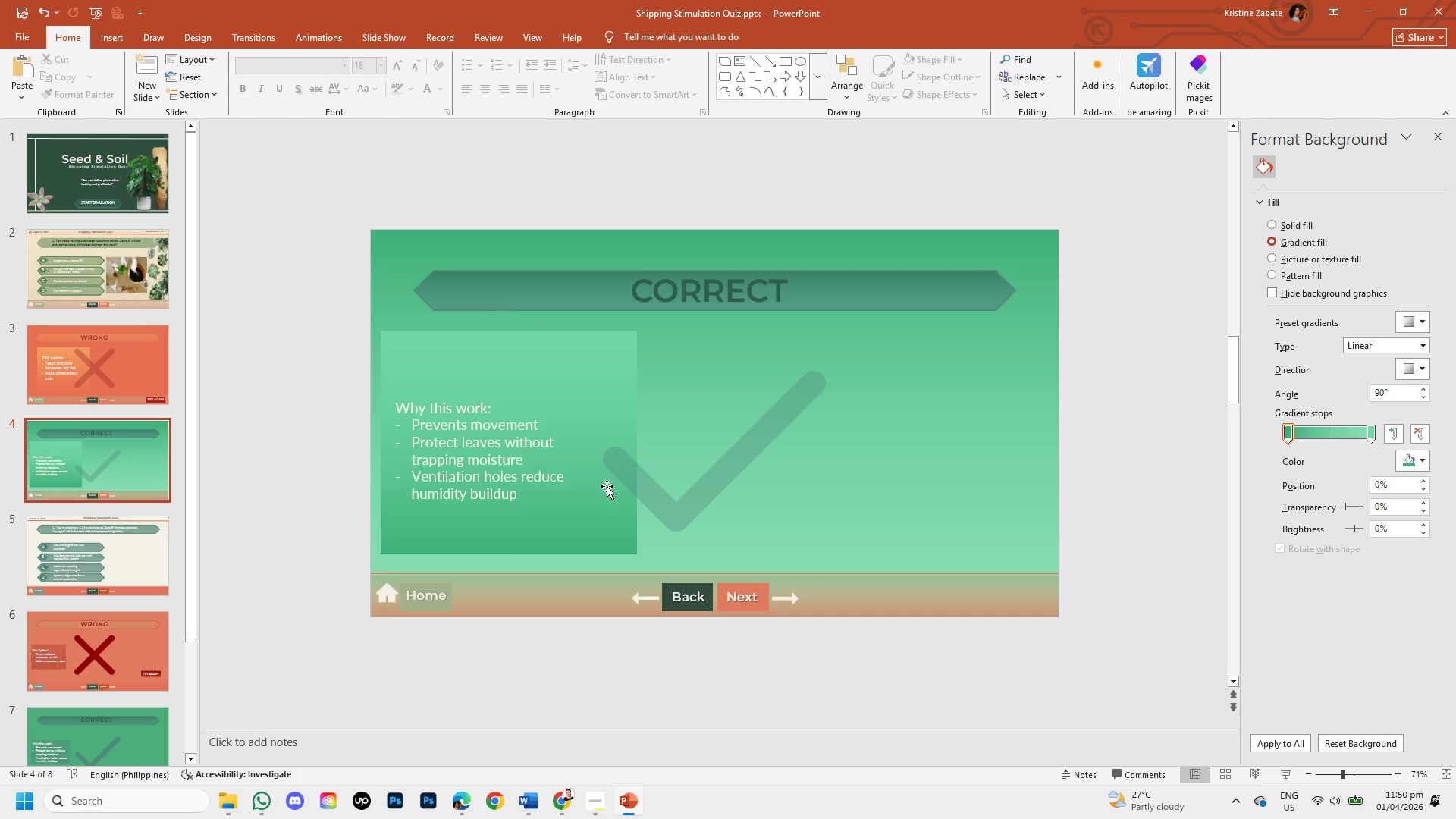 
left_click([607, 486])
 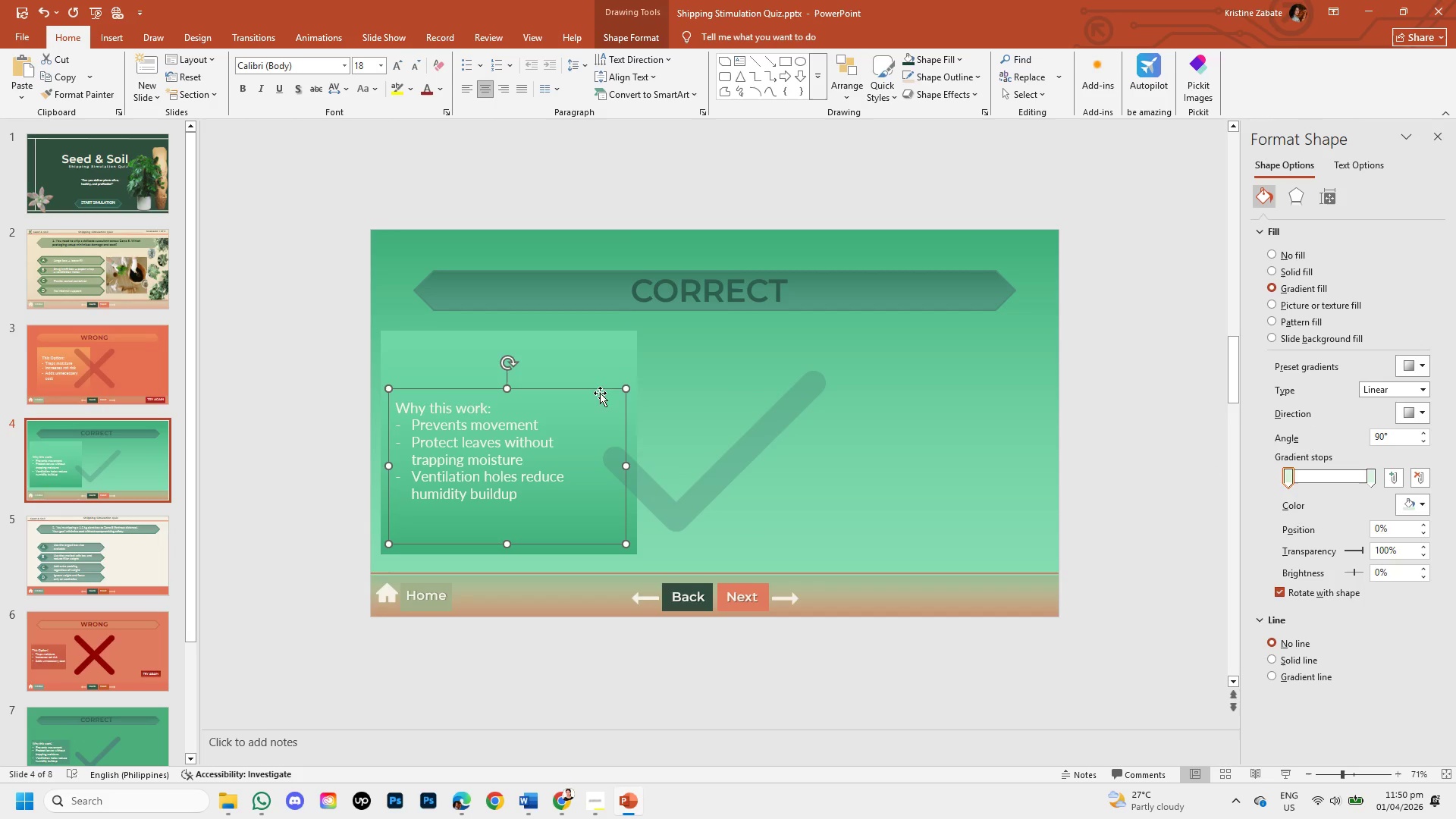 
left_click([588, 350])
 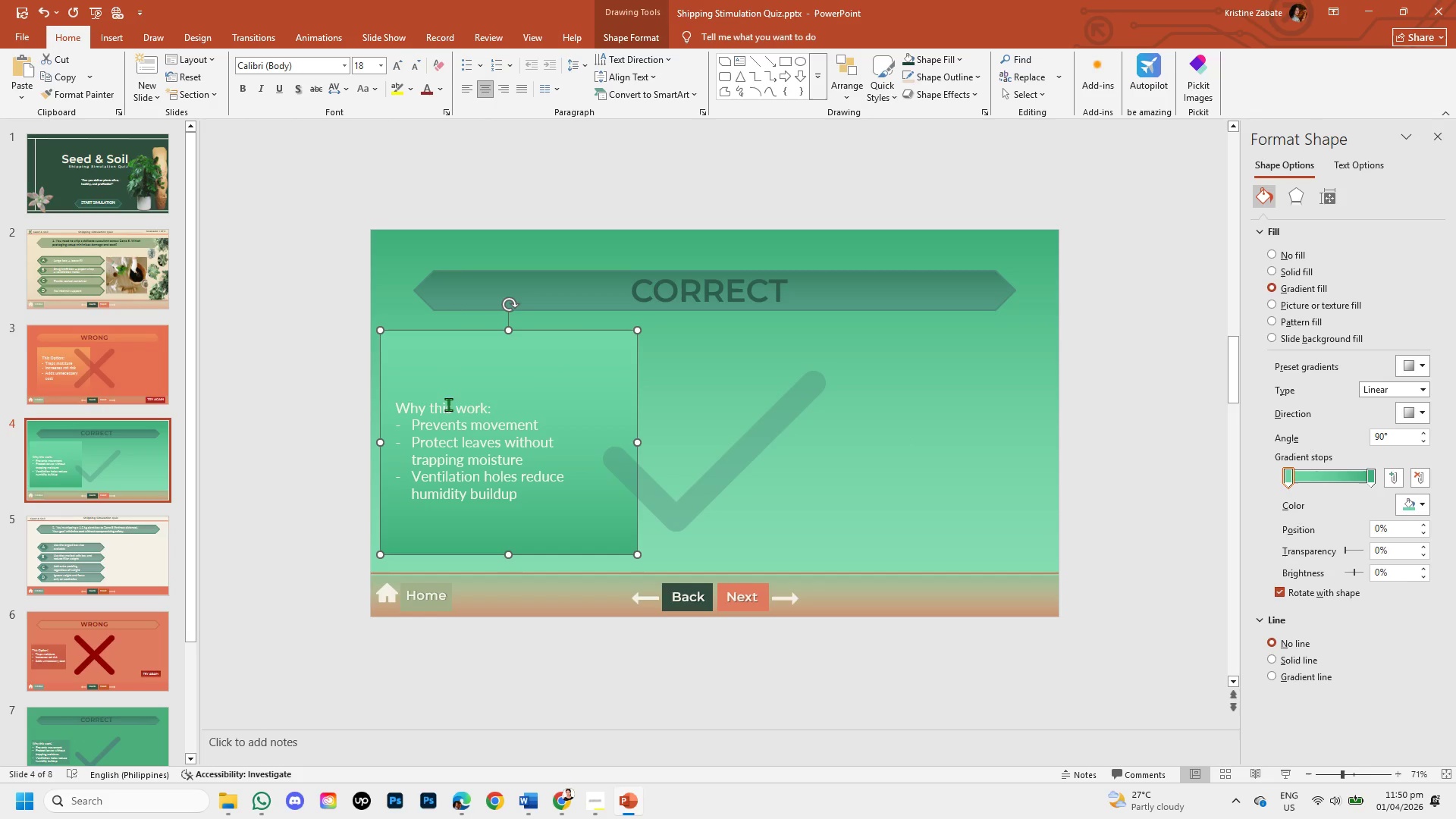 
left_click([394, 406])
 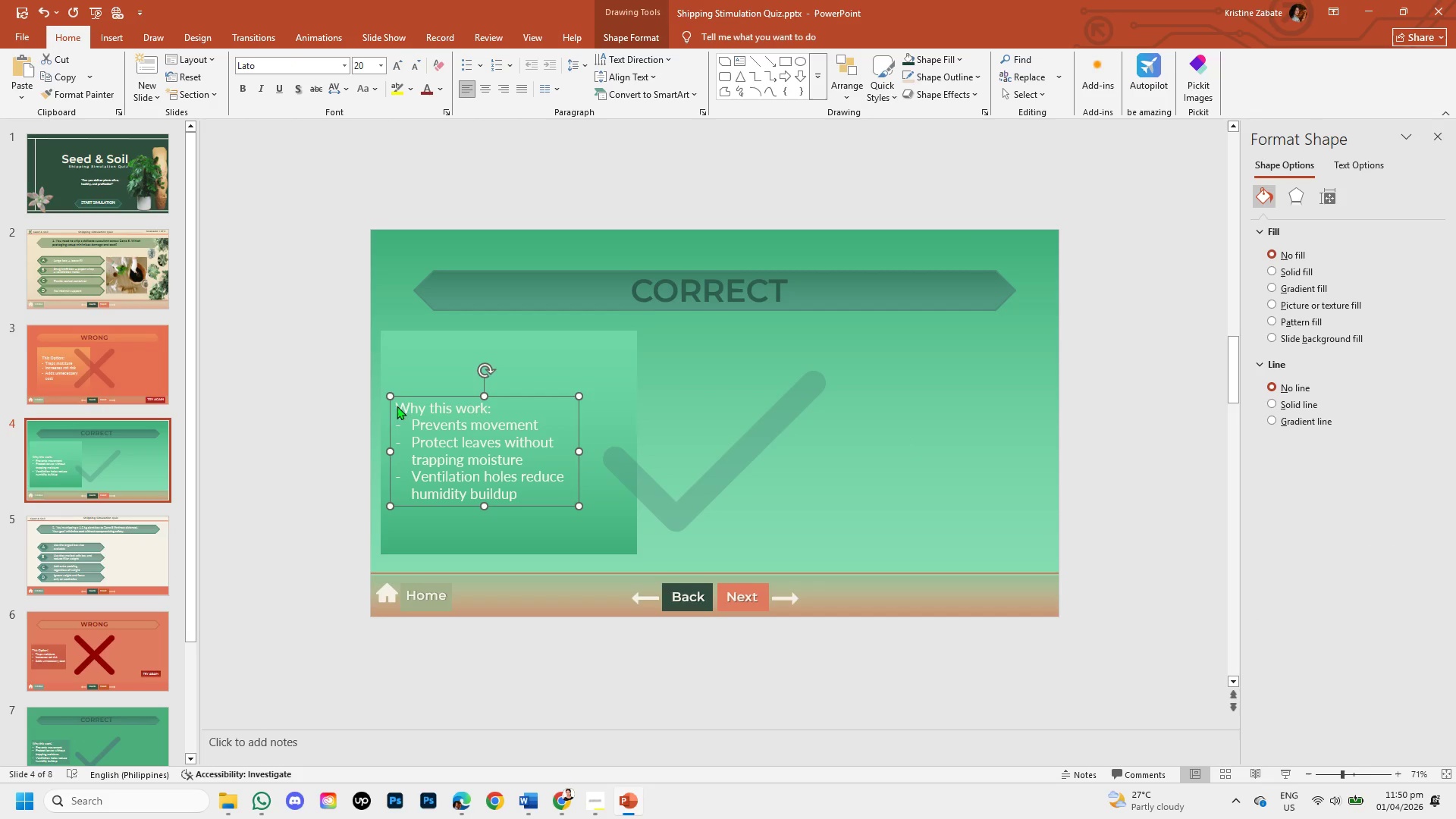 
left_click_drag(start_coordinate=[397, 406], to_coordinate=[561, 497])
 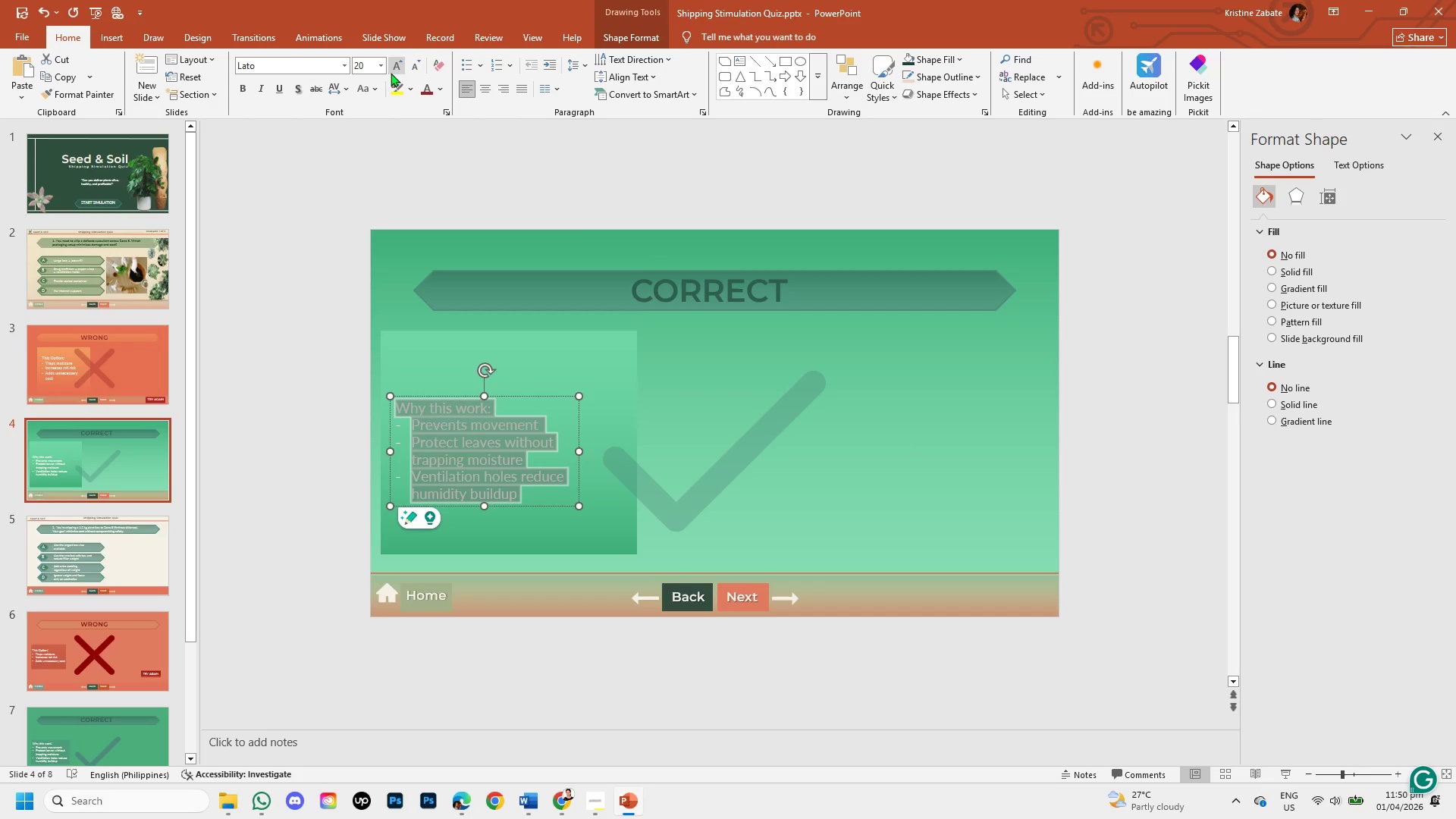 
left_click([393, 67])
 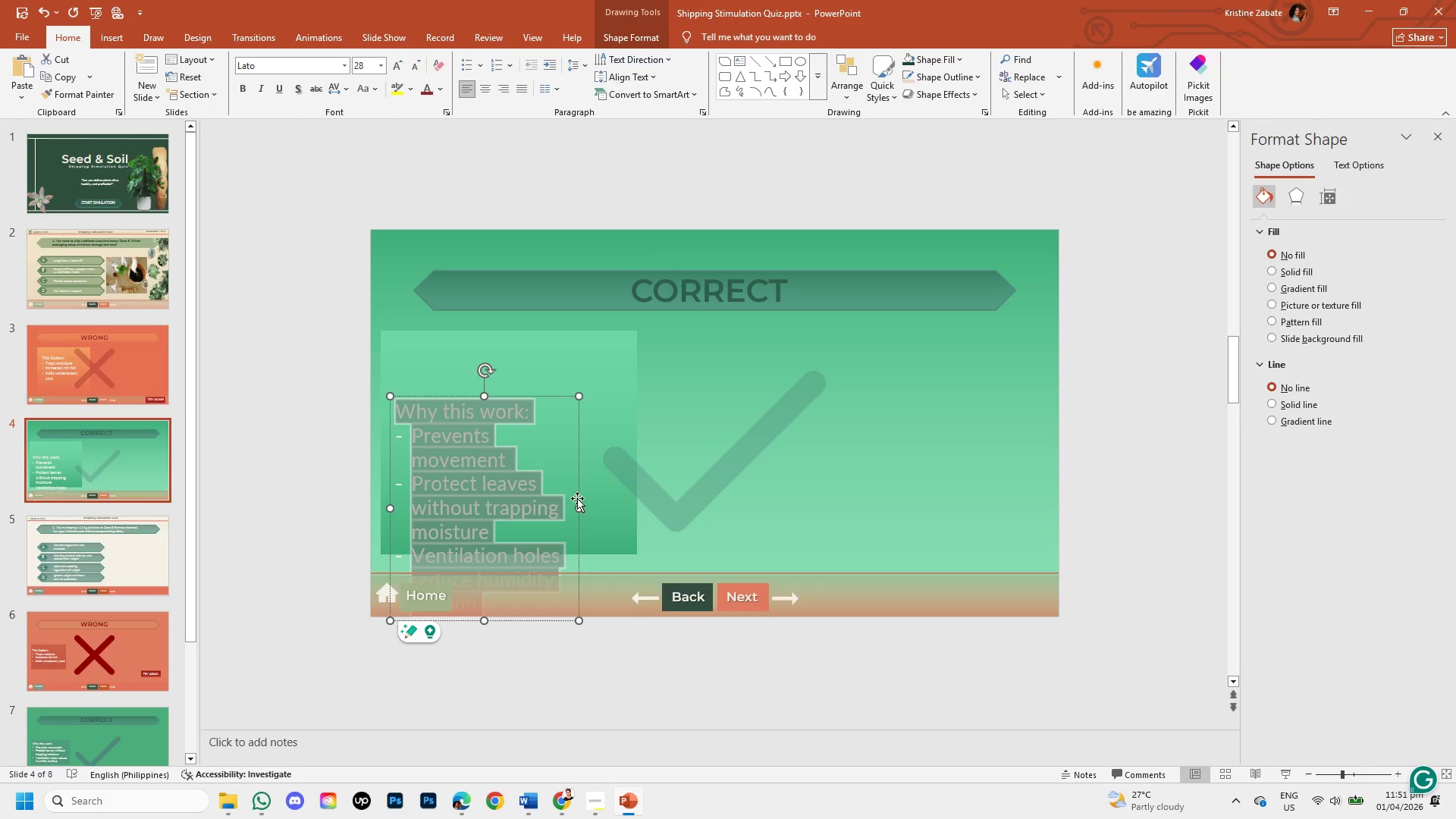 
left_click_drag(start_coordinate=[577, 507], to_coordinate=[652, 518])
 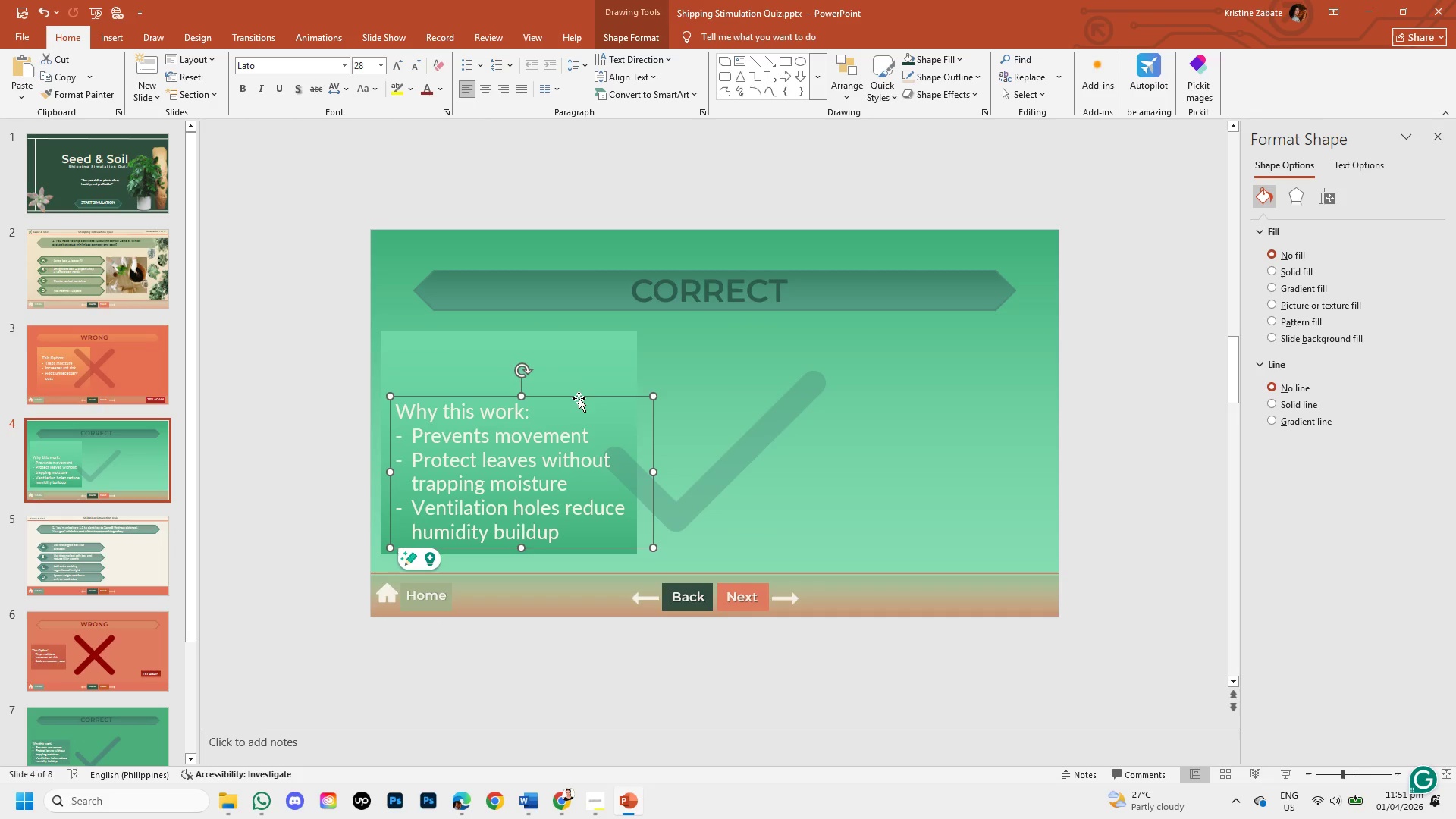 
left_click_drag(start_coordinate=[579, 398], to_coordinate=[576, 359])
 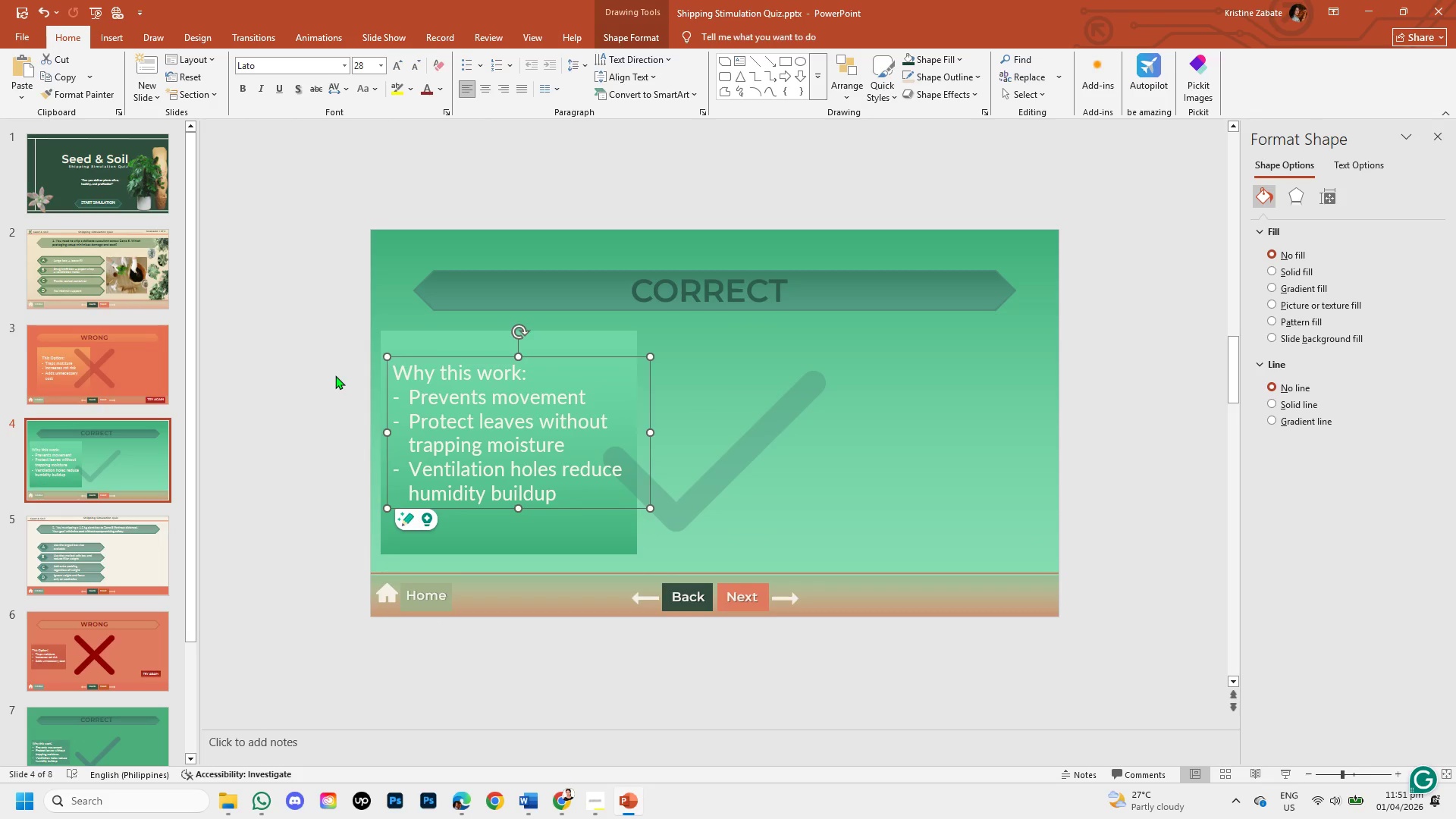 
left_click([335, 375])
 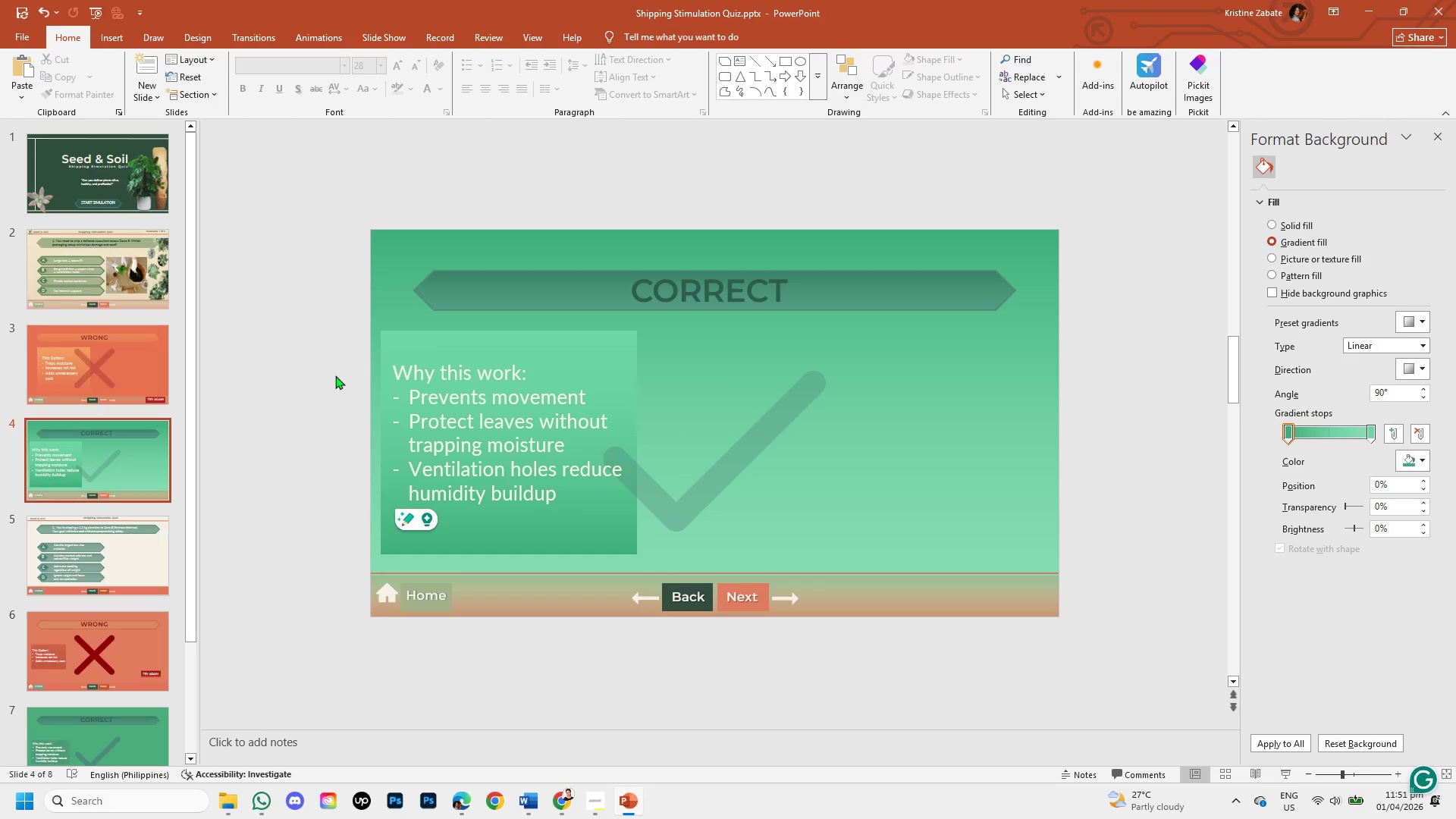 
left_click([308, 406])
 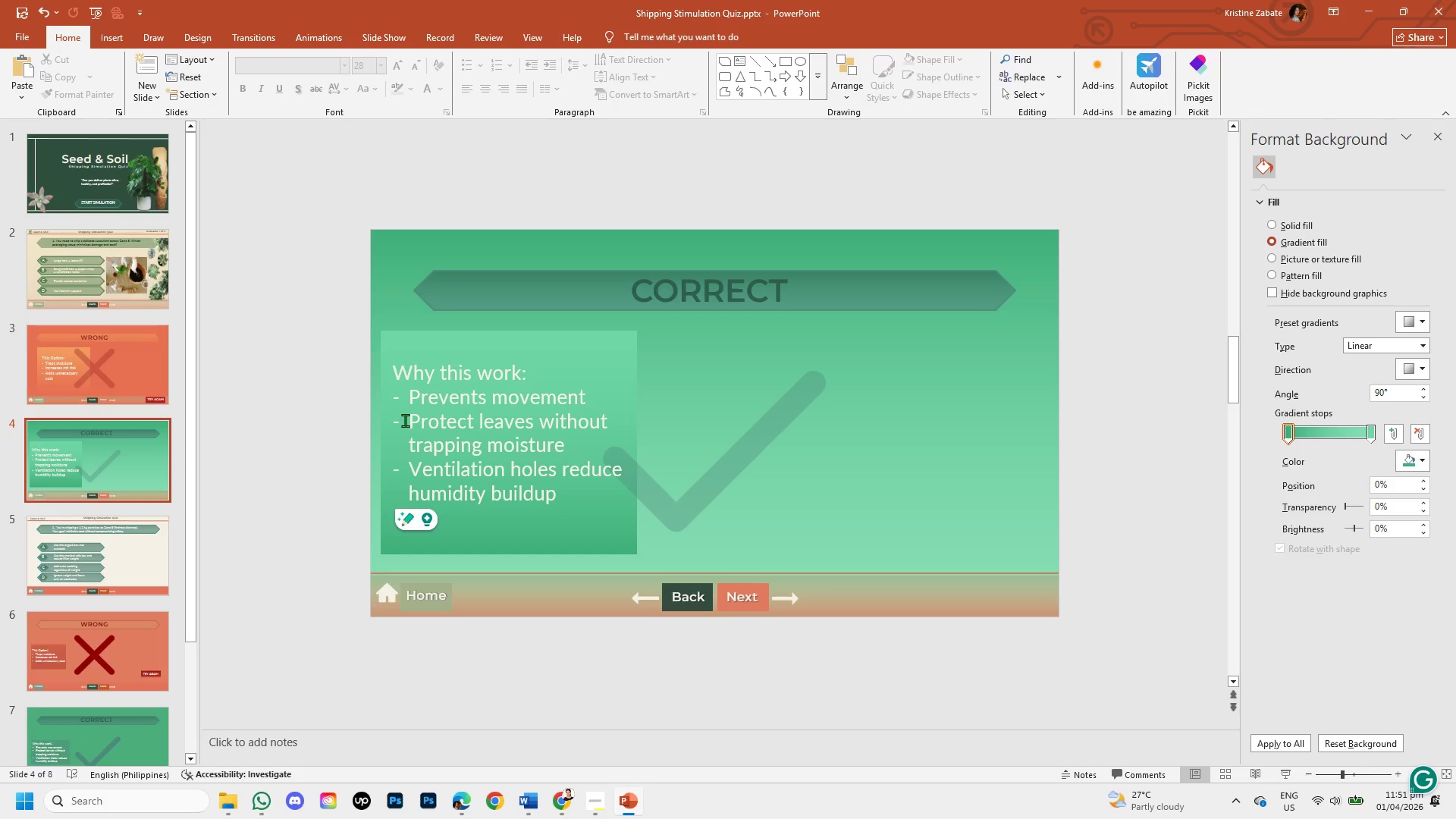 
wait(11.08)
 